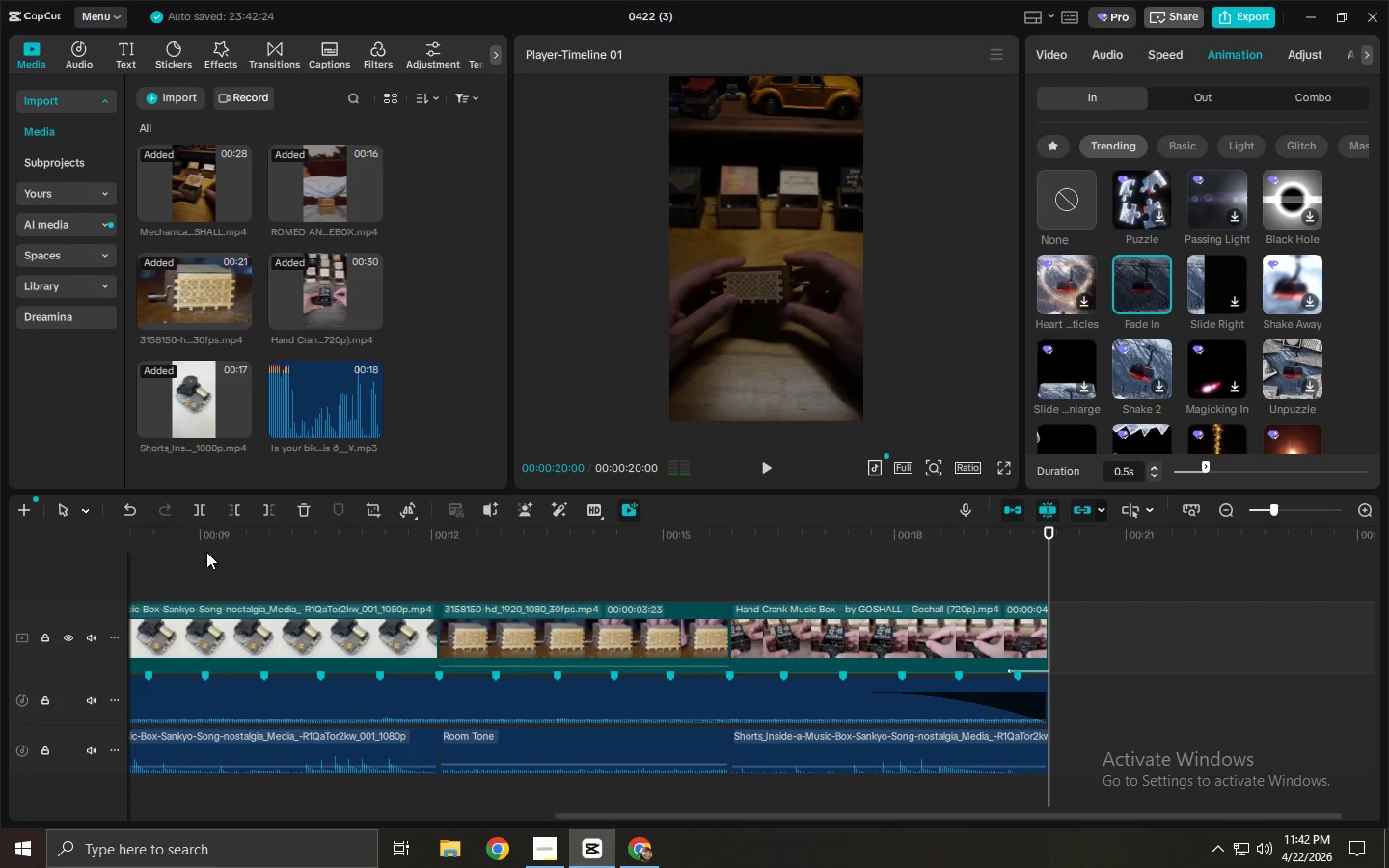 
left_click_drag(start_coordinate=[273, 538], to_coordinate=[0, 555])
 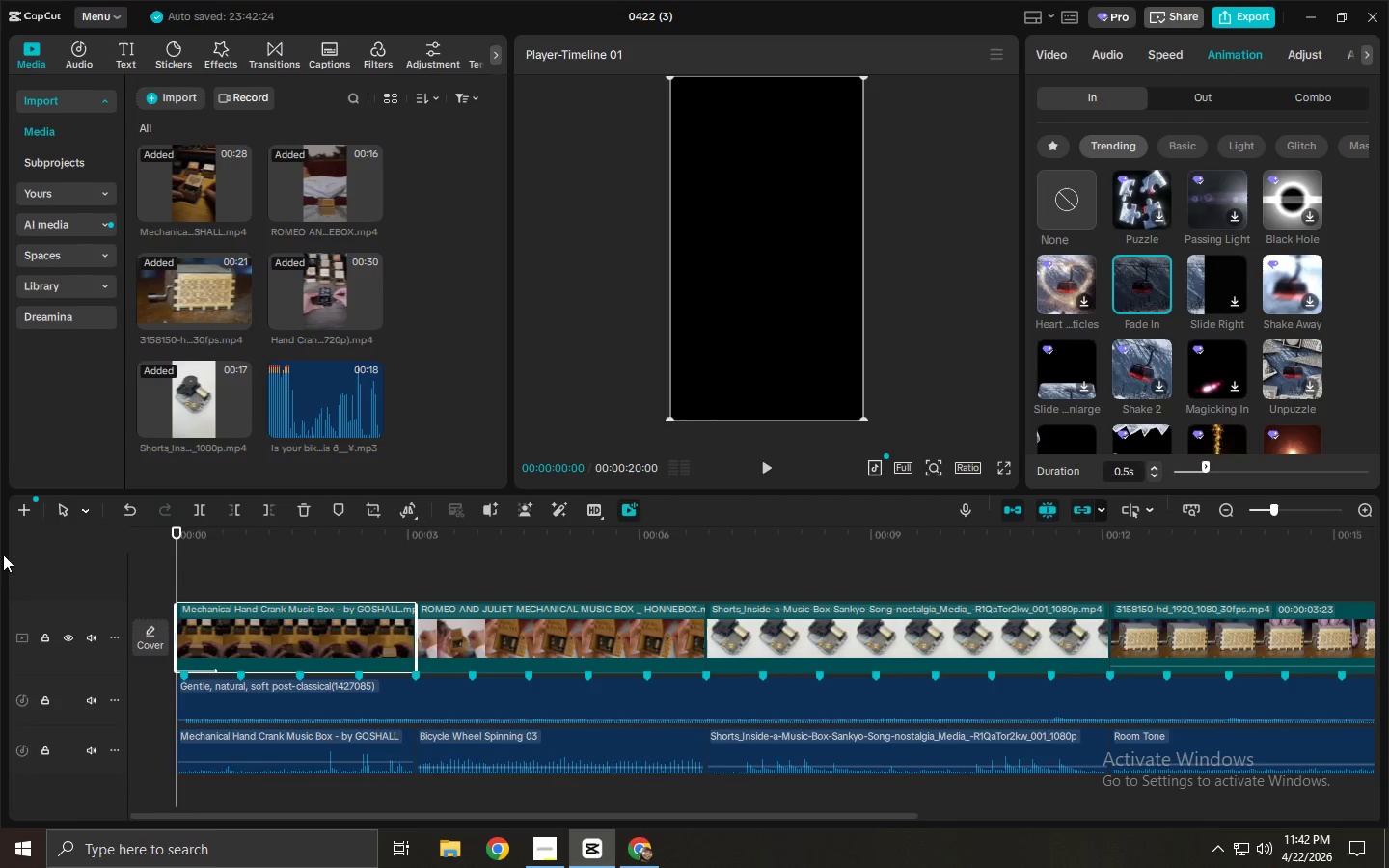 
key(Space)
 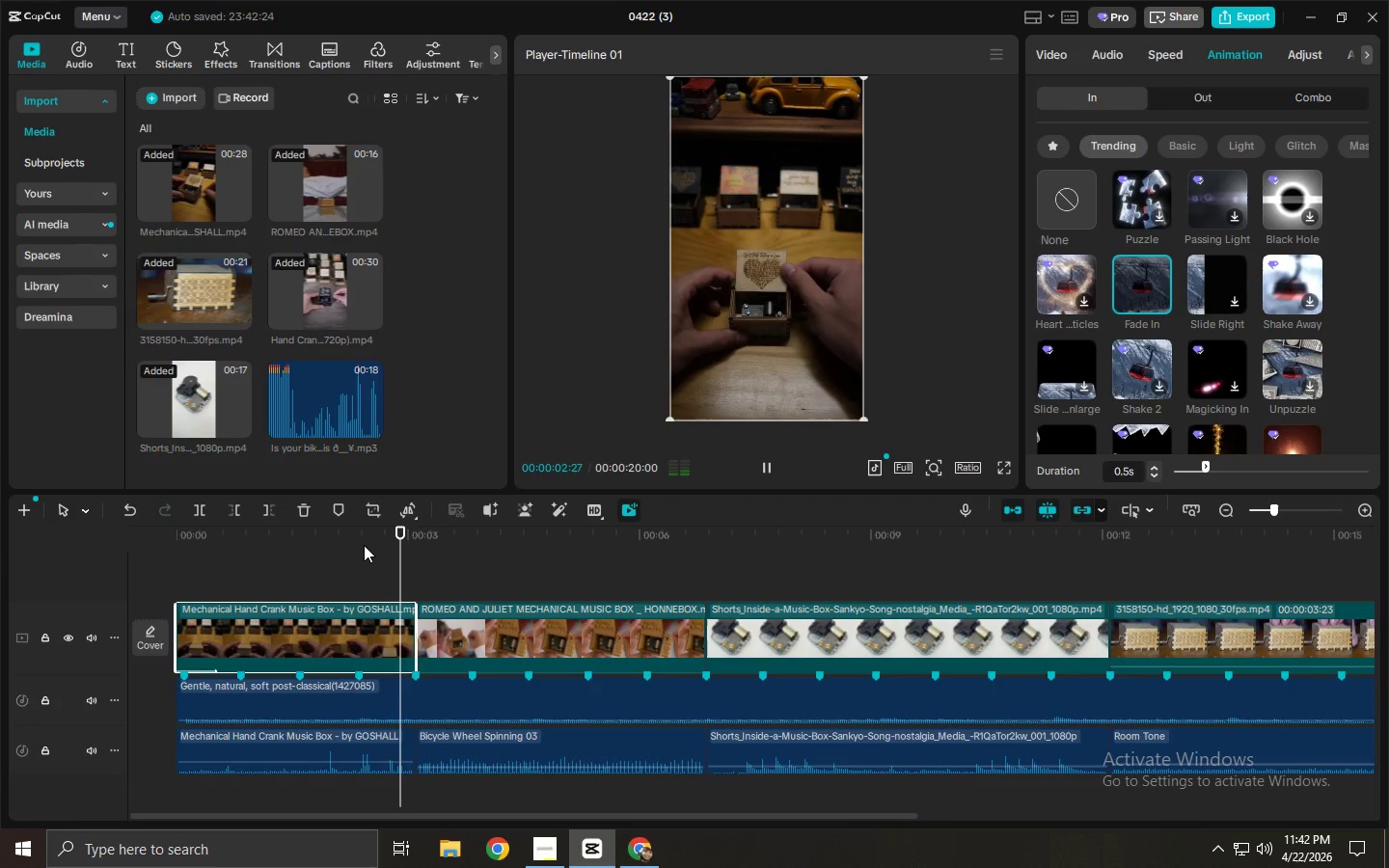 
key(Space)
 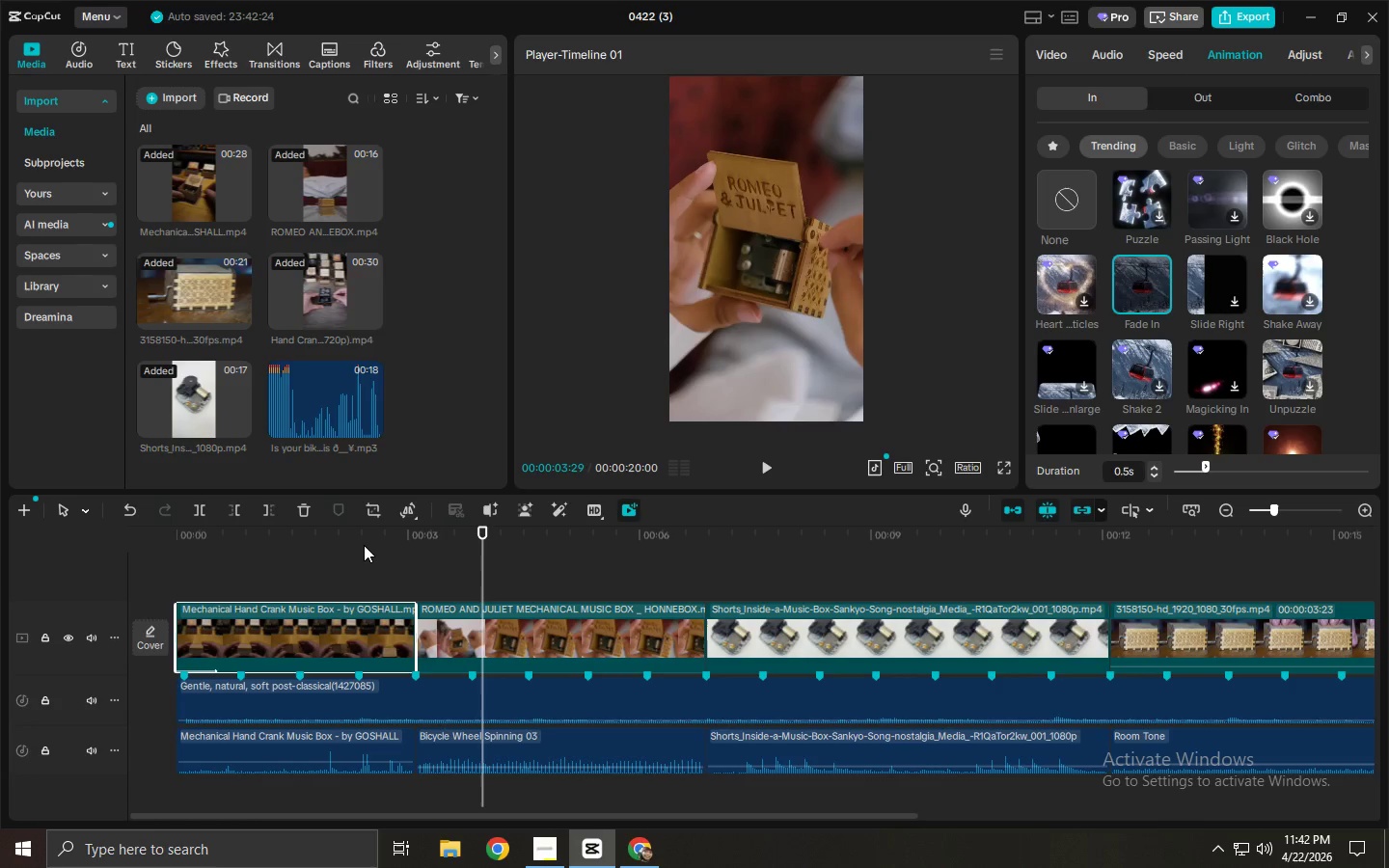 
key(Space)
 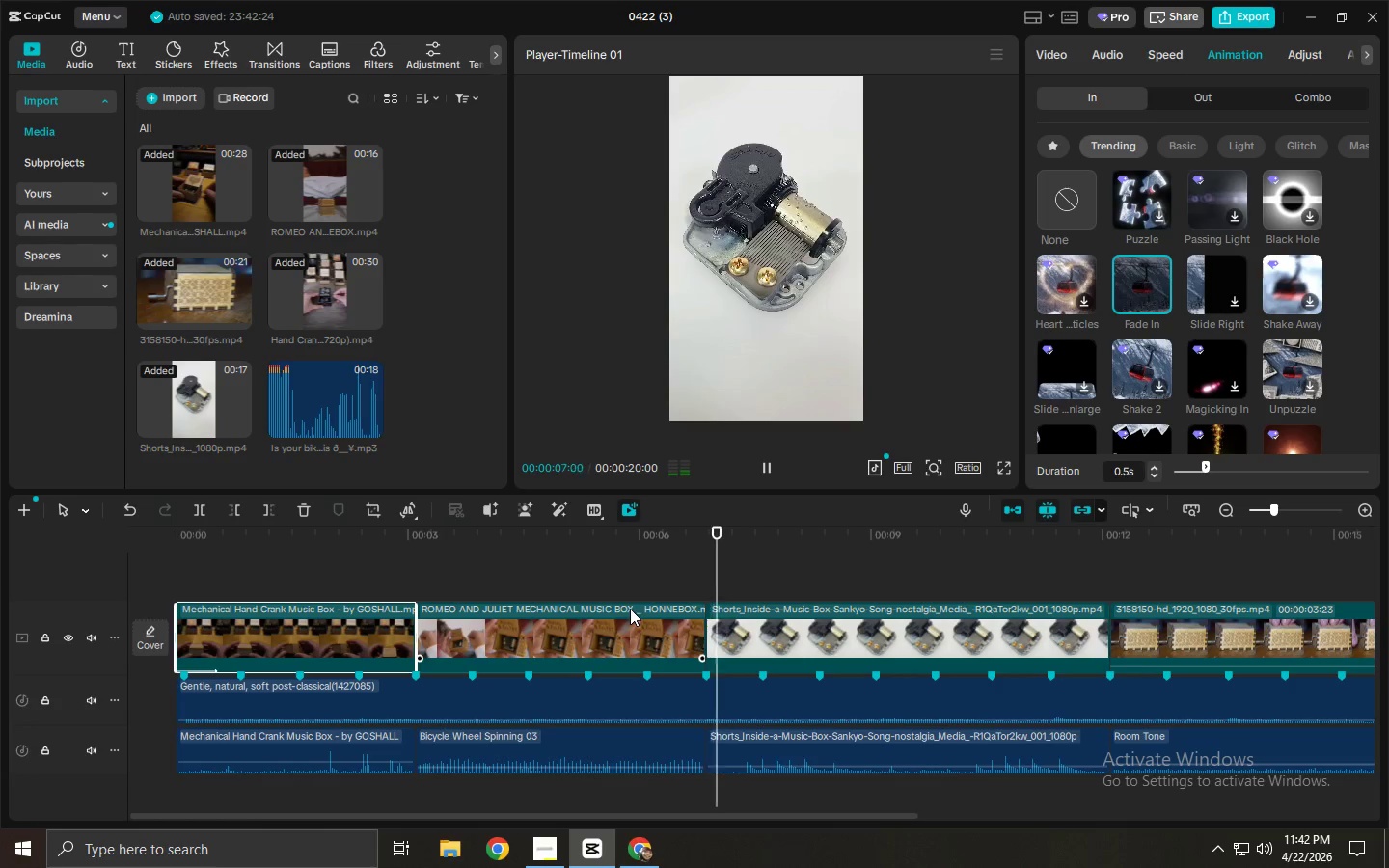 
wait(8.08)
 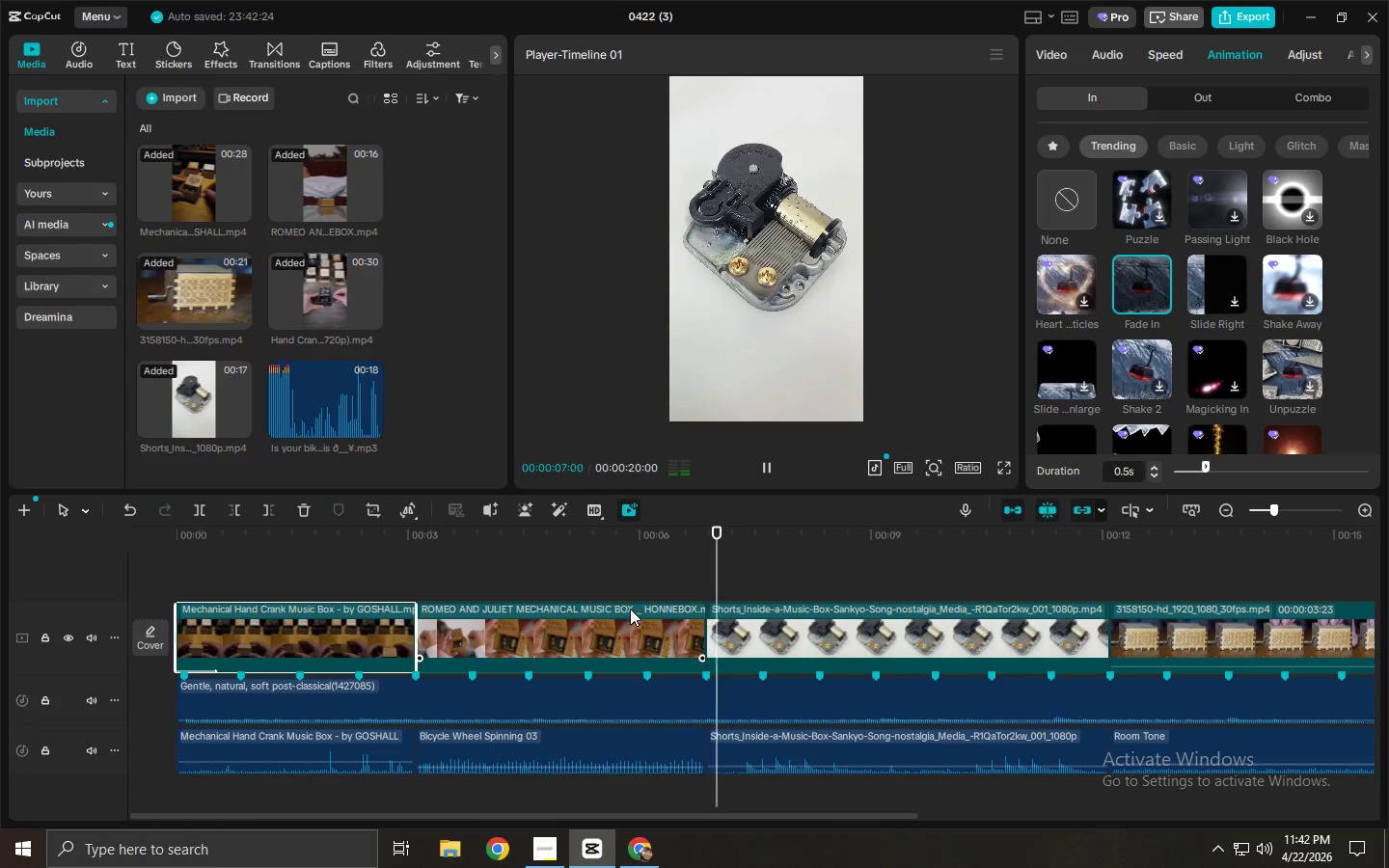 
left_click_drag(start_coordinate=[602, 816], to_coordinate=[401, 797])
 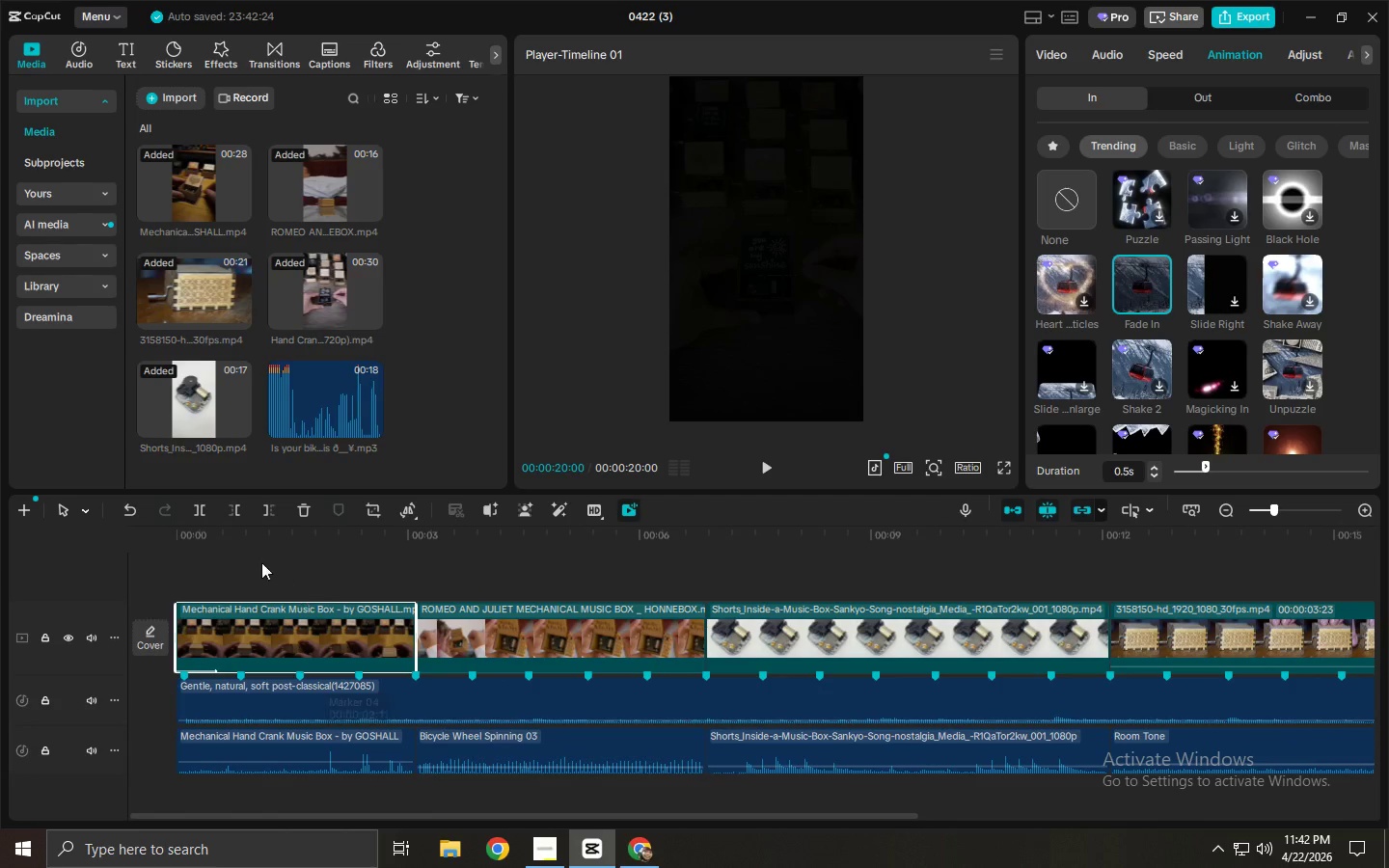 
left_click_drag(start_coordinate=[231, 539], to_coordinate=[137, 534])
 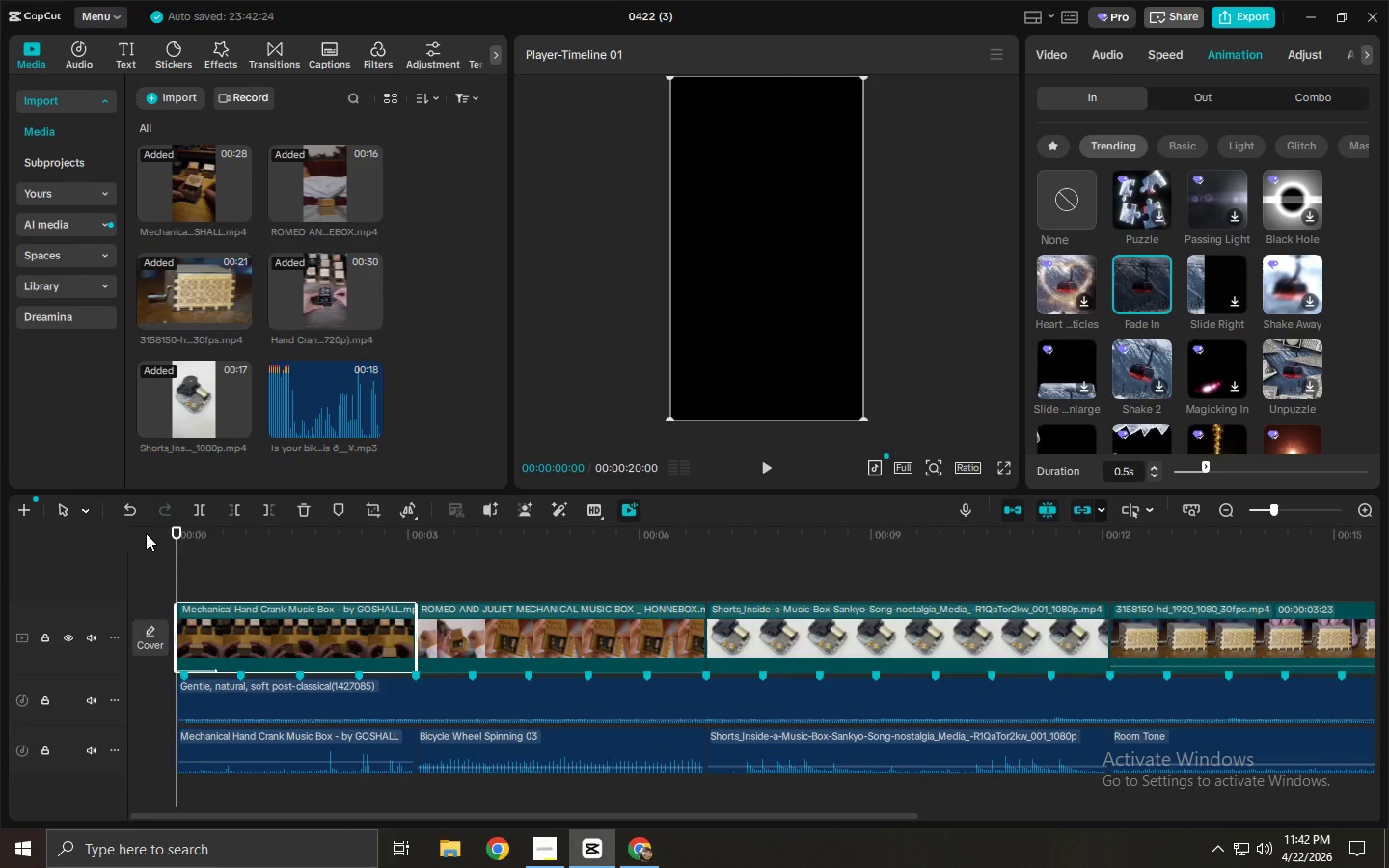 
key(Space)
 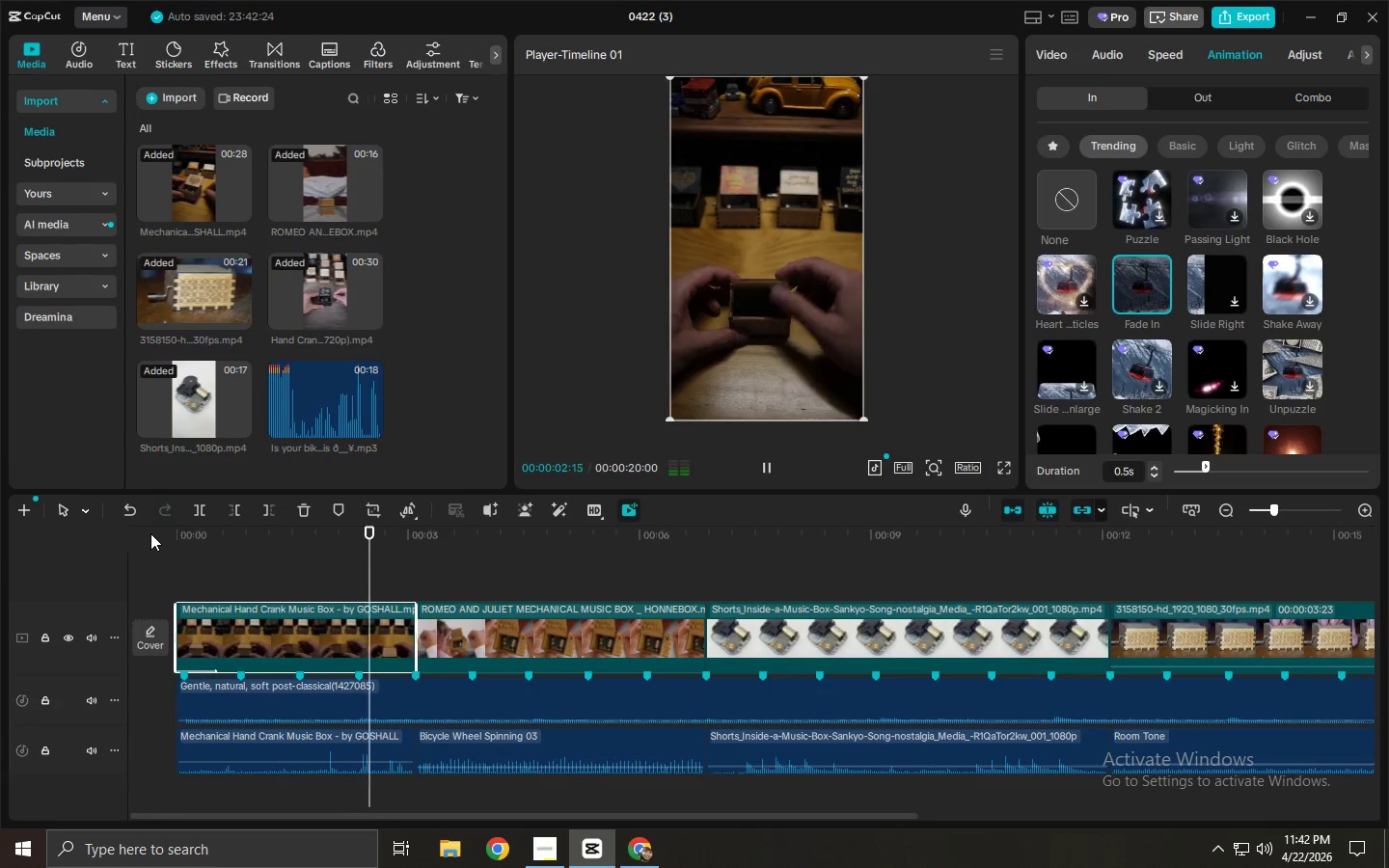 
key(Space)
 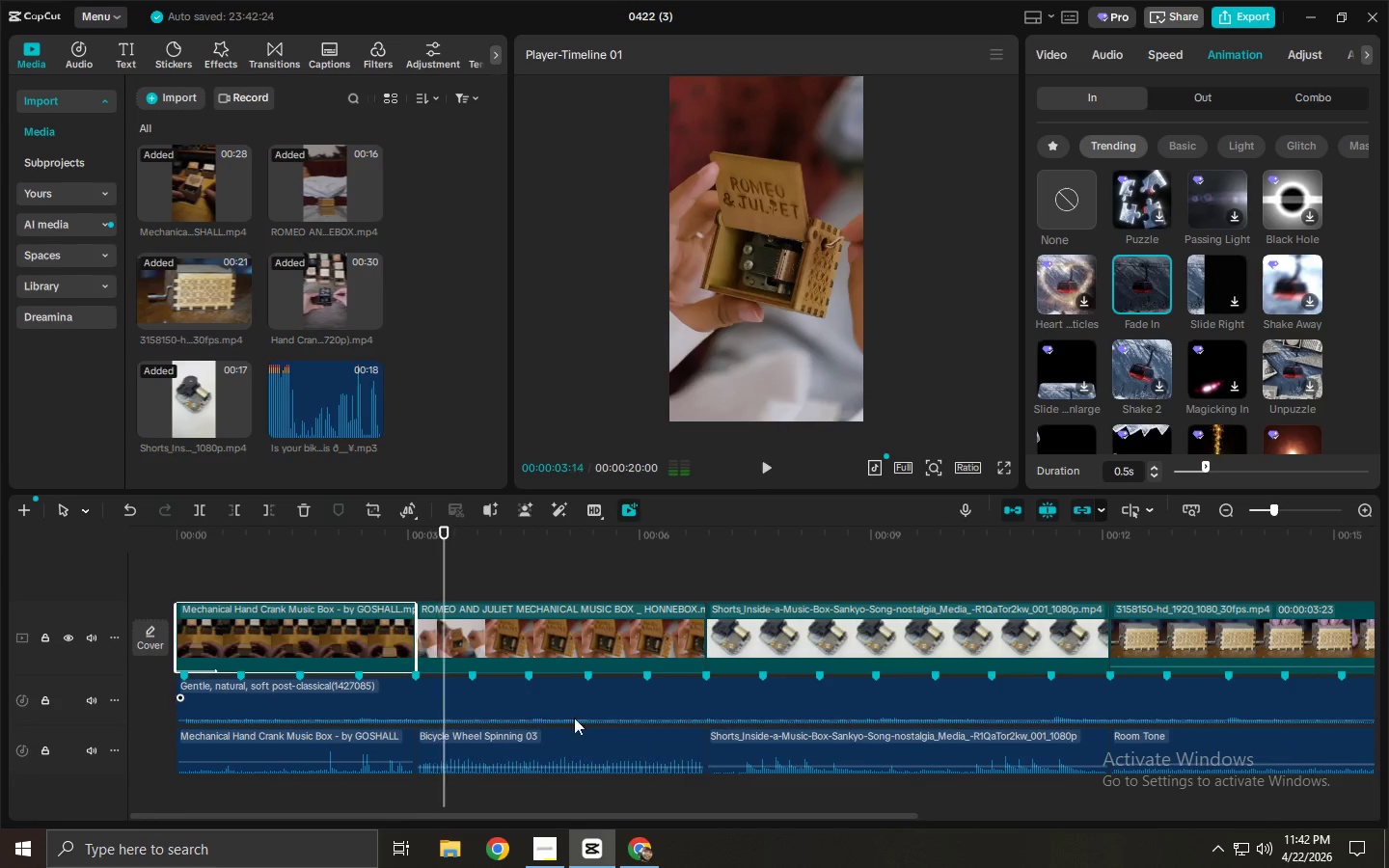 
mouse_move([579, 769])
 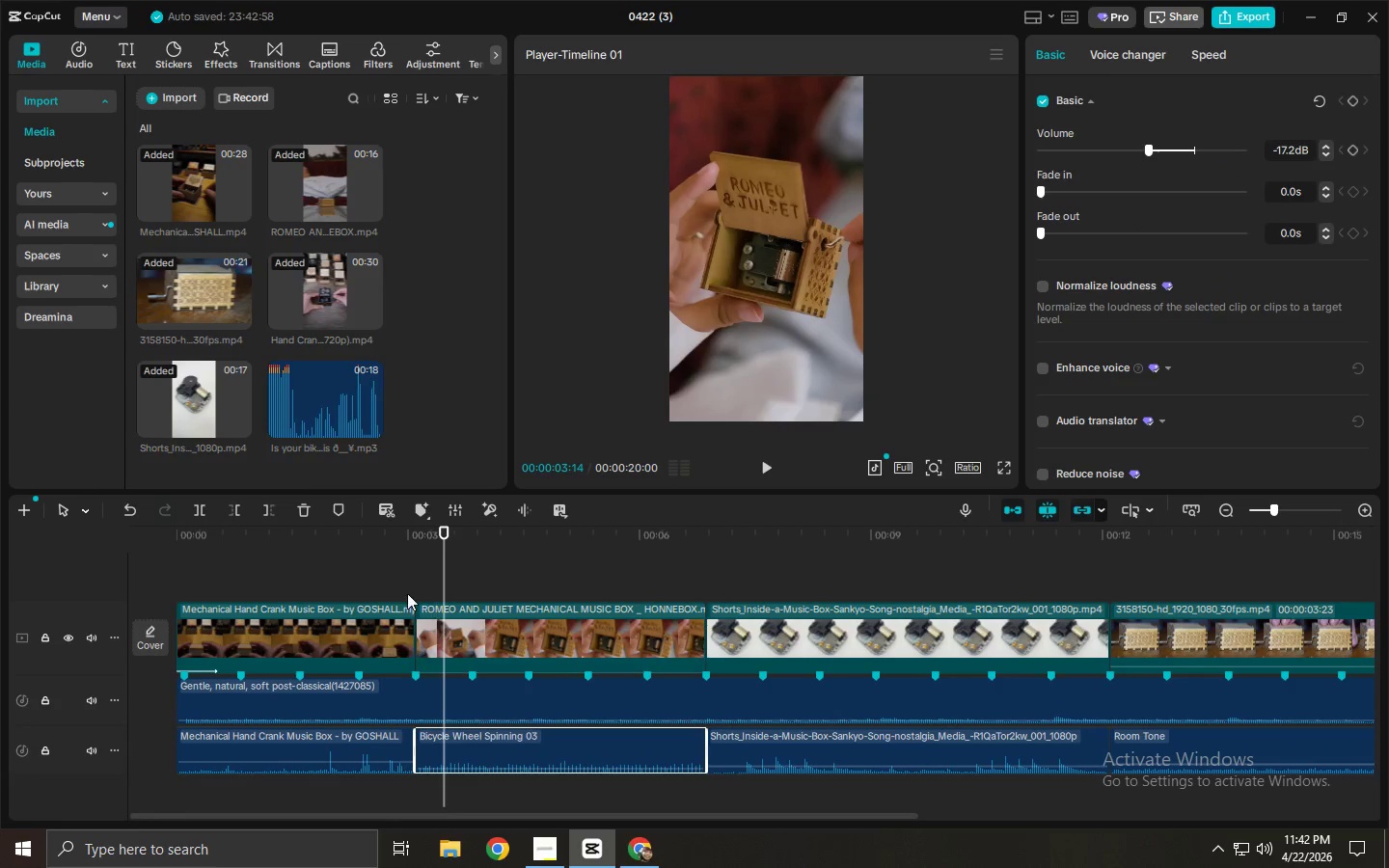 
left_click_drag(start_coordinate=[369, 540], to_coordinate=[177, 525])
 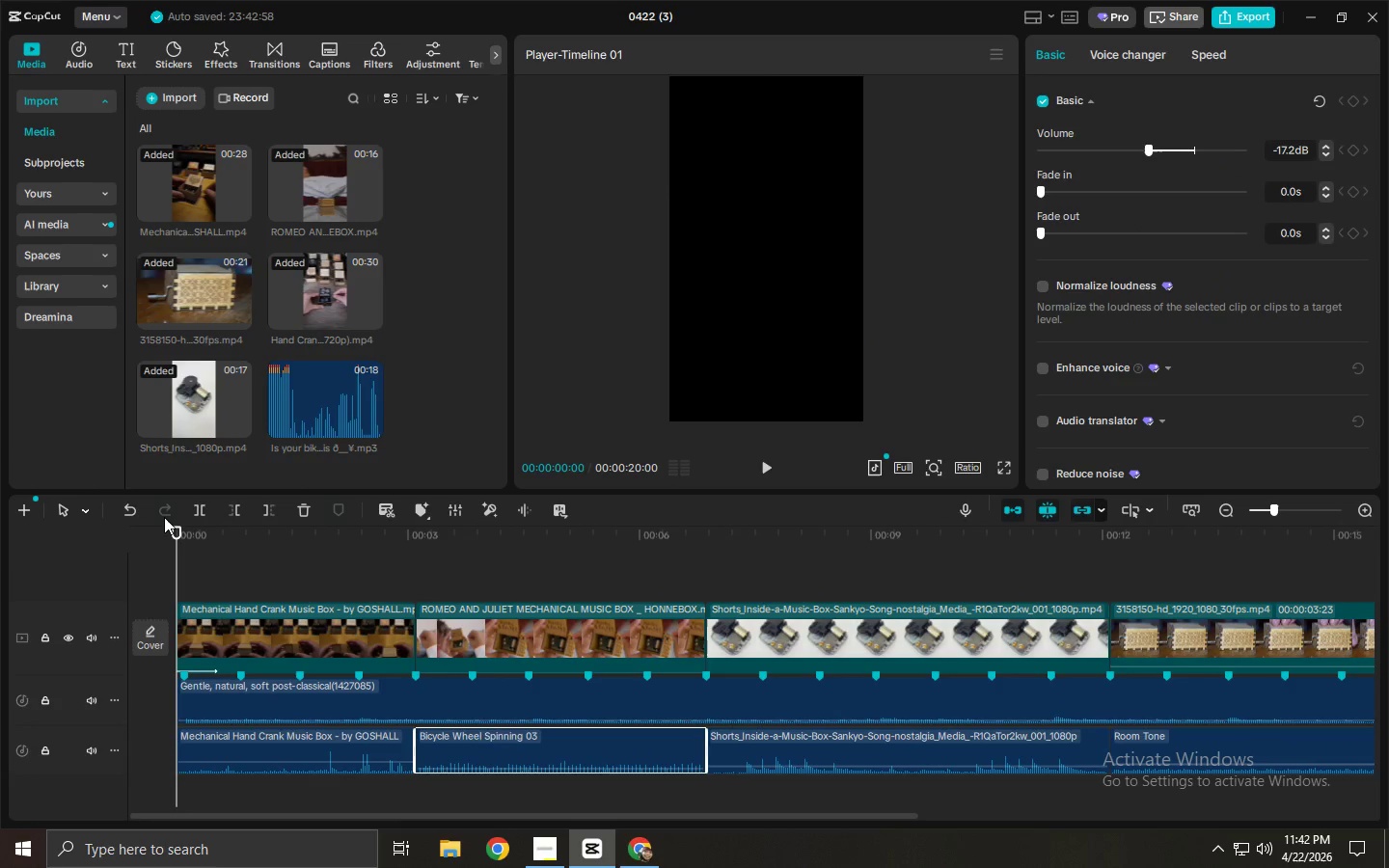 
key(Space)
 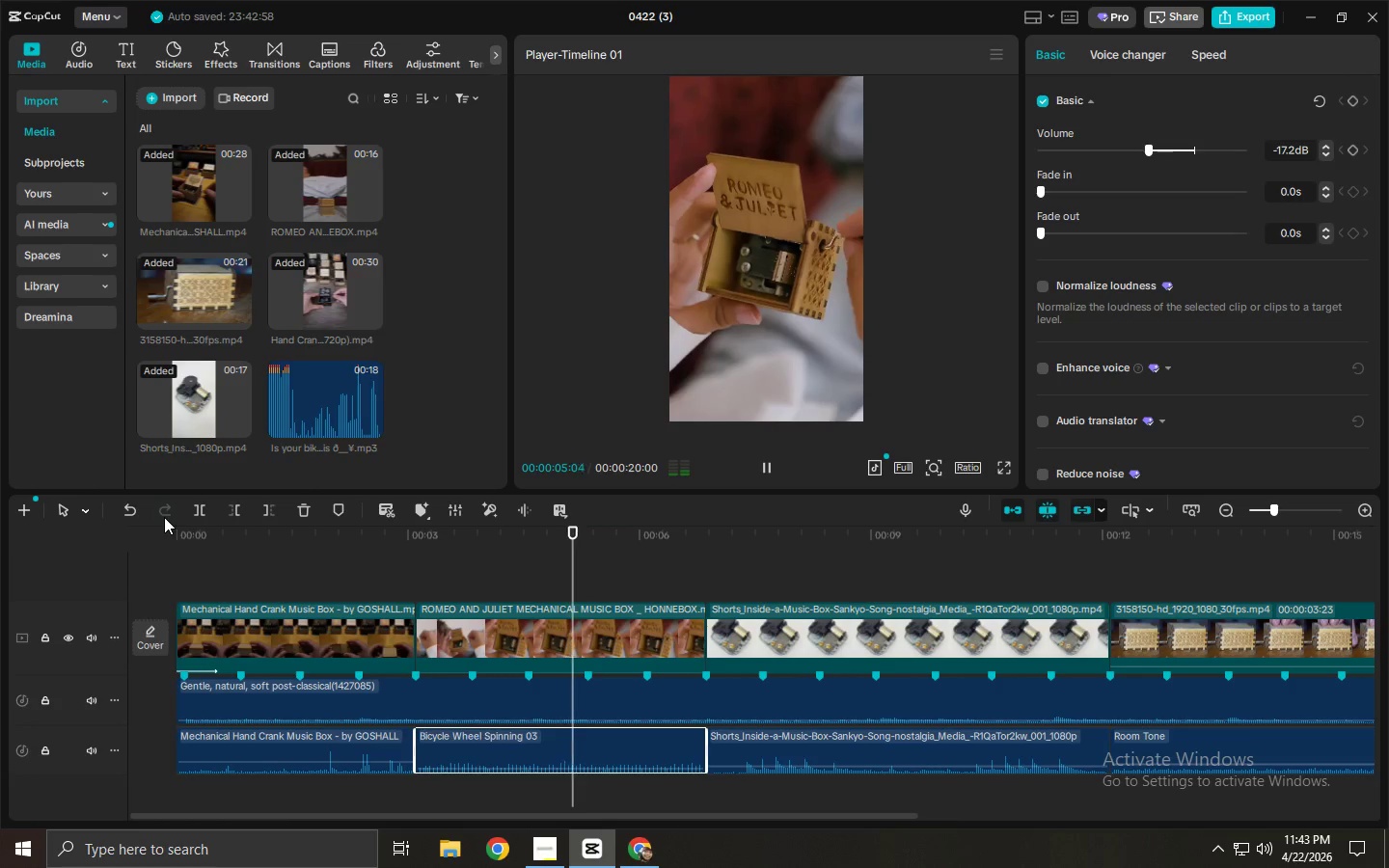 
wait(6.92)
 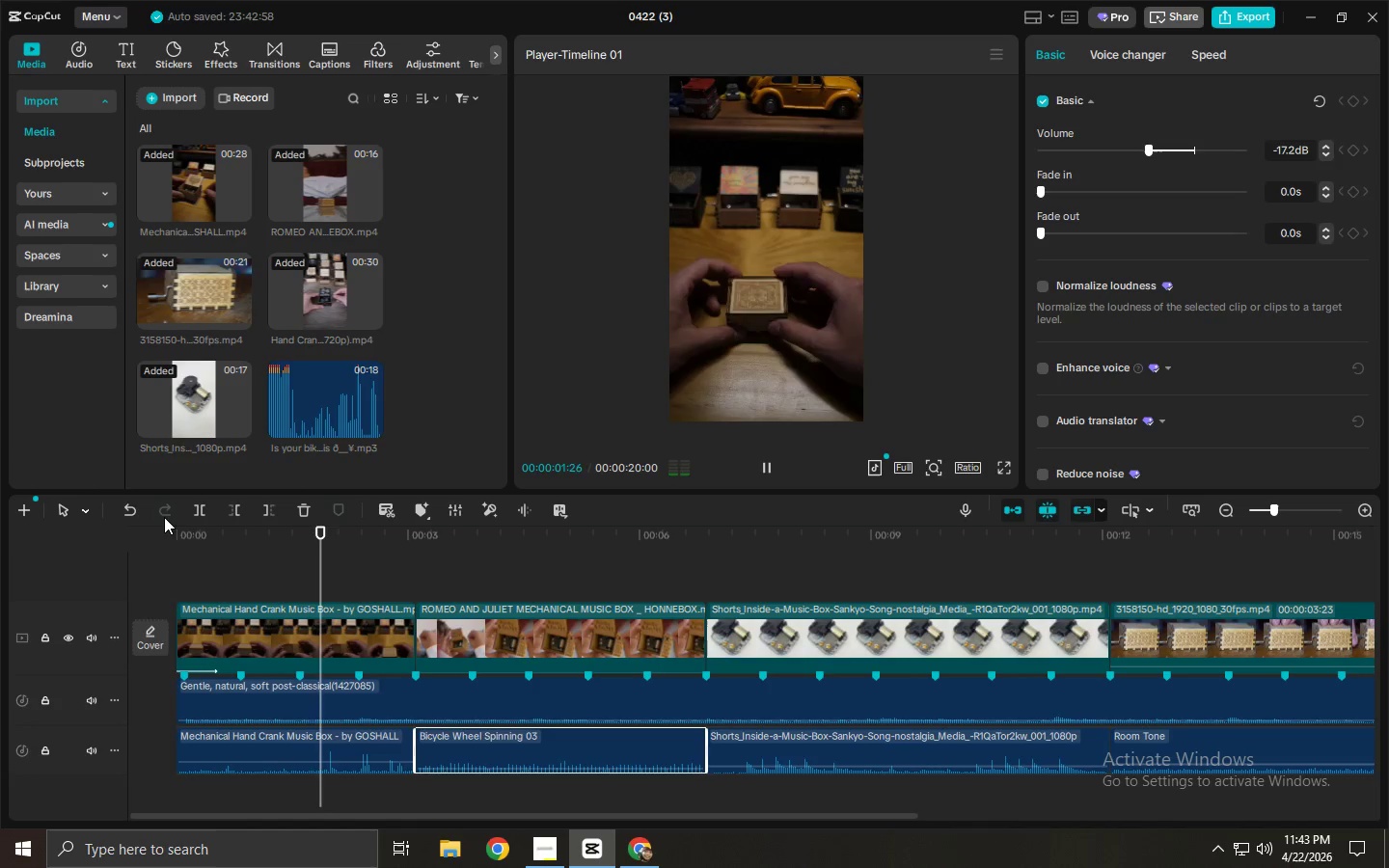 
left_click_drag(start_coordinate=[478, 812], to_coordinate=[686, 820])
 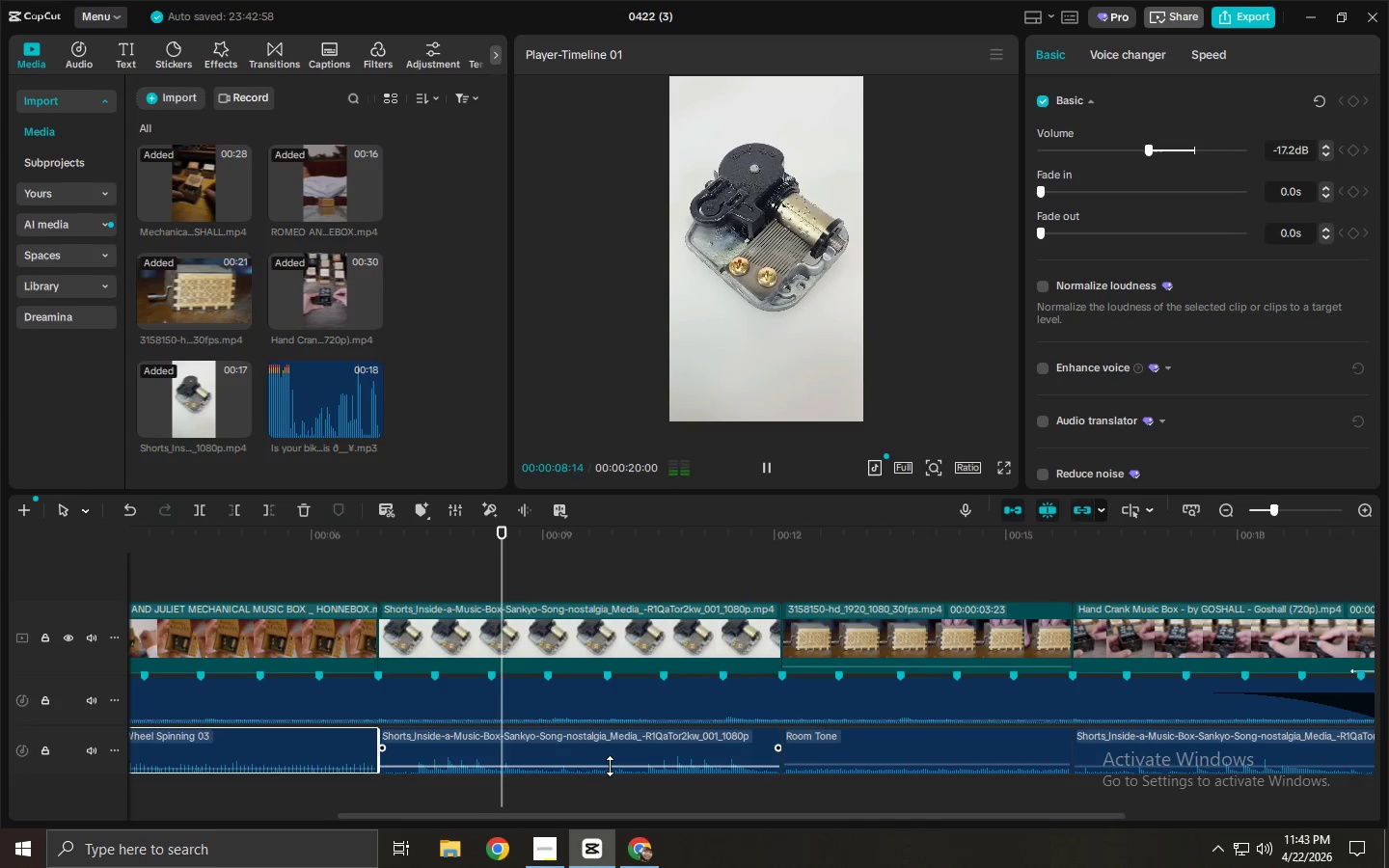 
key(Space)
 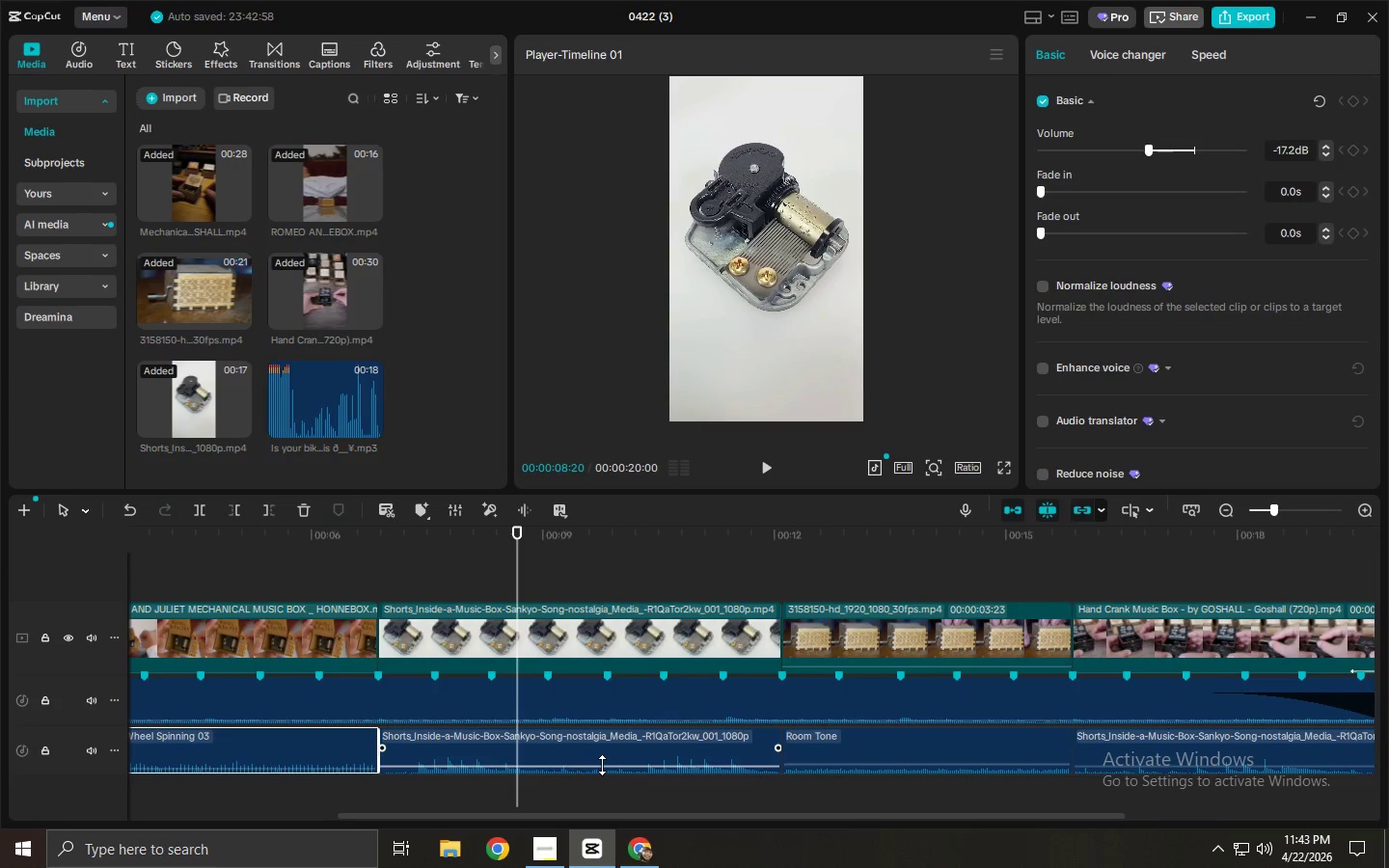 
left_click([609, 747])
 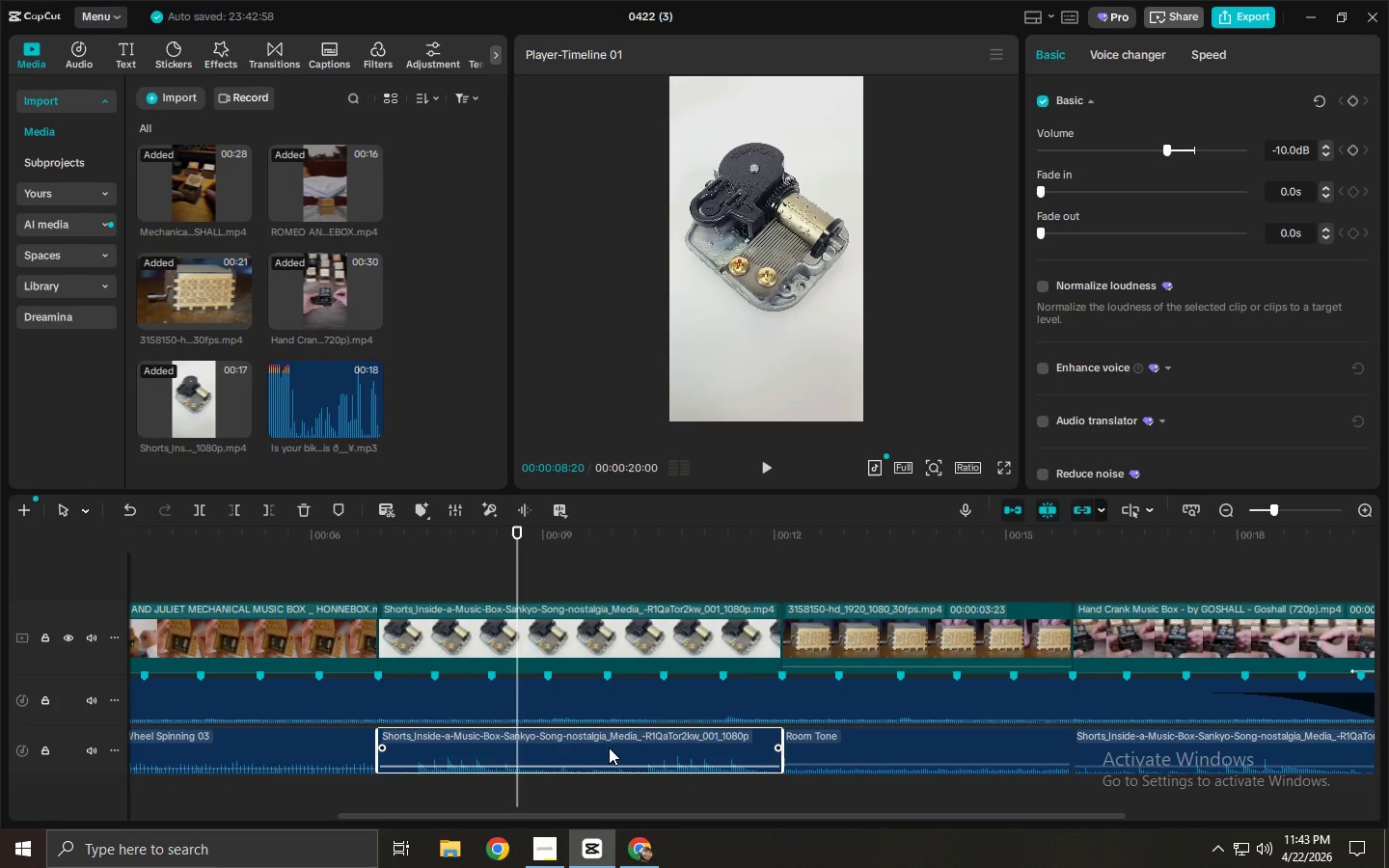 
key(Space)
 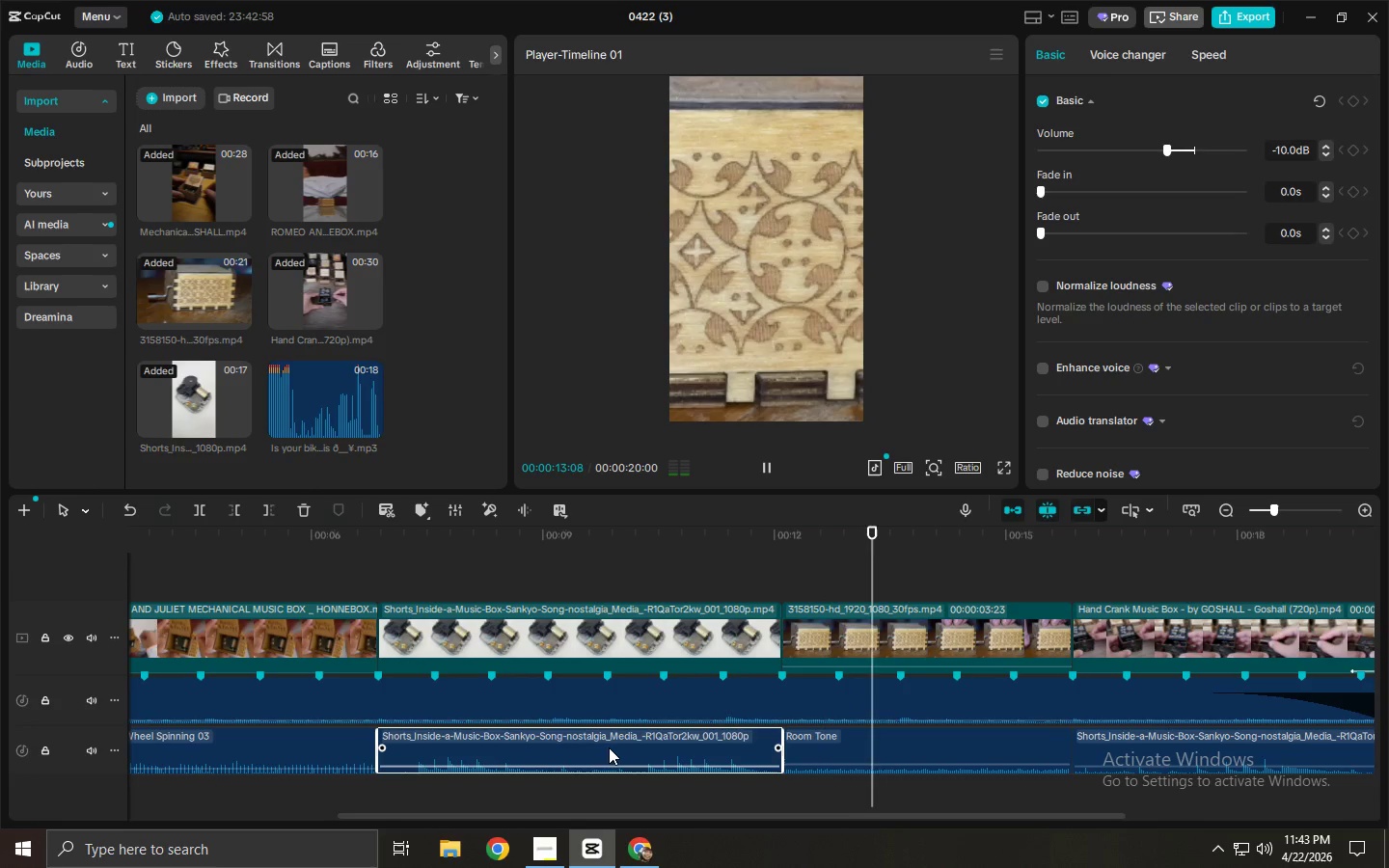 
wait(6.2)
 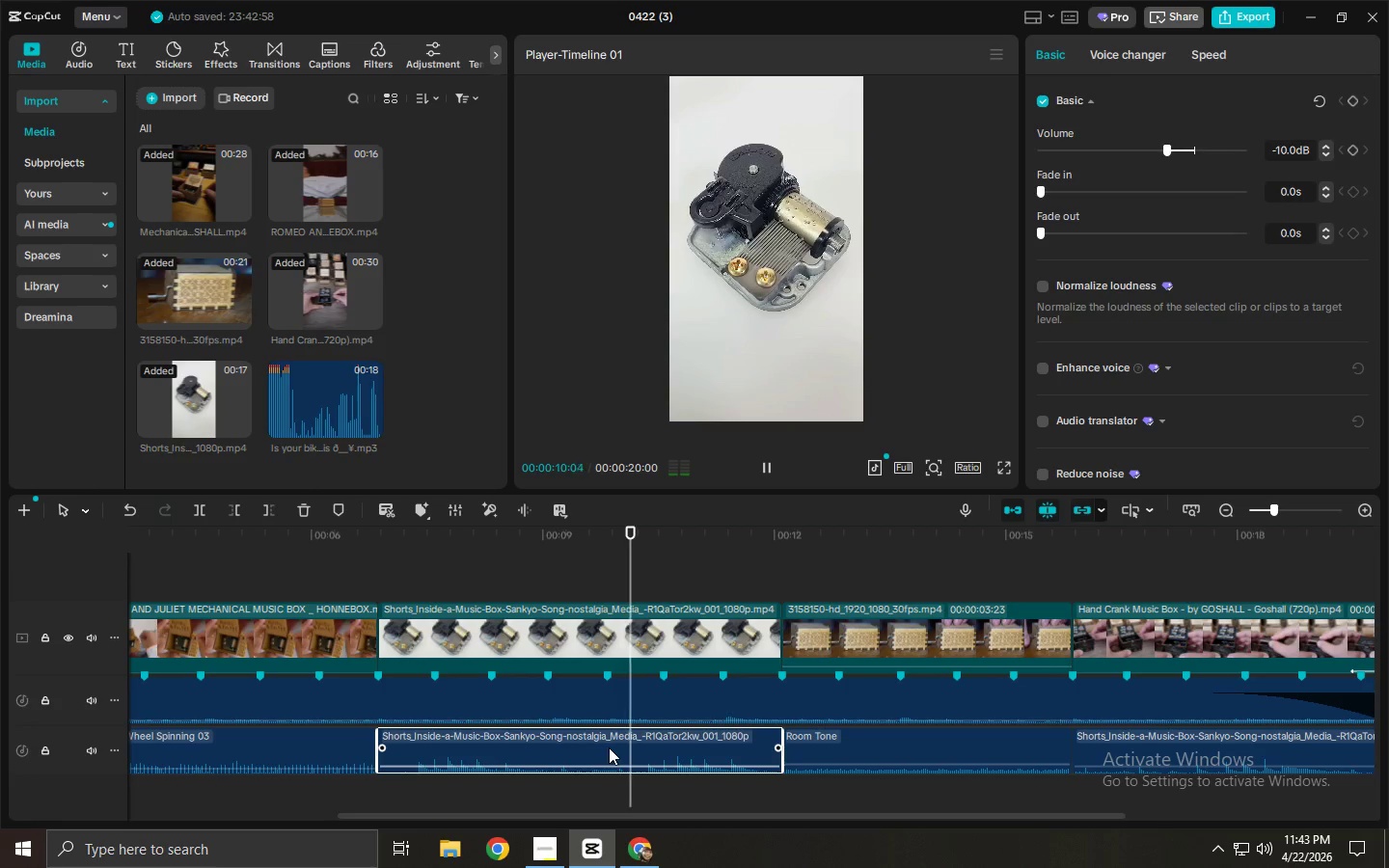 
key(Space)
 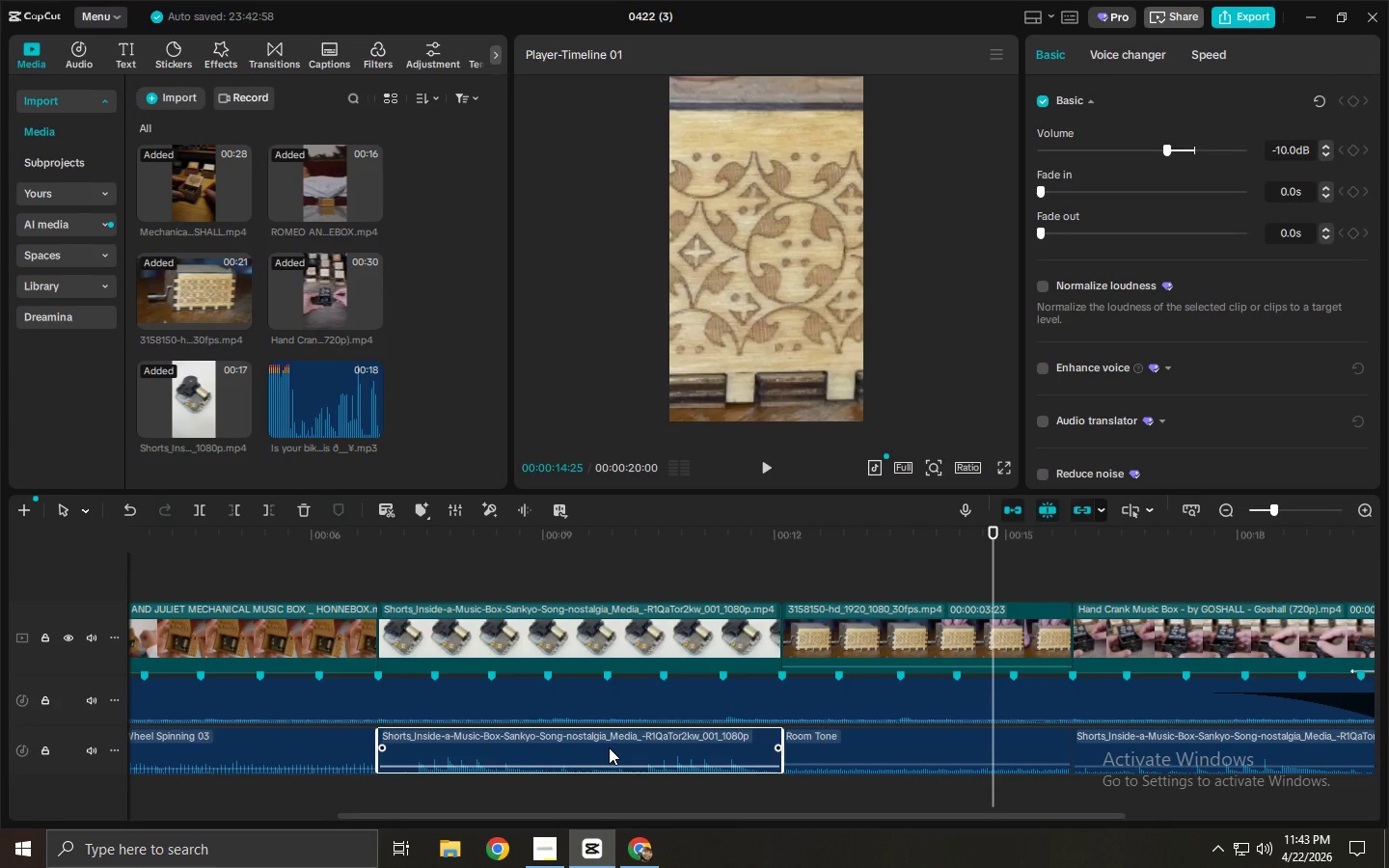 
key(Space)
 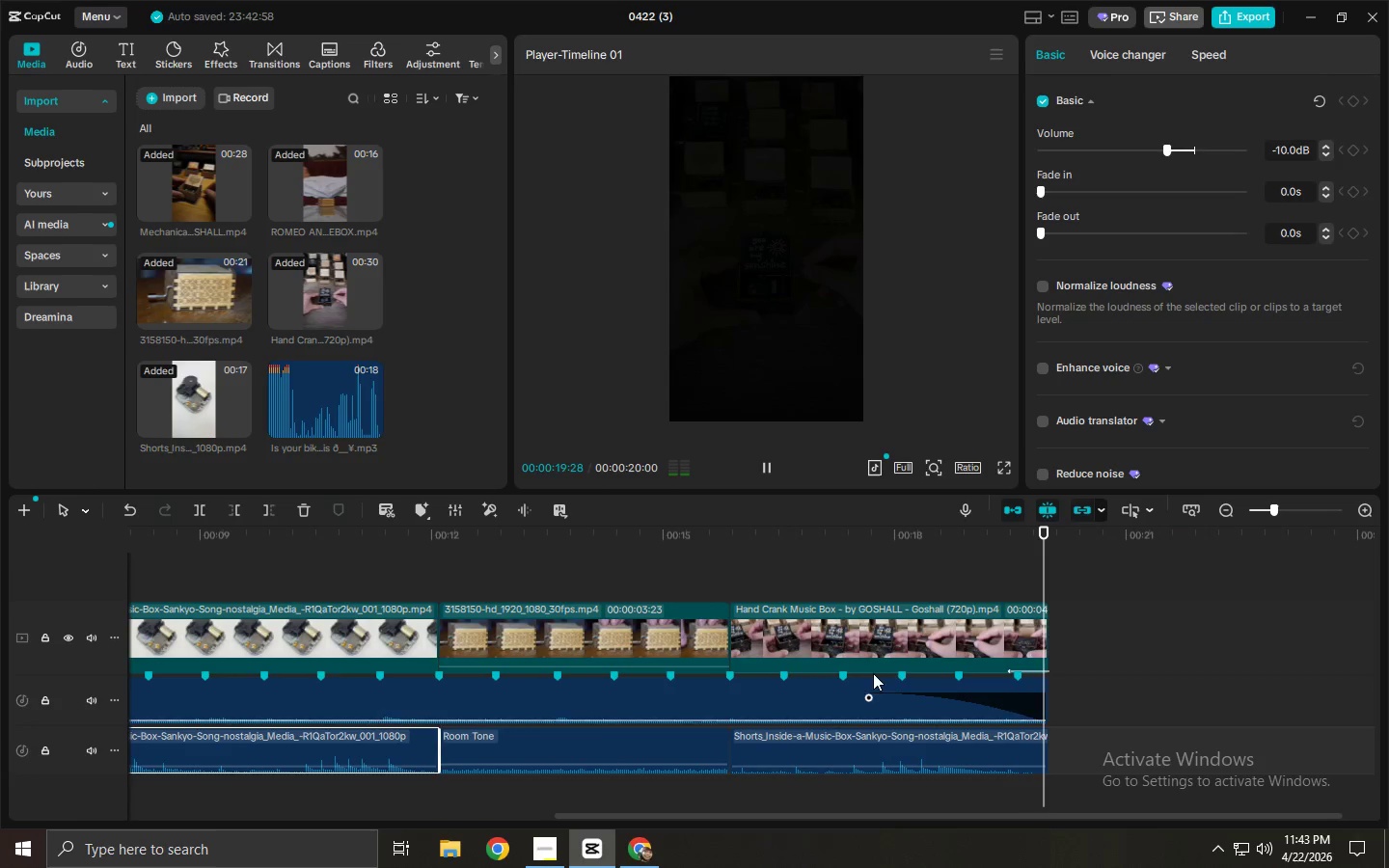 
wait(6.88)
 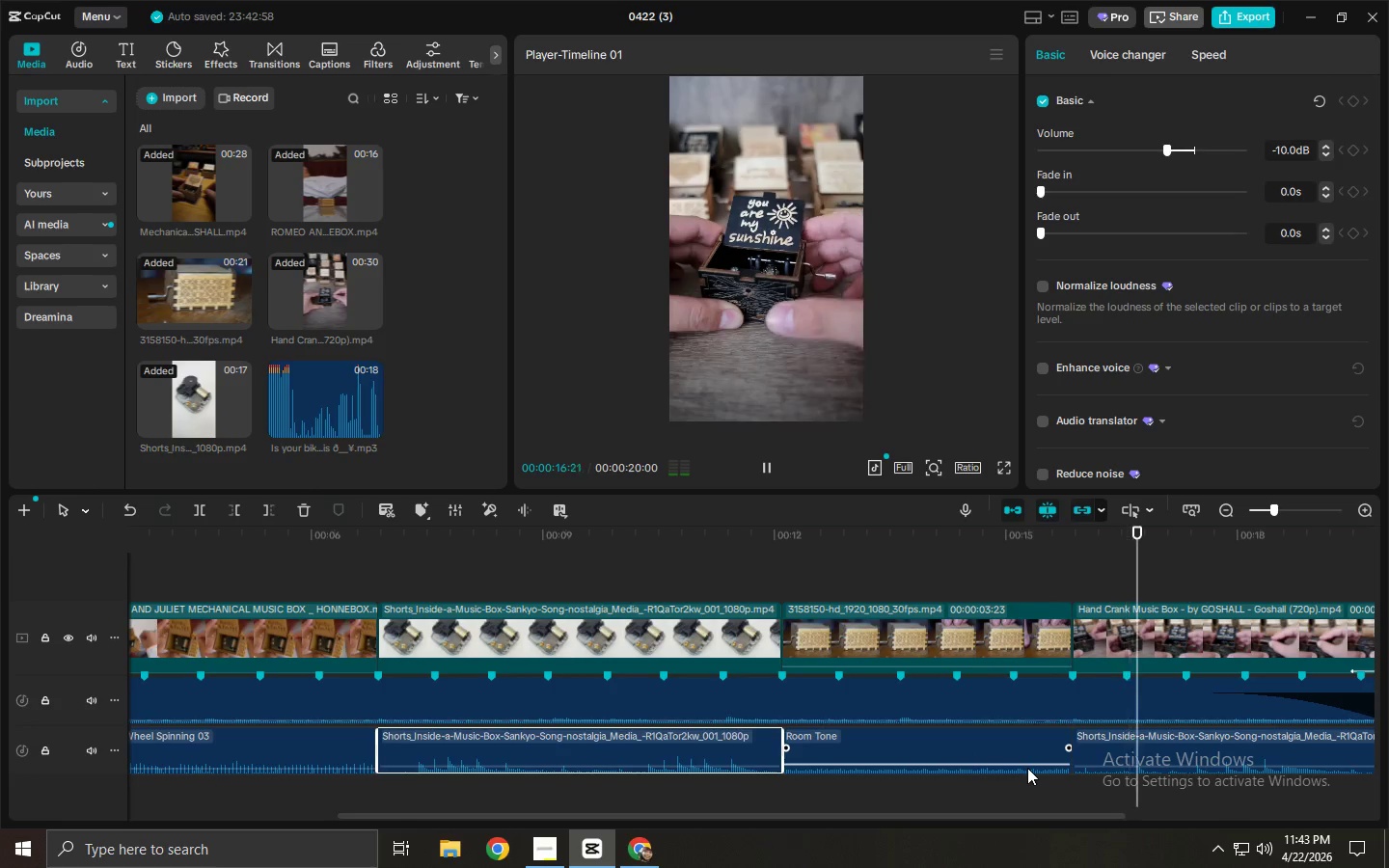 
left_click_drag(start_coordinate=[472, 534], to_coordinate=[188, 557])
 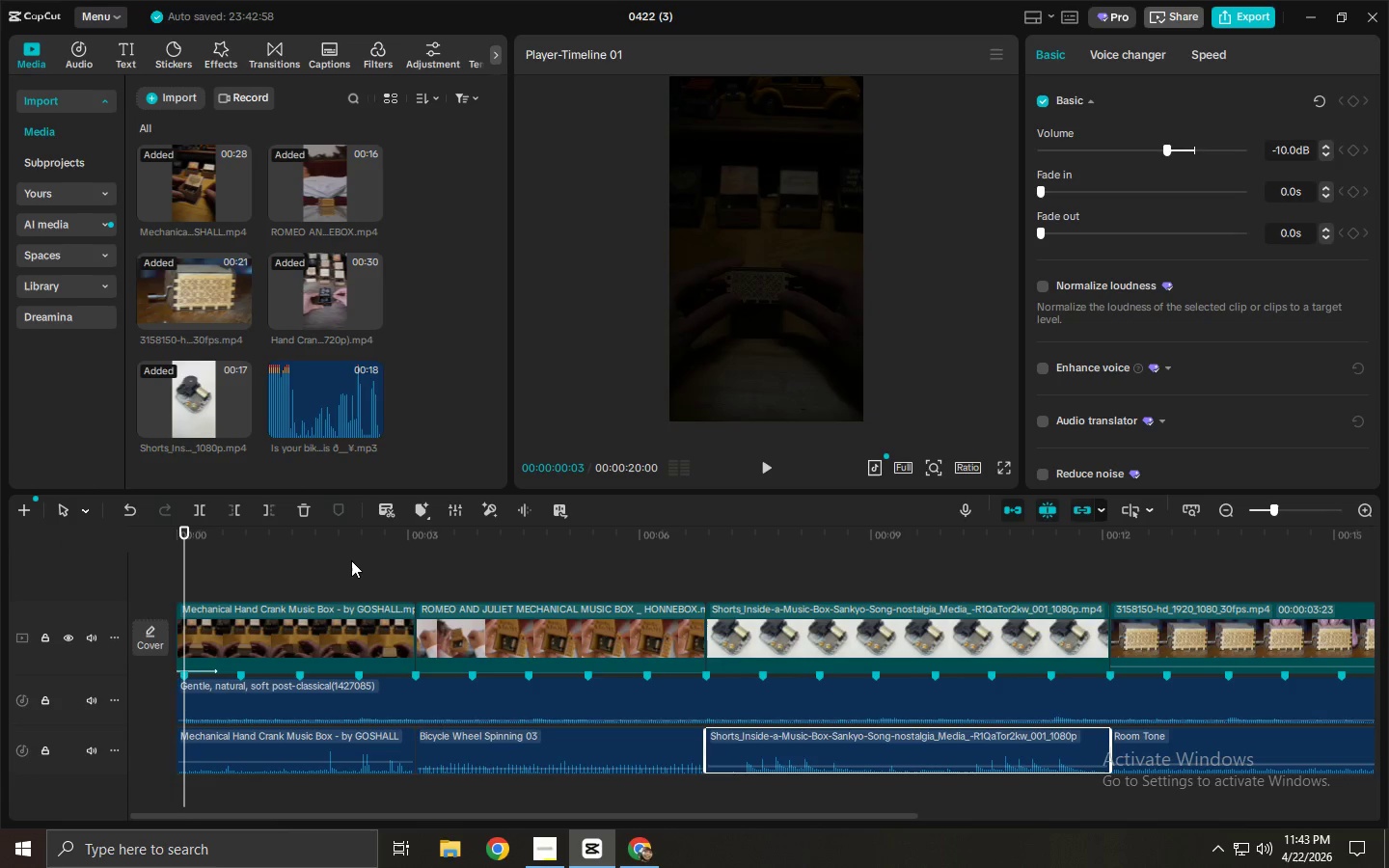 
key(Space)
 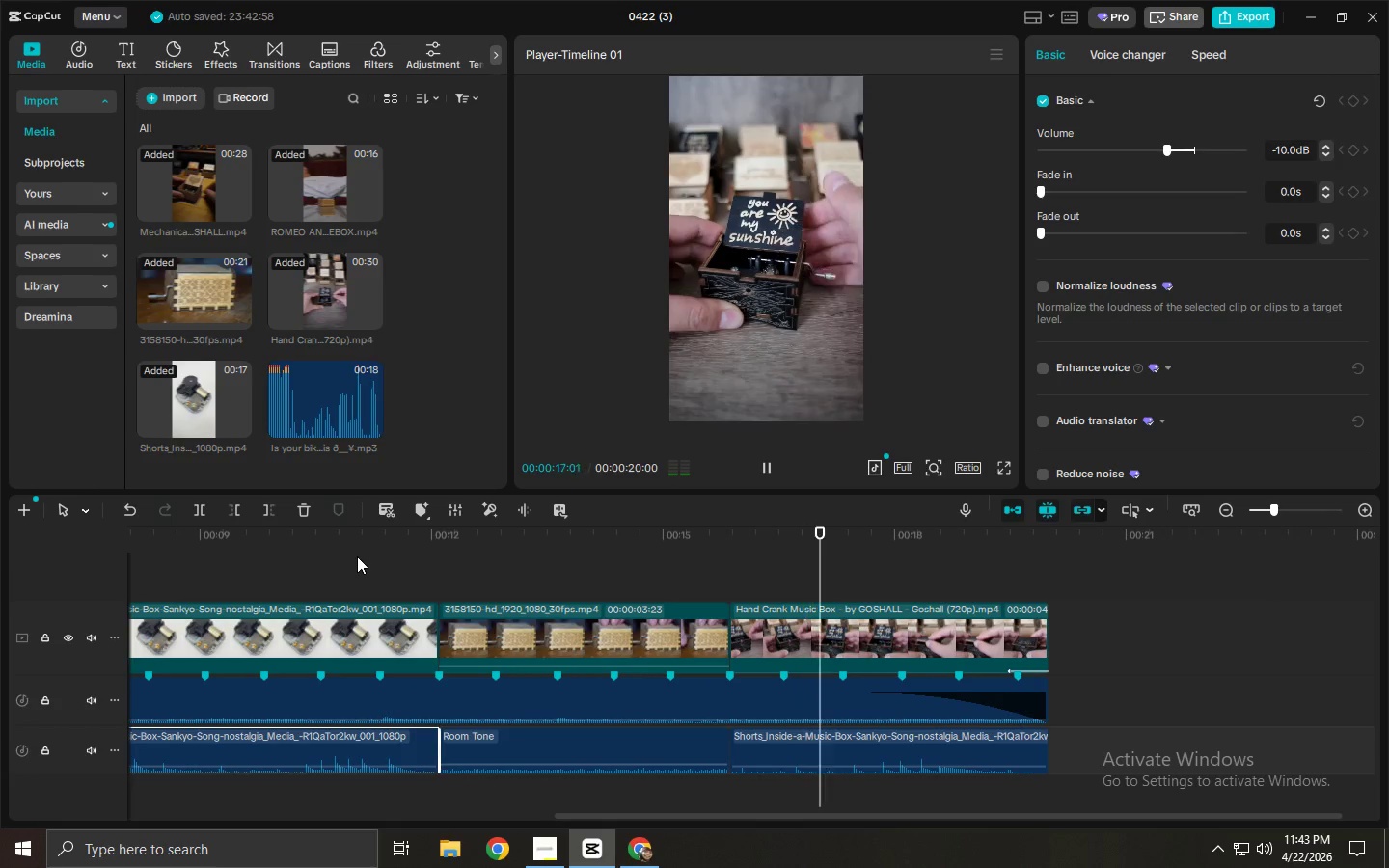 
wait(21.97)
 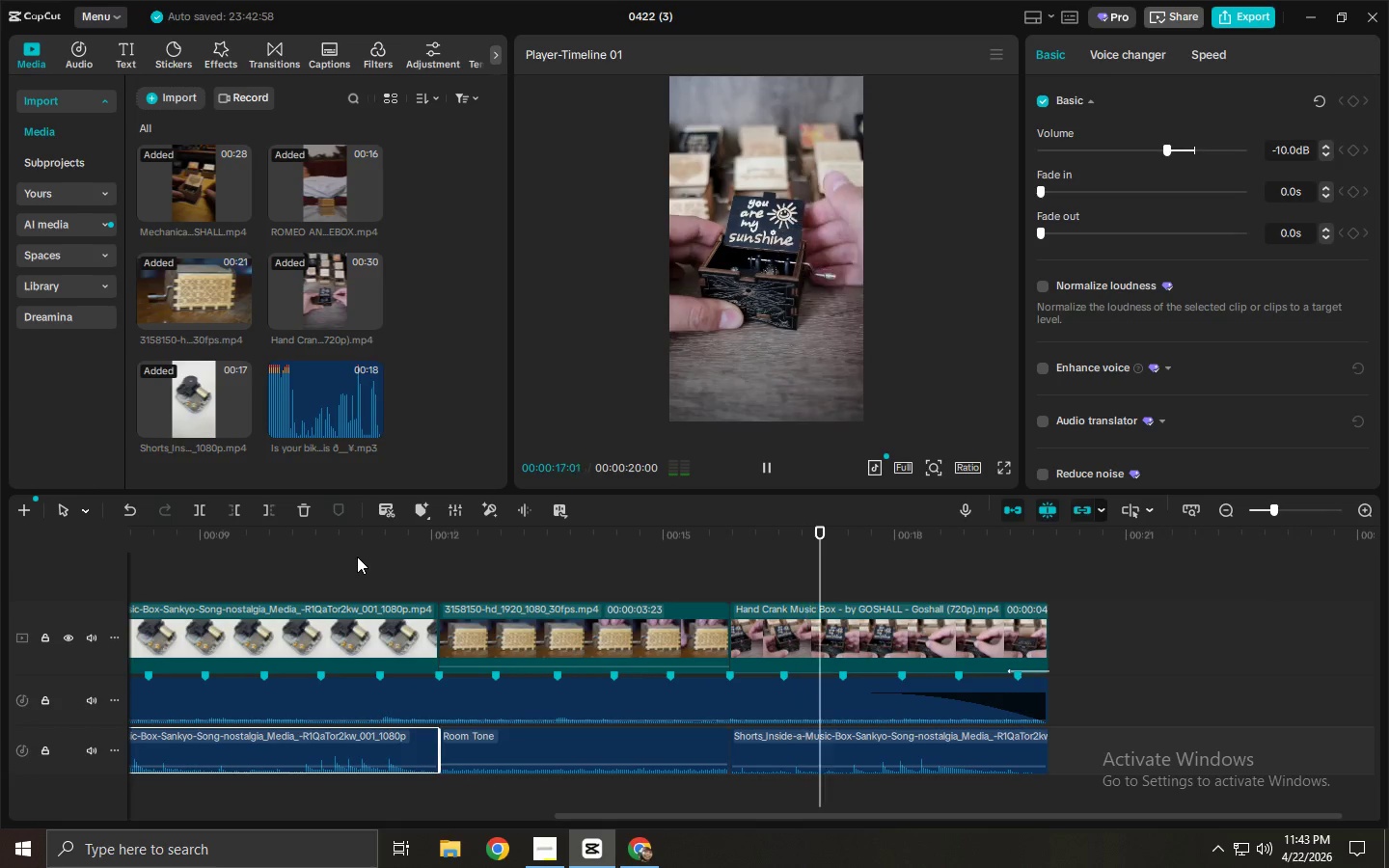 
left_click_drag(start_coordinate=[191, 555], to_coordinate=[118, 553])
 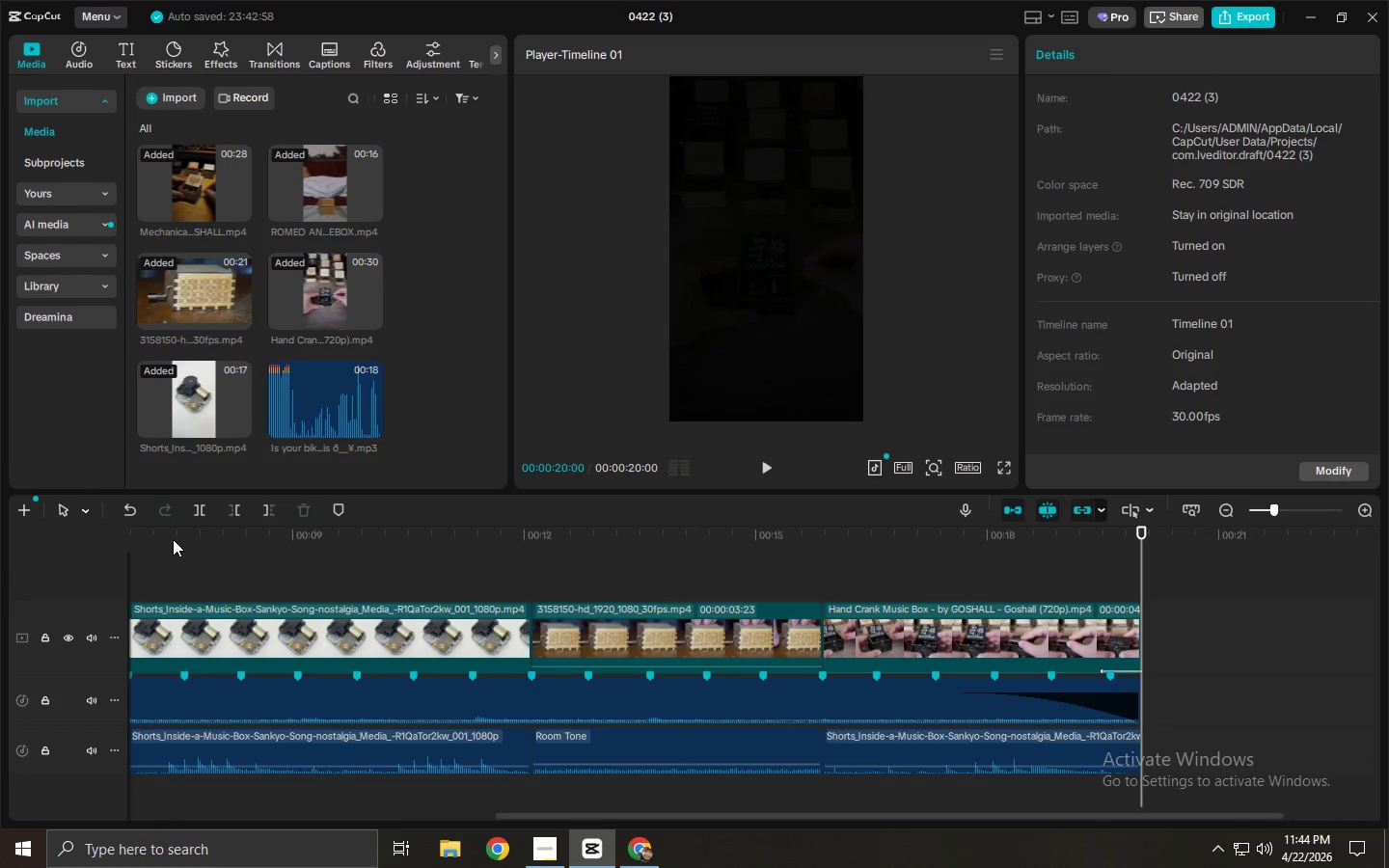 
left_click_drag(start_coordinate=[173, 538], to_coordinate=[104, 533])
 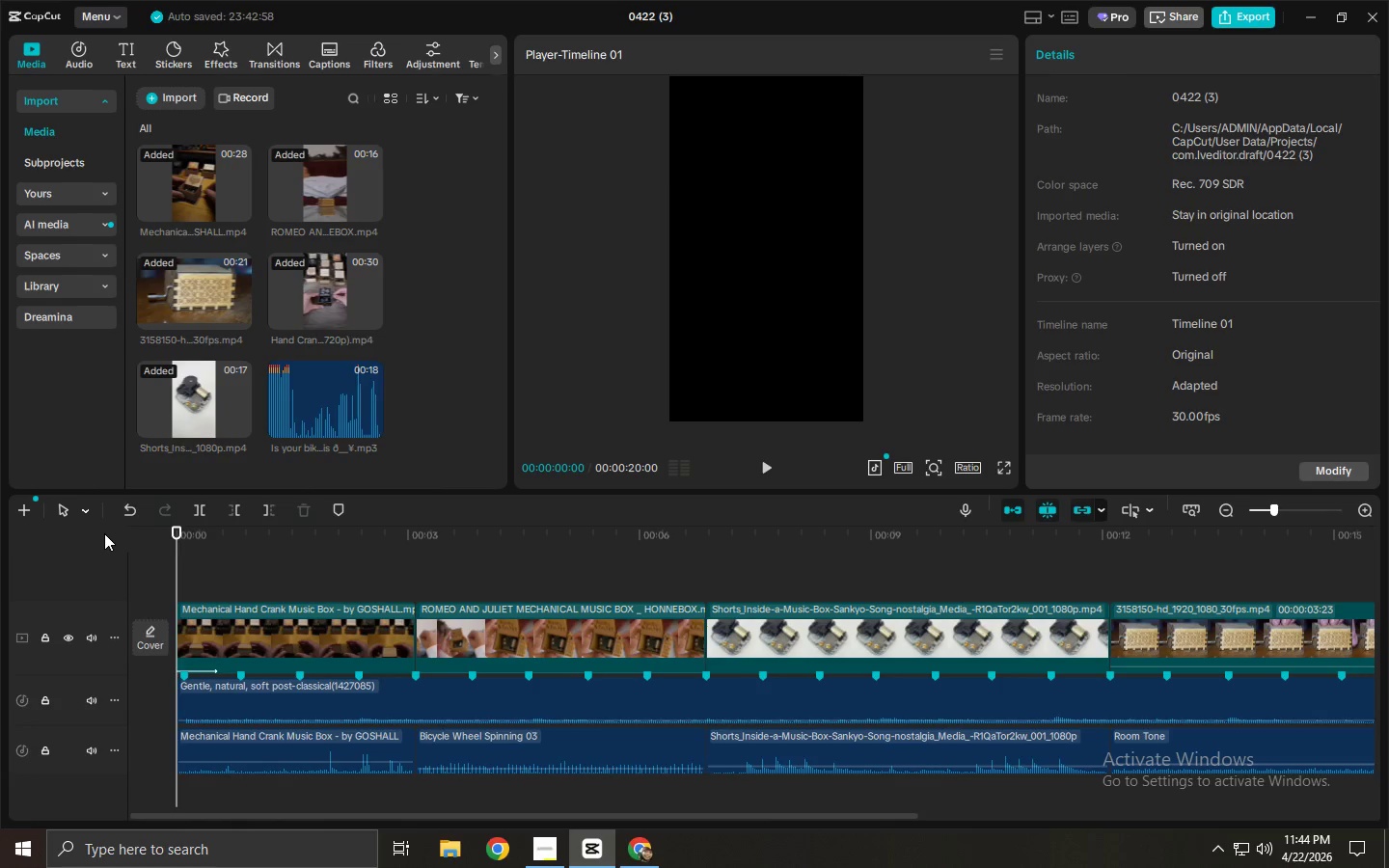 
key(Space)
 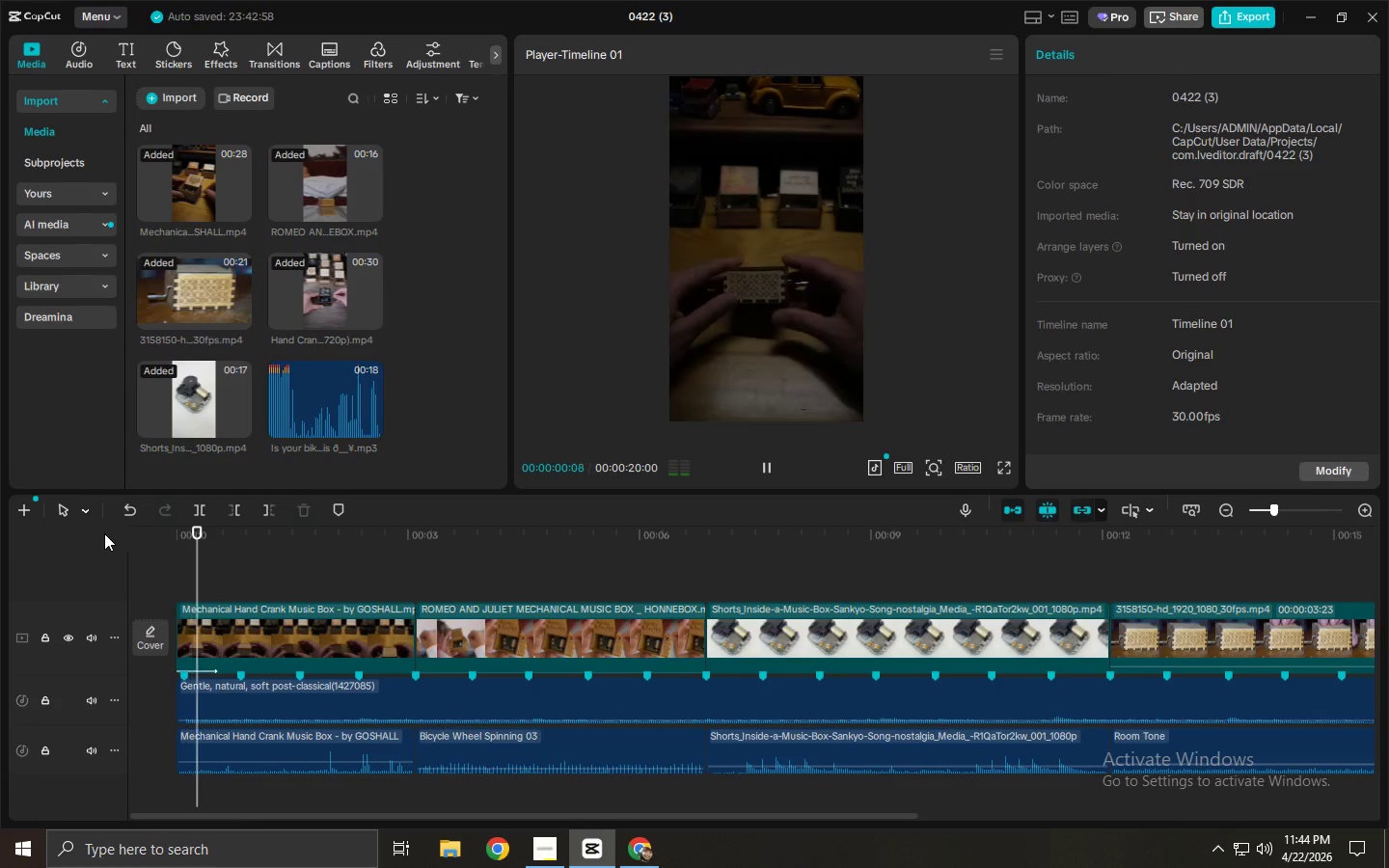 
key(Space)
 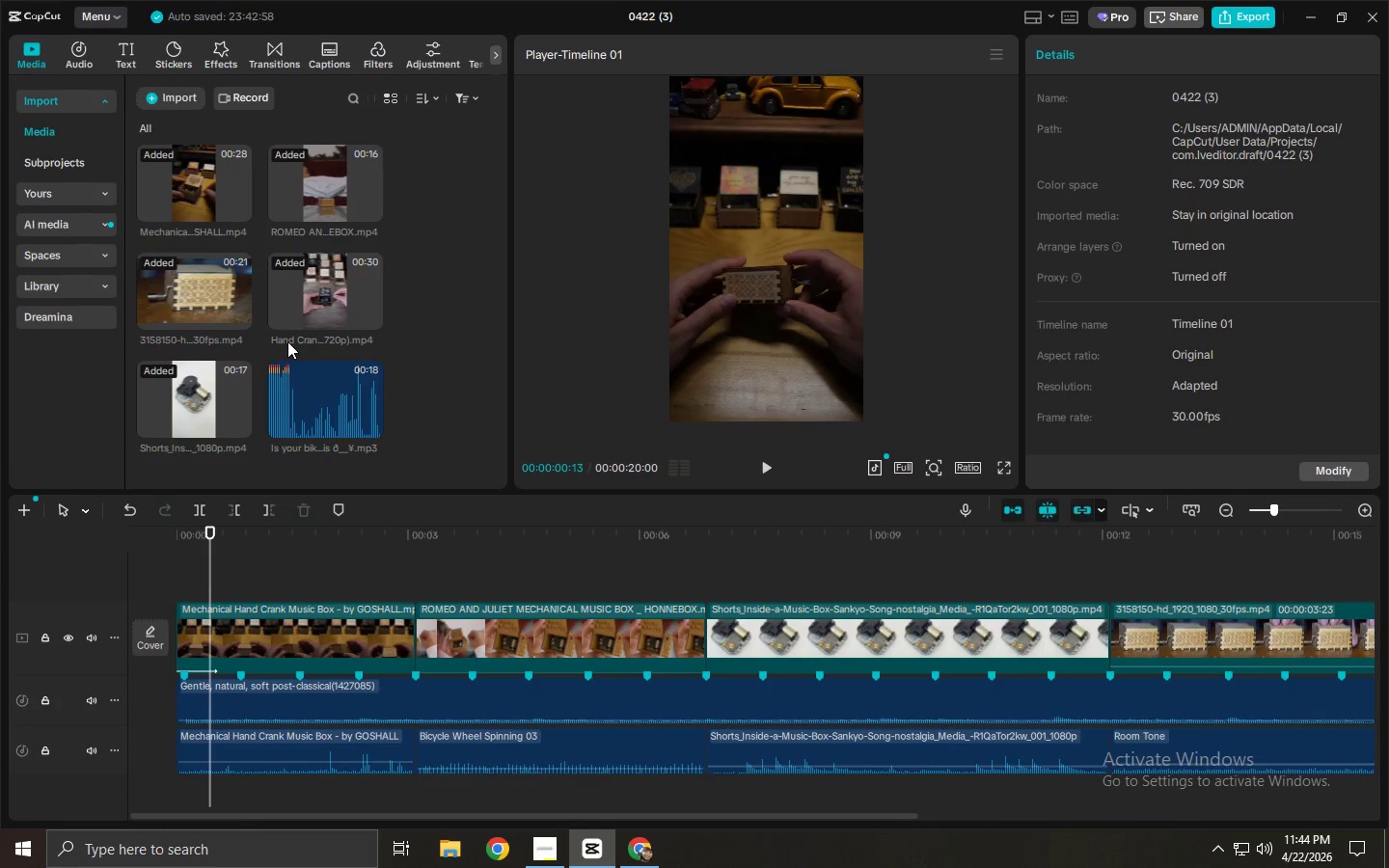 
key(Space)
 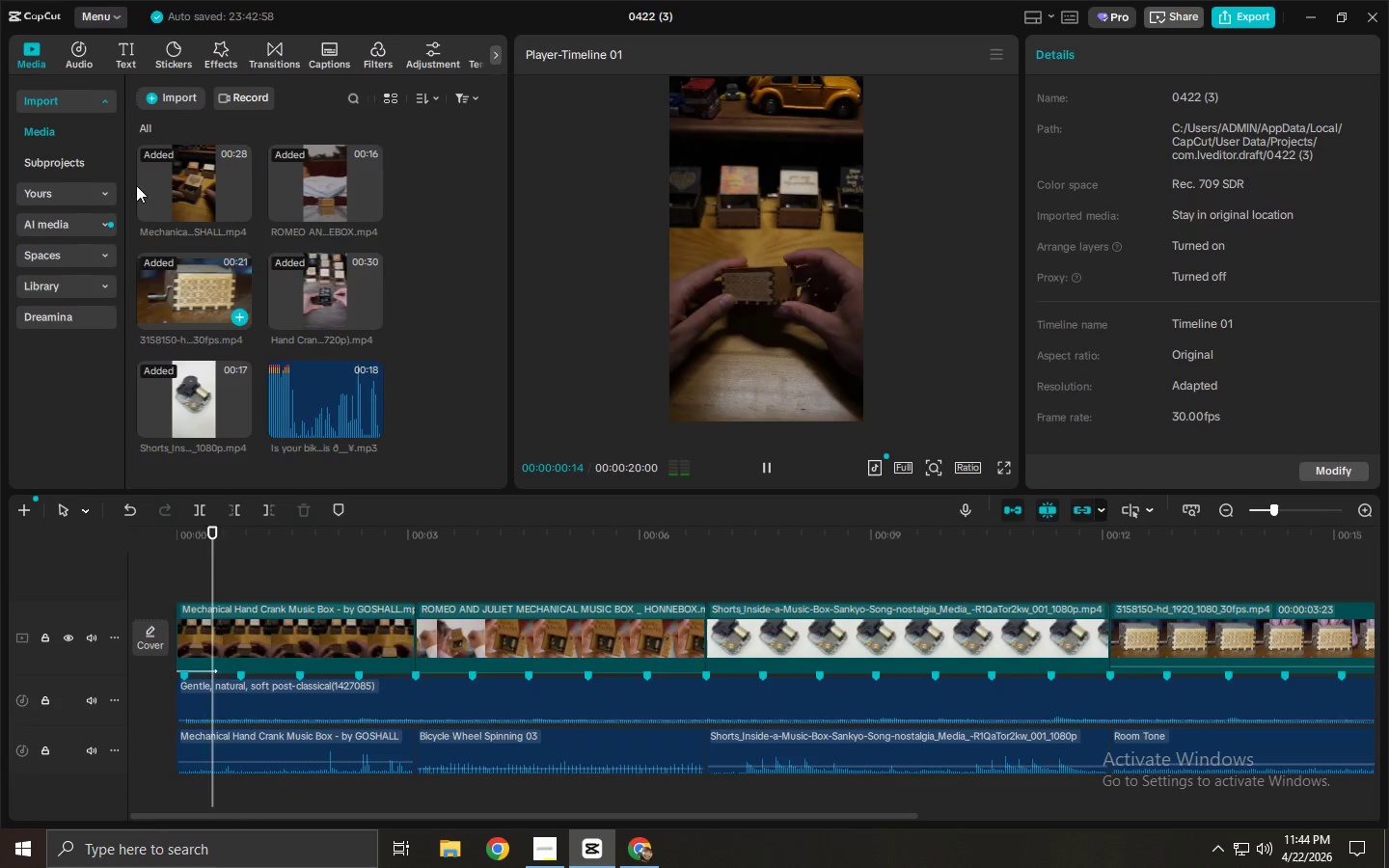 
key(Space)
 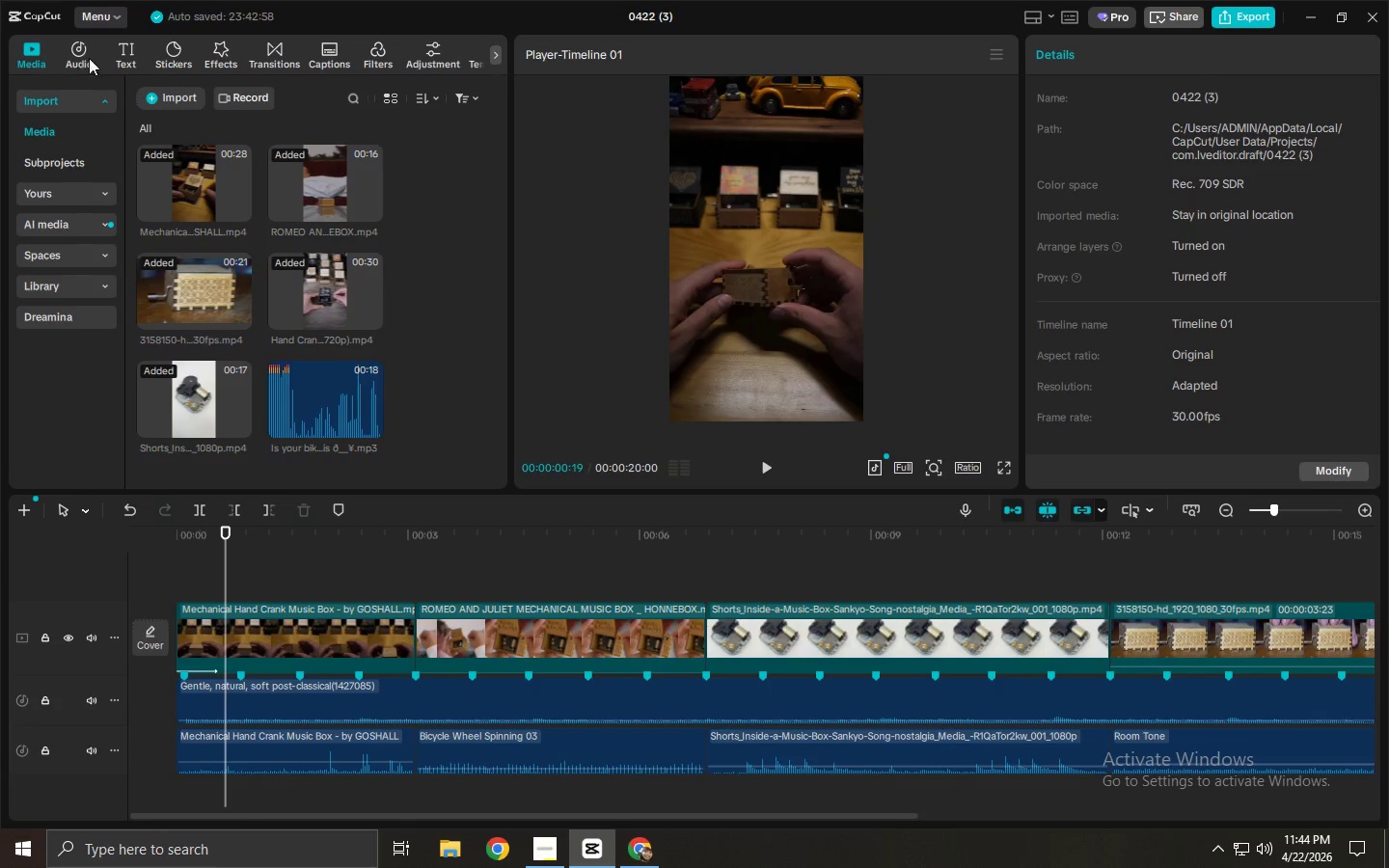 
left_click([126, 56])
 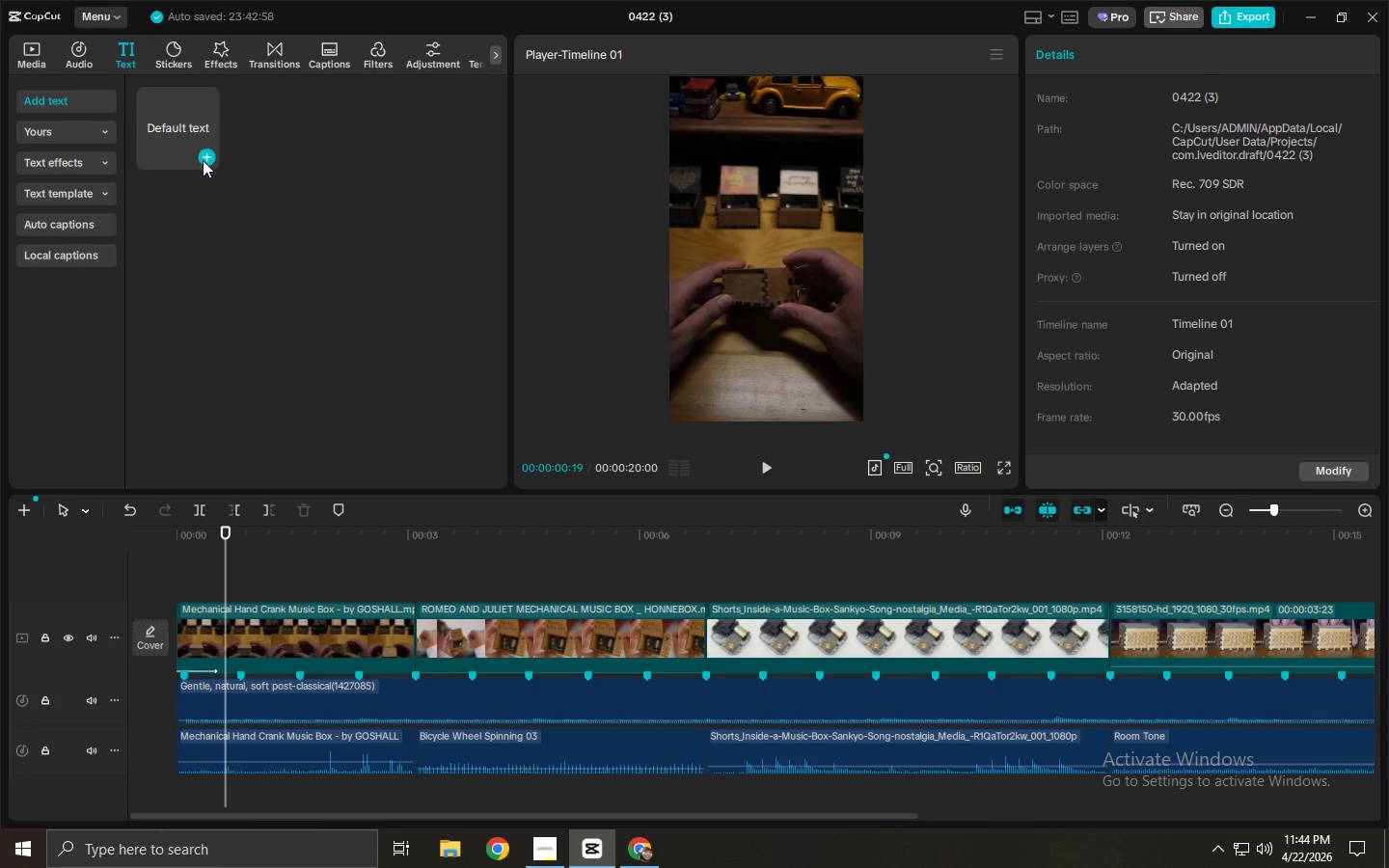 
left_click_drag(start_coordinate=[177, 133], to_coordinate=[178, 588])
 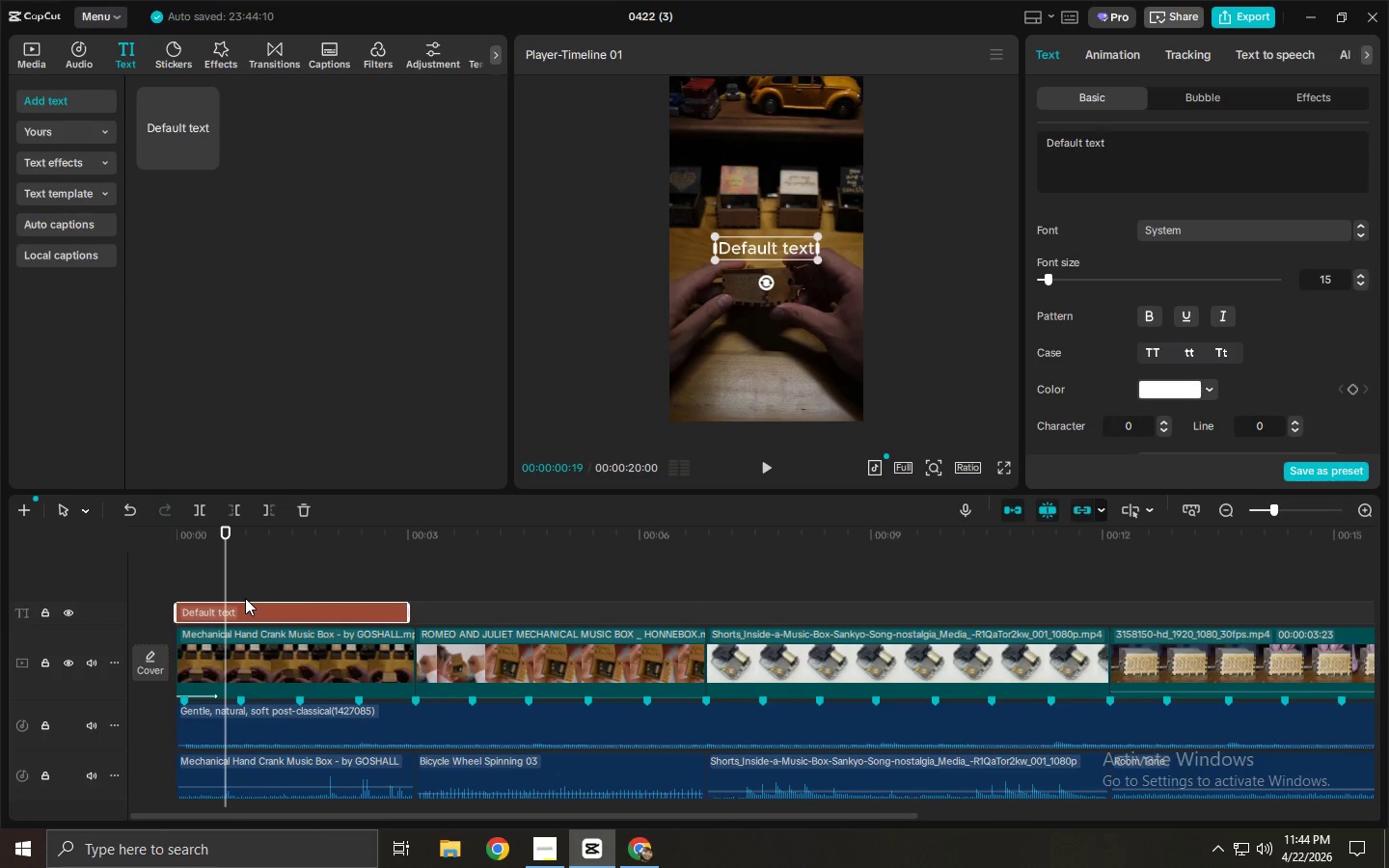 
left_click_drag(start_coordinate=[259, 545], to_coordinate=[226, 545])
 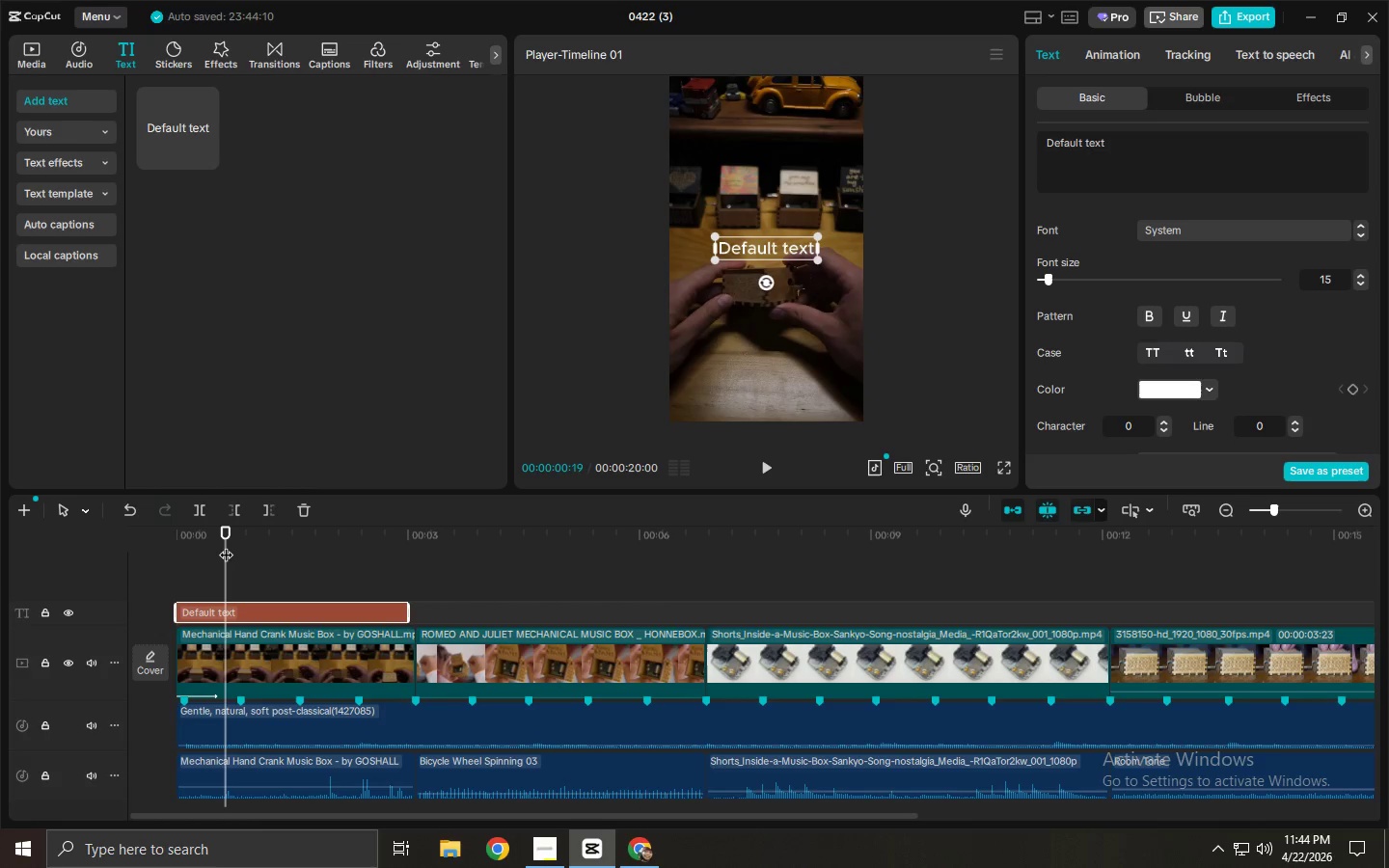 
left_click_drag(start_coordinate=[273, 546], to_coordinate=[288, 540])
 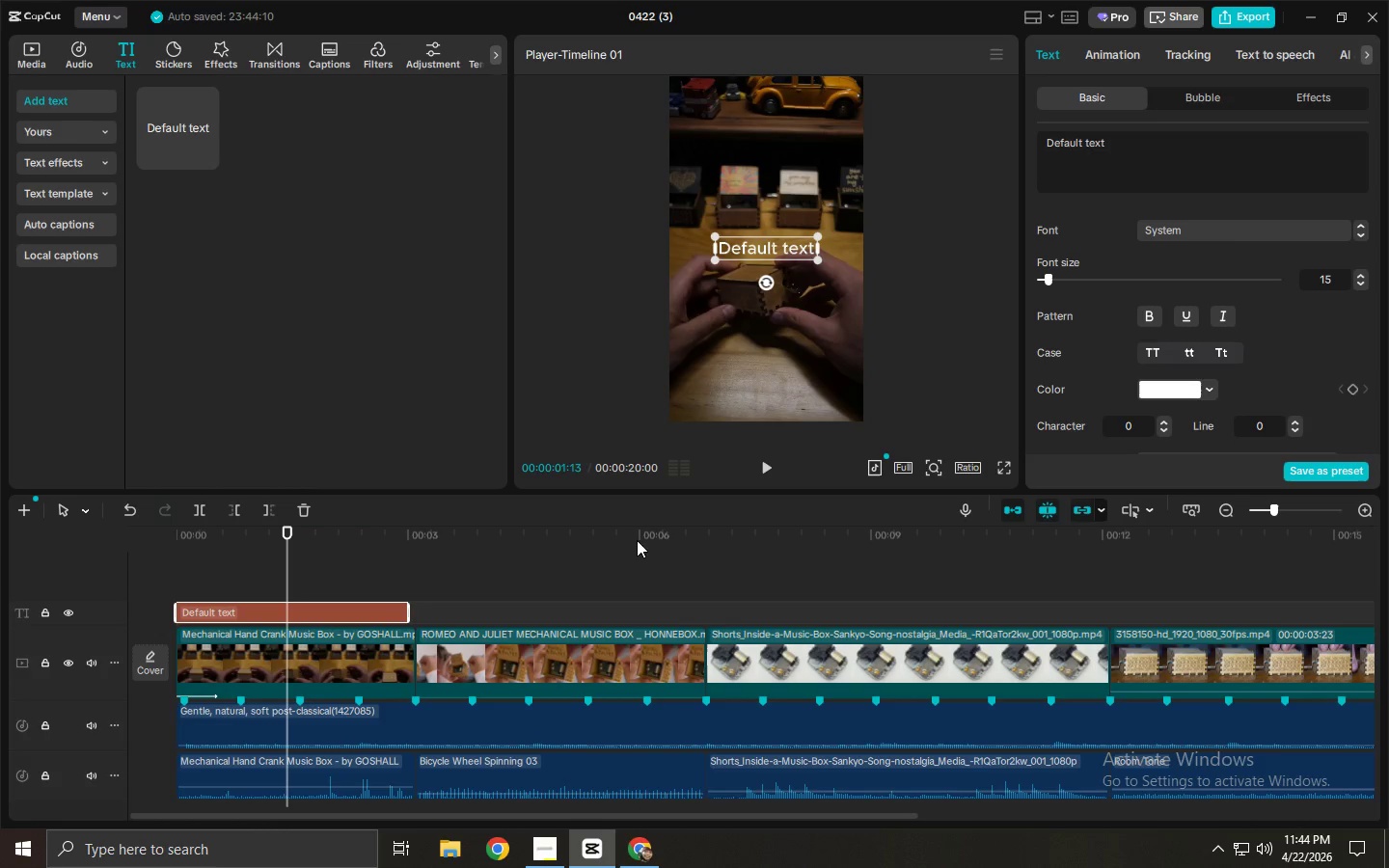 
left_click_drag(start_coordinate=[1151, 140], to_coordinate=[951, 153])
 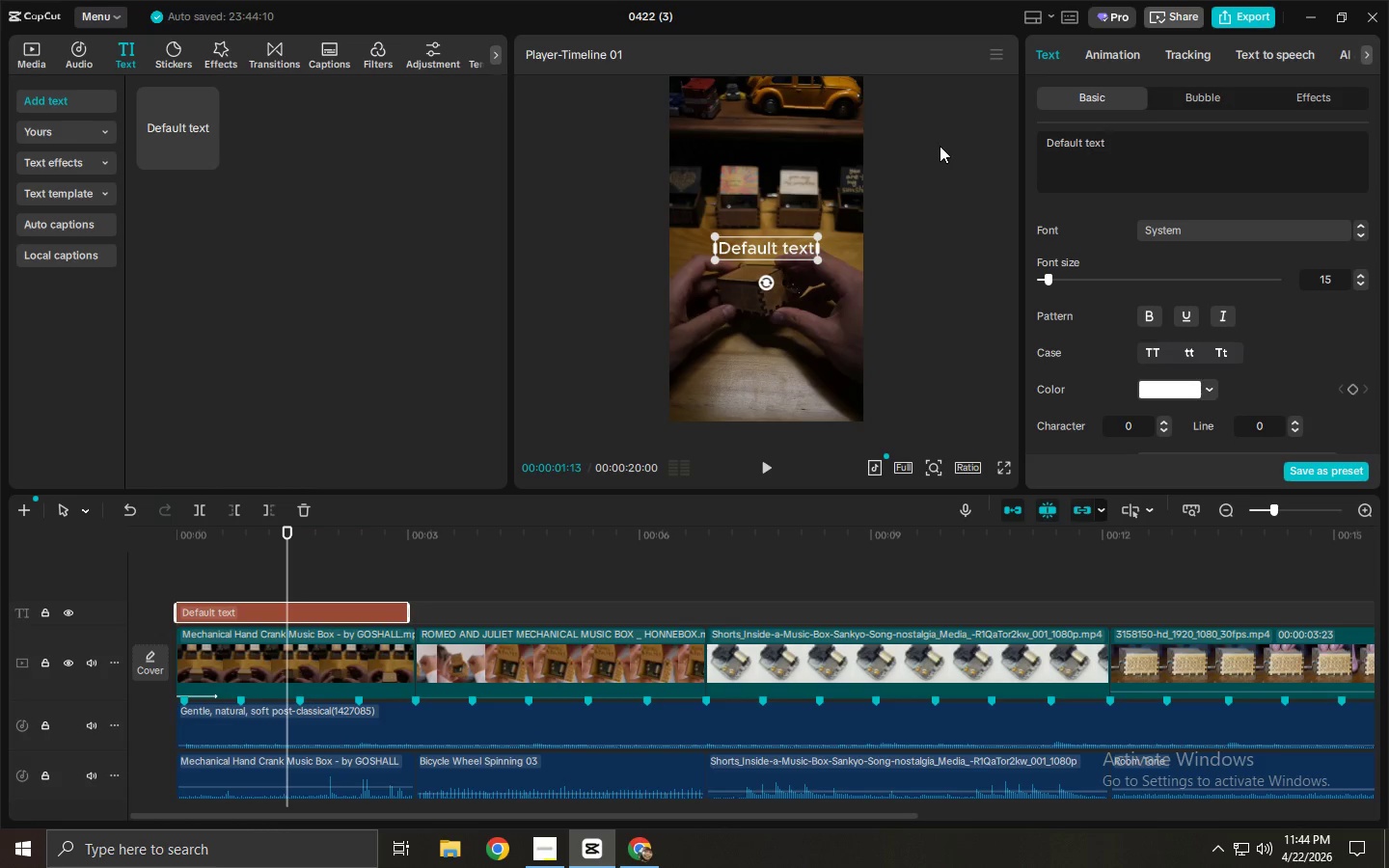 
key(Shift+ShiftLeft)
 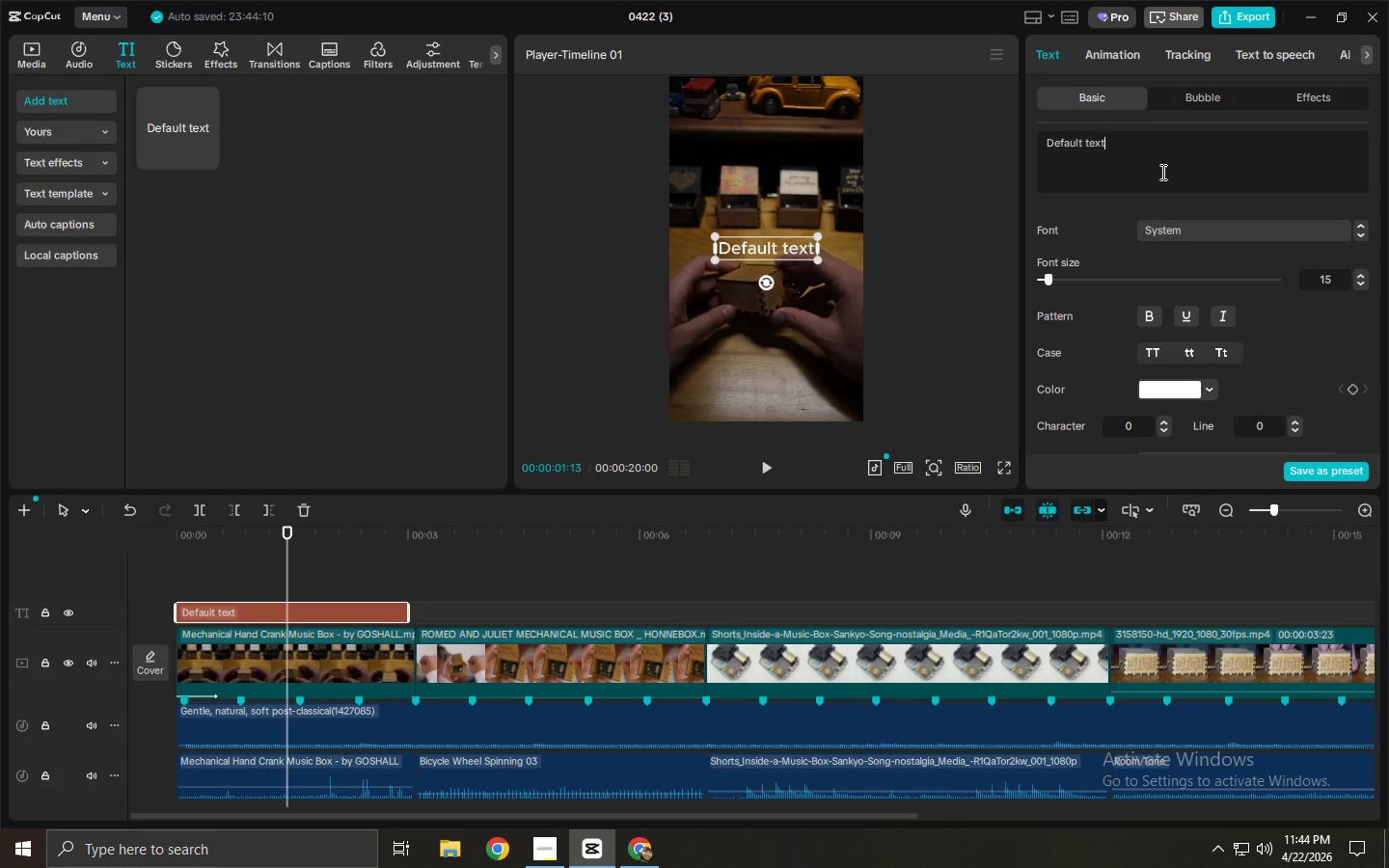 
left_click([1153, 170])
 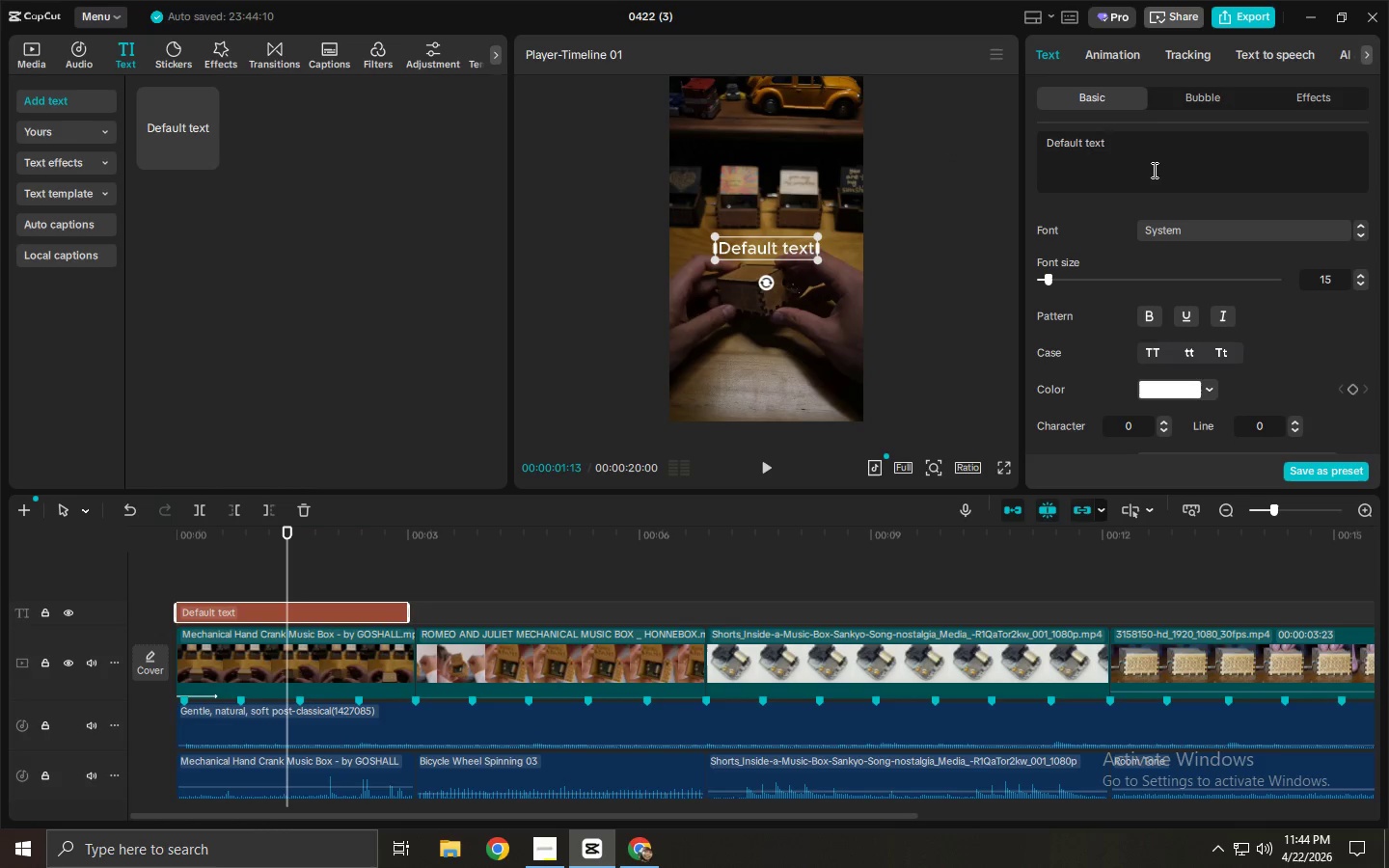 
key(Shift+ShiftLeft)
 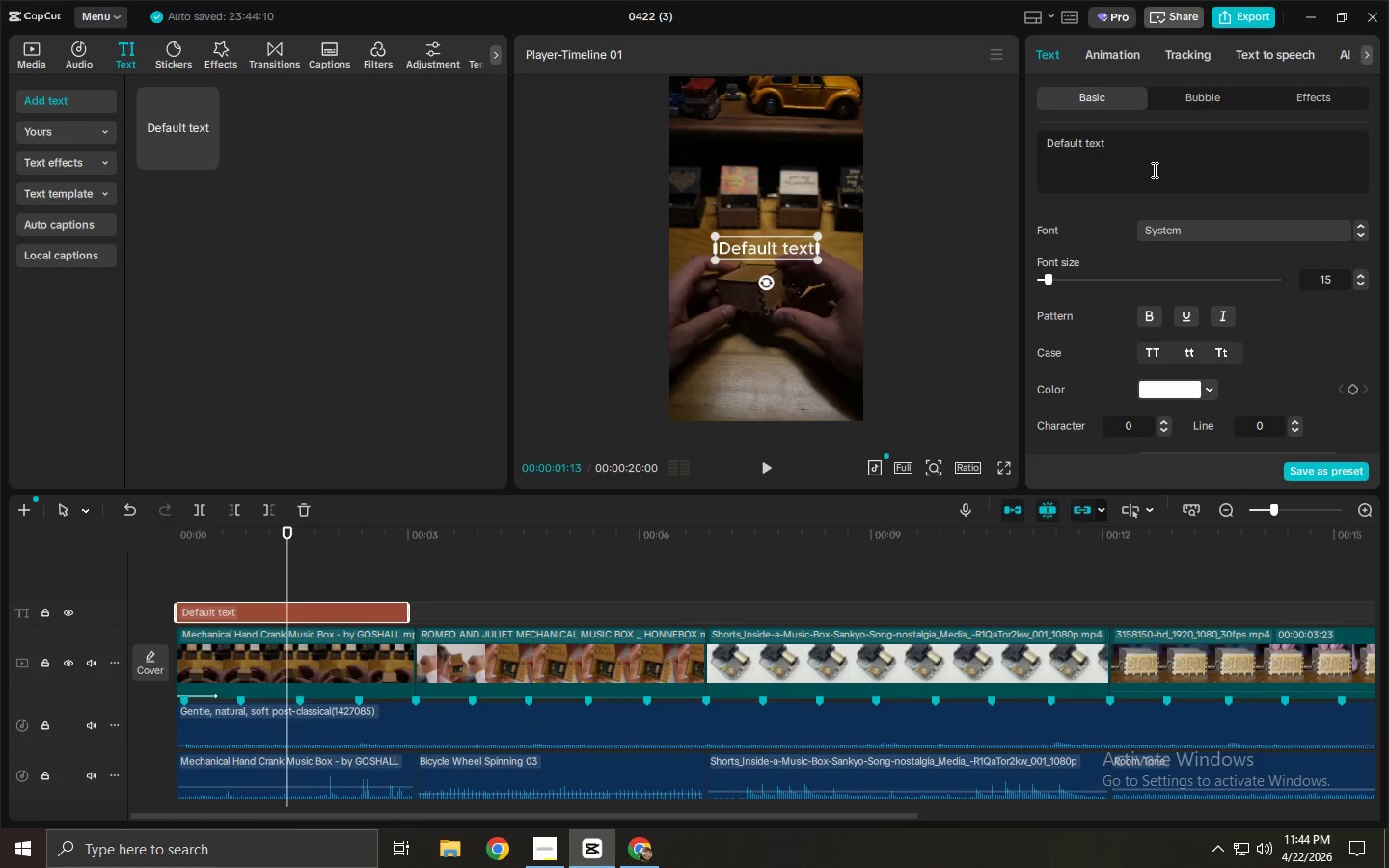 
key(Control+ControlLeft)
 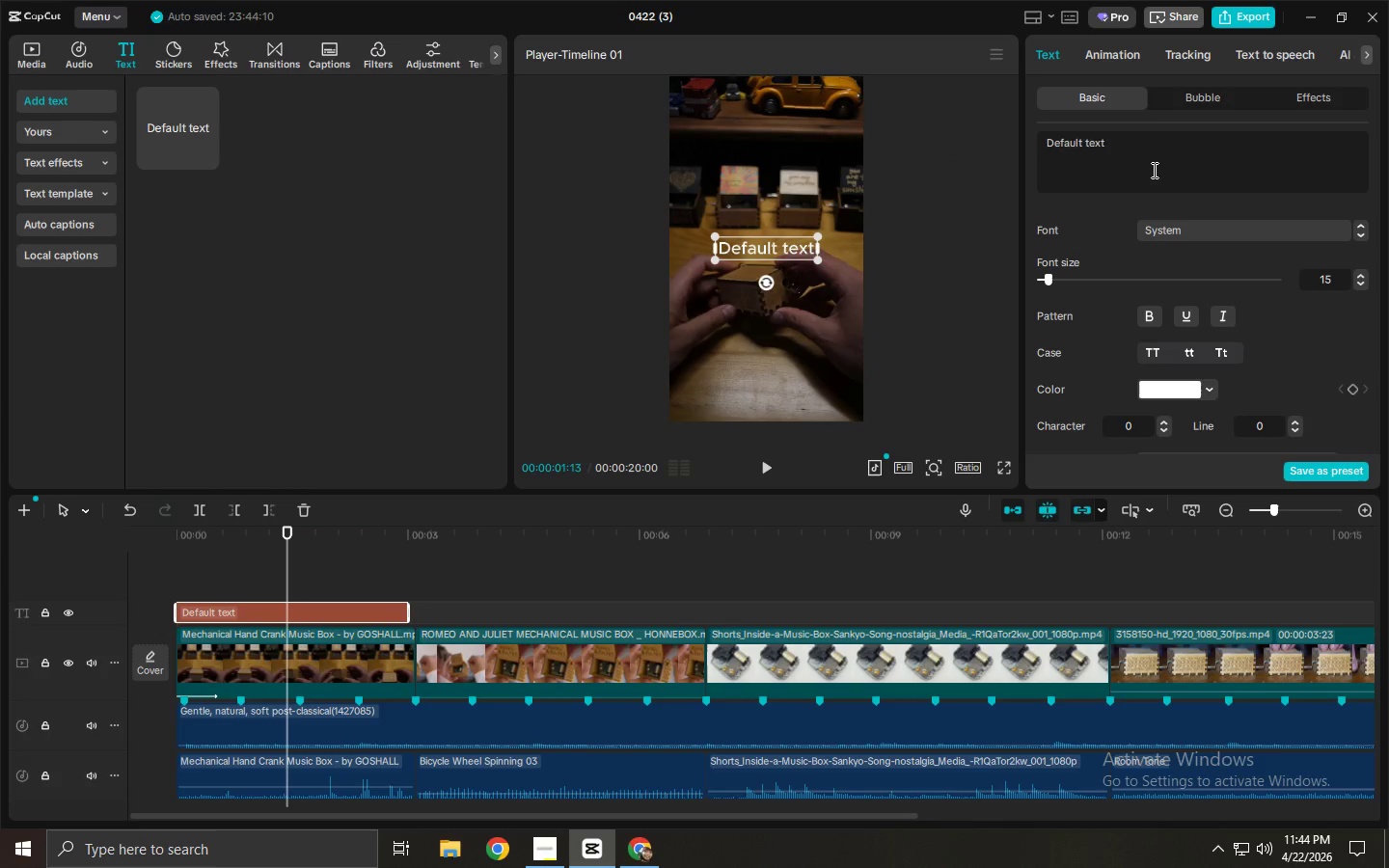 
key(Control+A)
 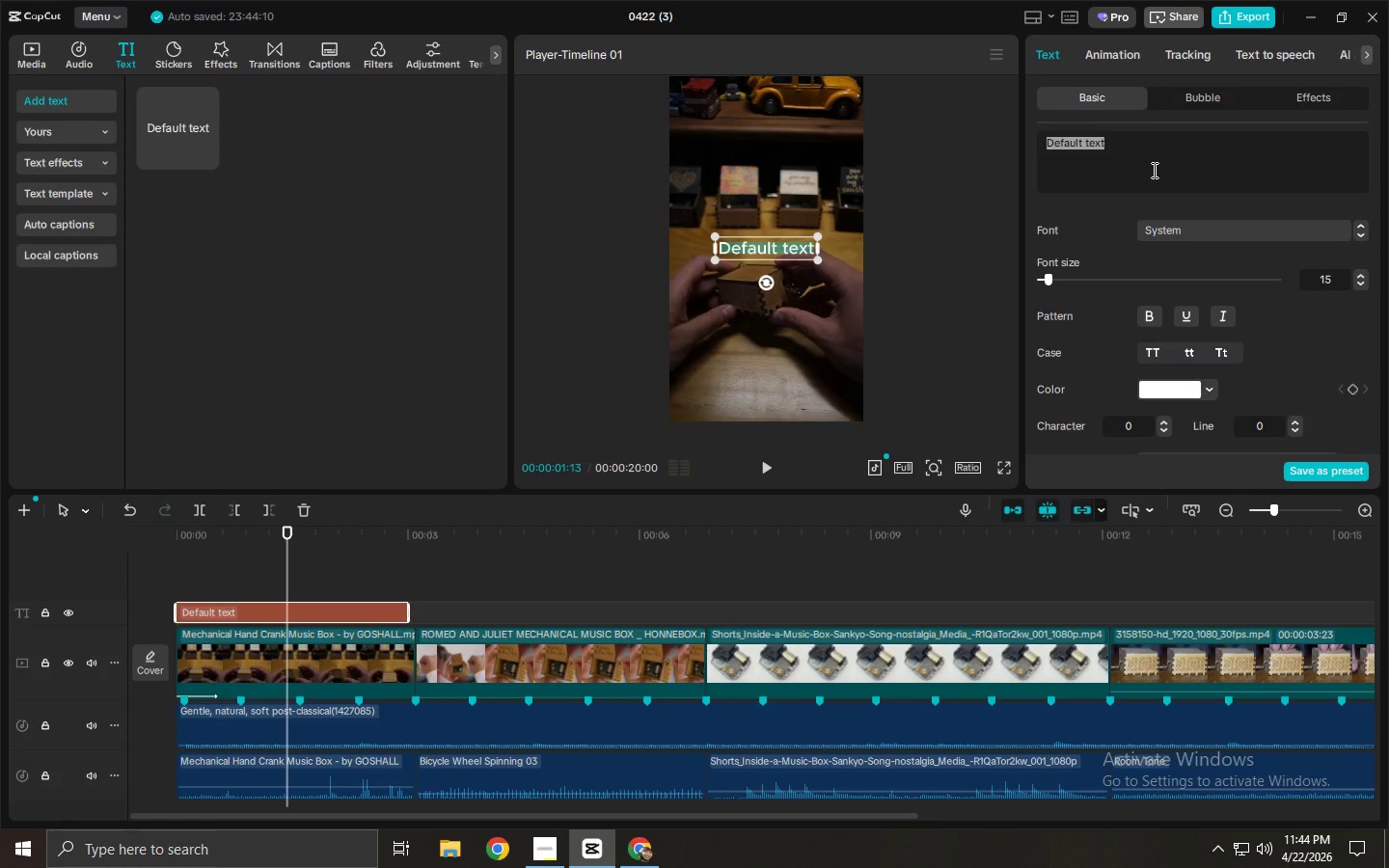 
type(a piuec)
key(Backspace)
key(Backspace)
key(Backspace)
type(ece of miu)
key(Backspace)
type(nd)
 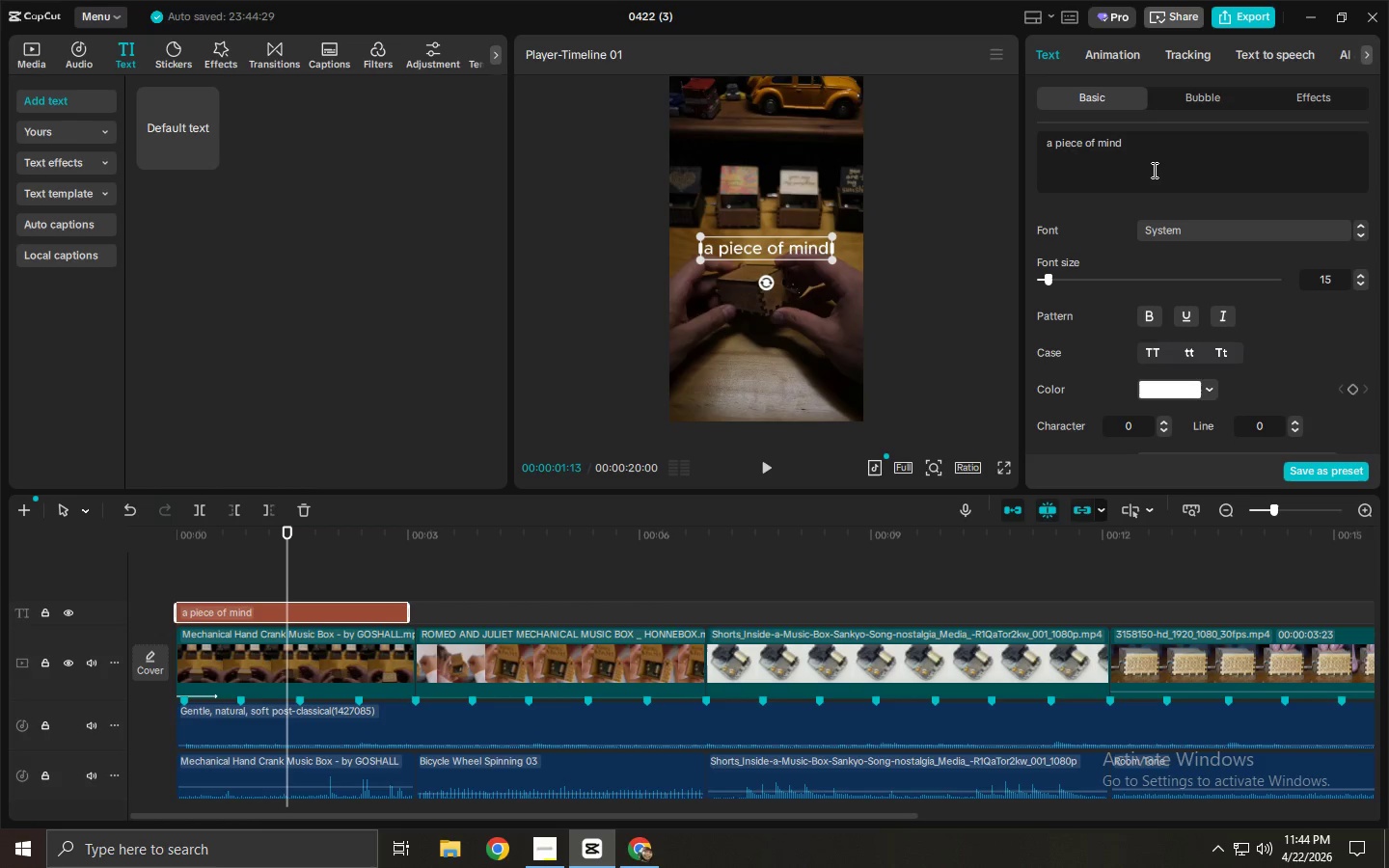 
key(Enter)
 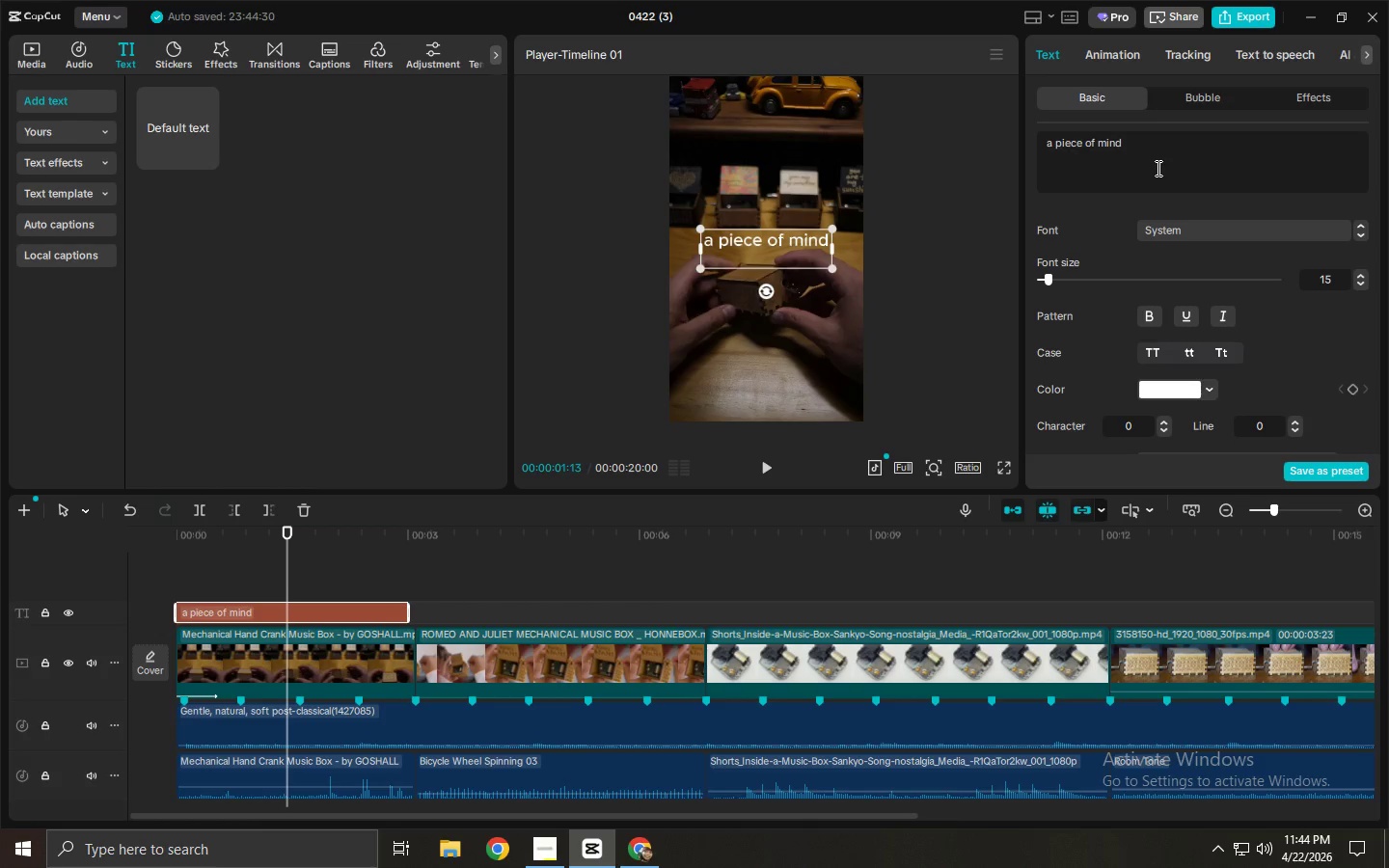 
wait(6.06)
 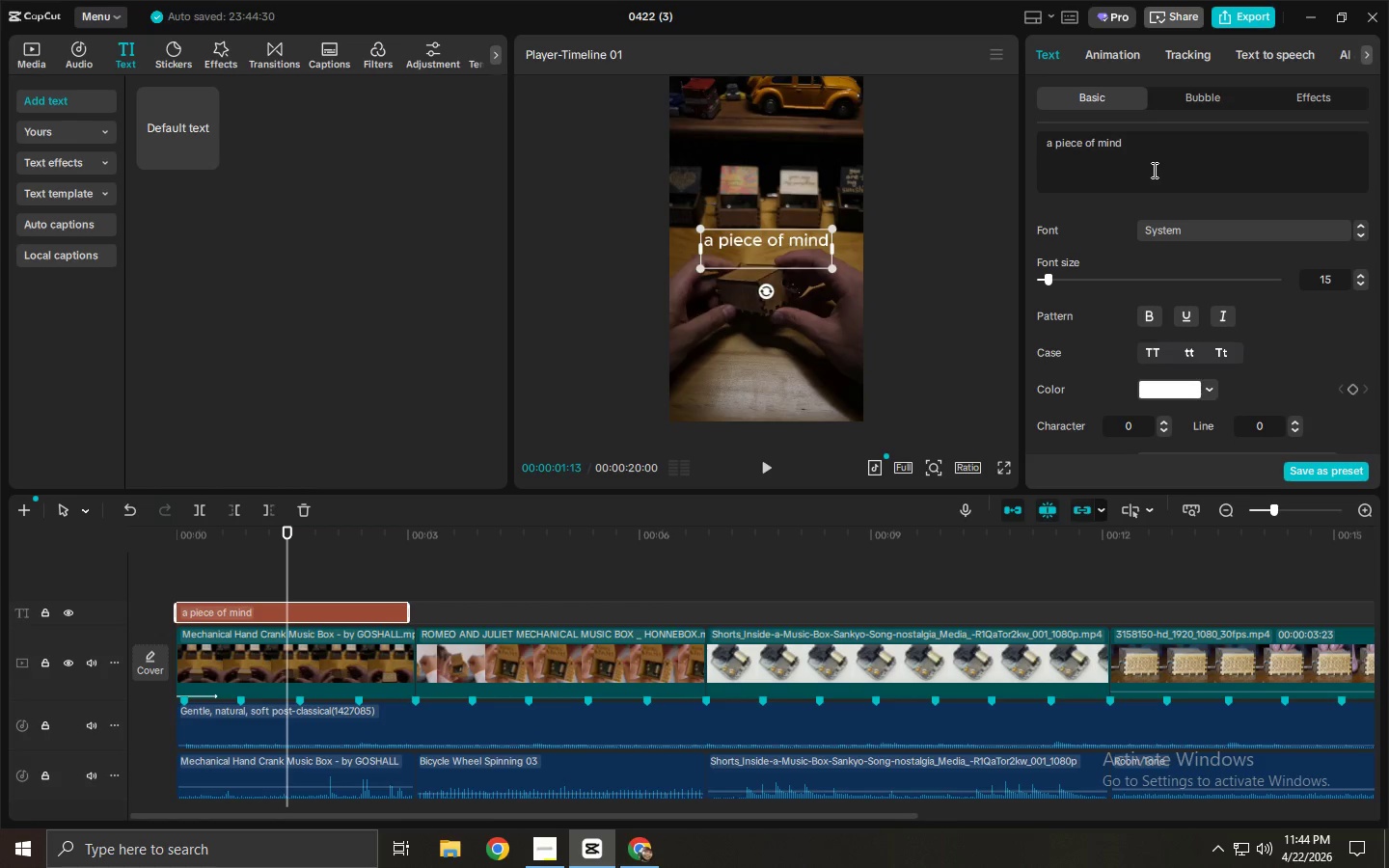 
key(Backspace)
 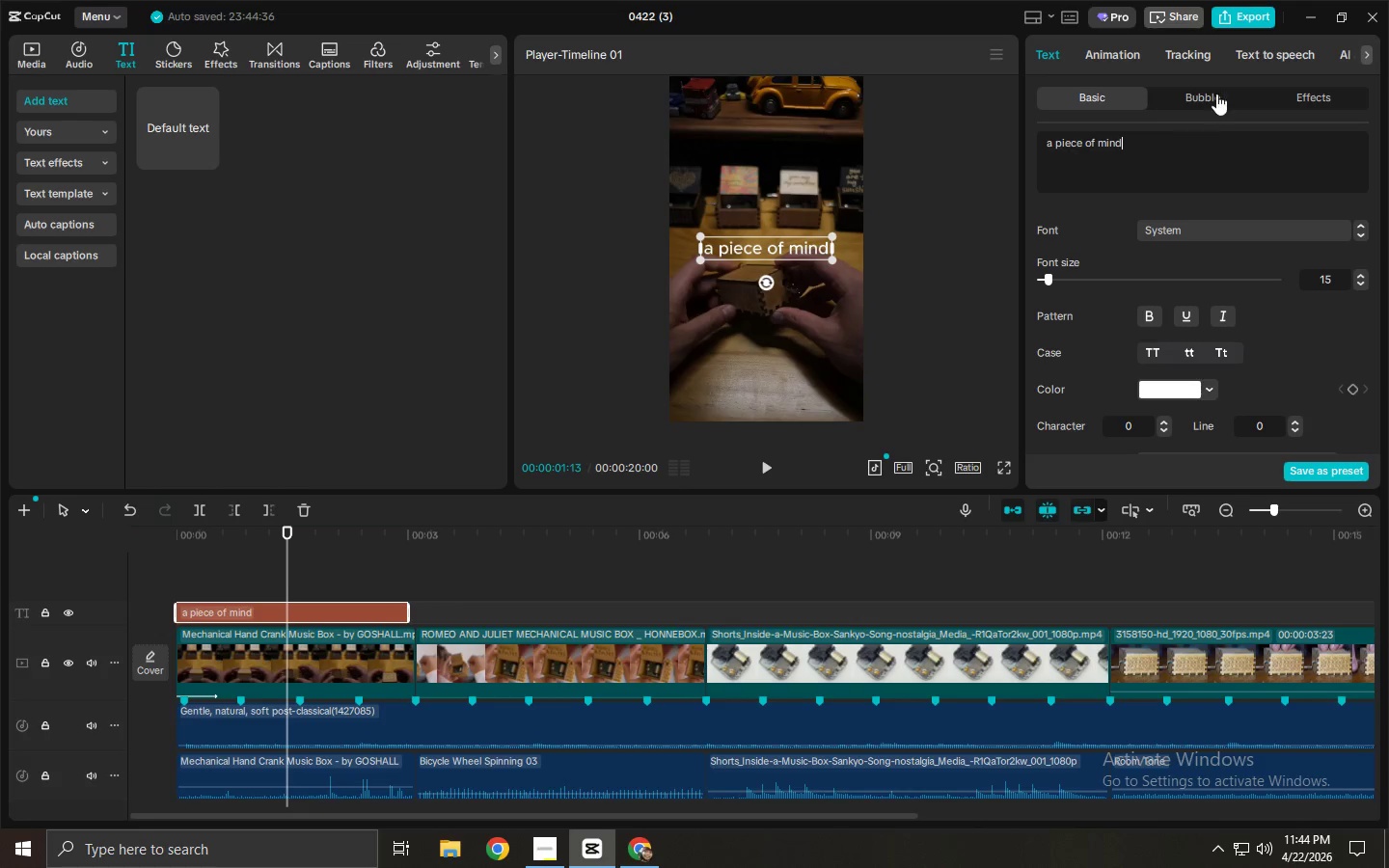 
left_click([1274, 47])
 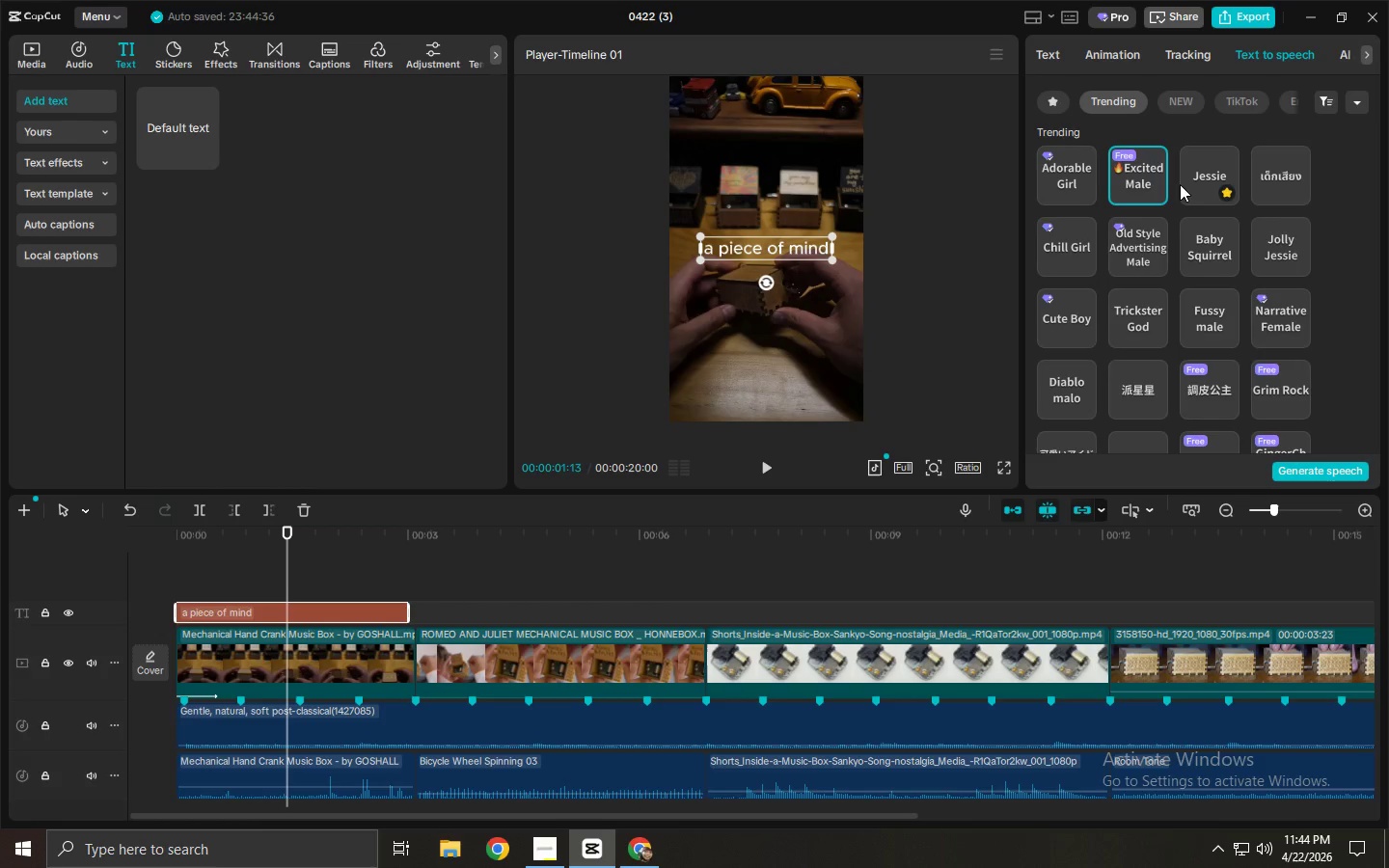 
left_click([1210, 164])
 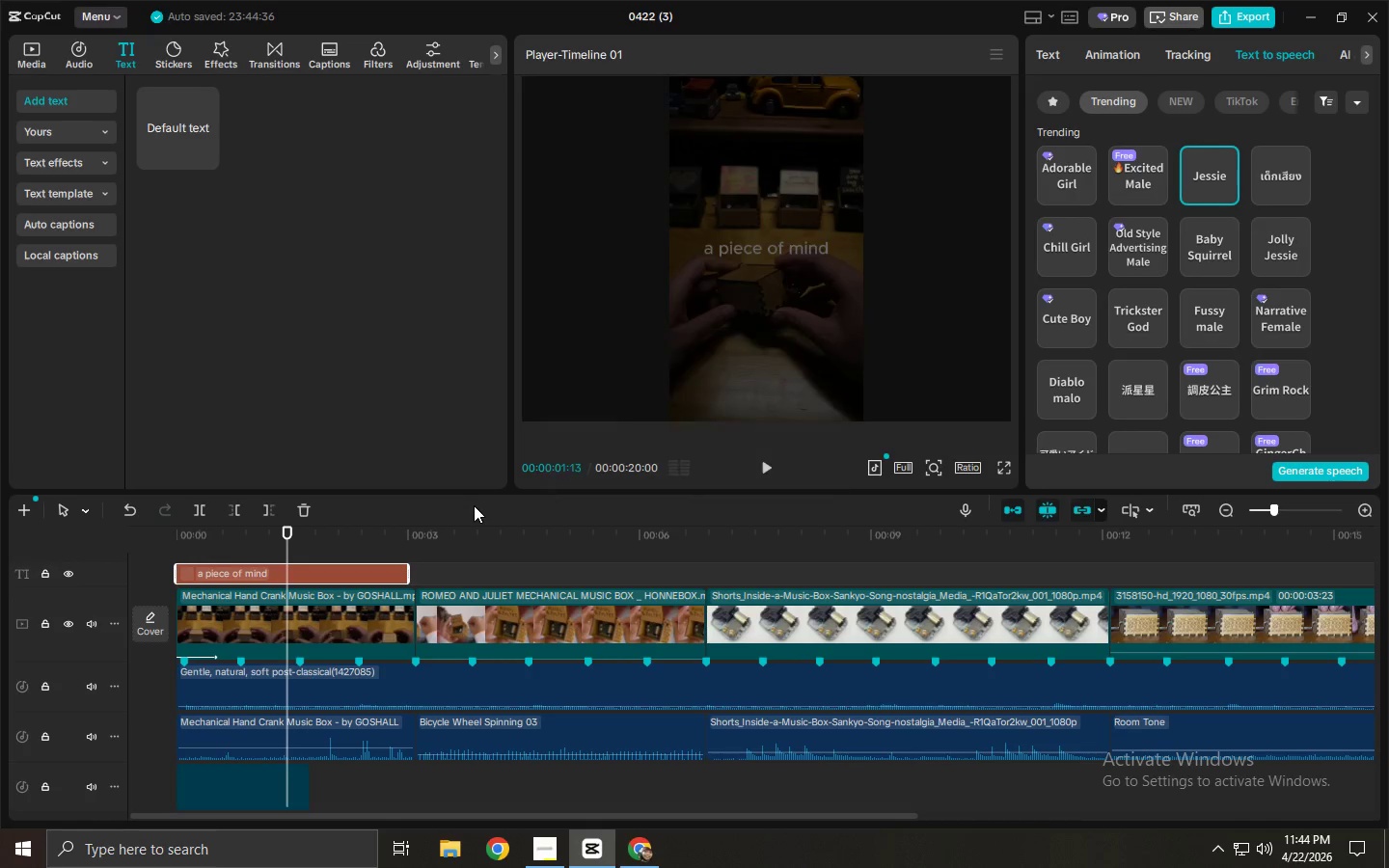 
wait(5.86)
 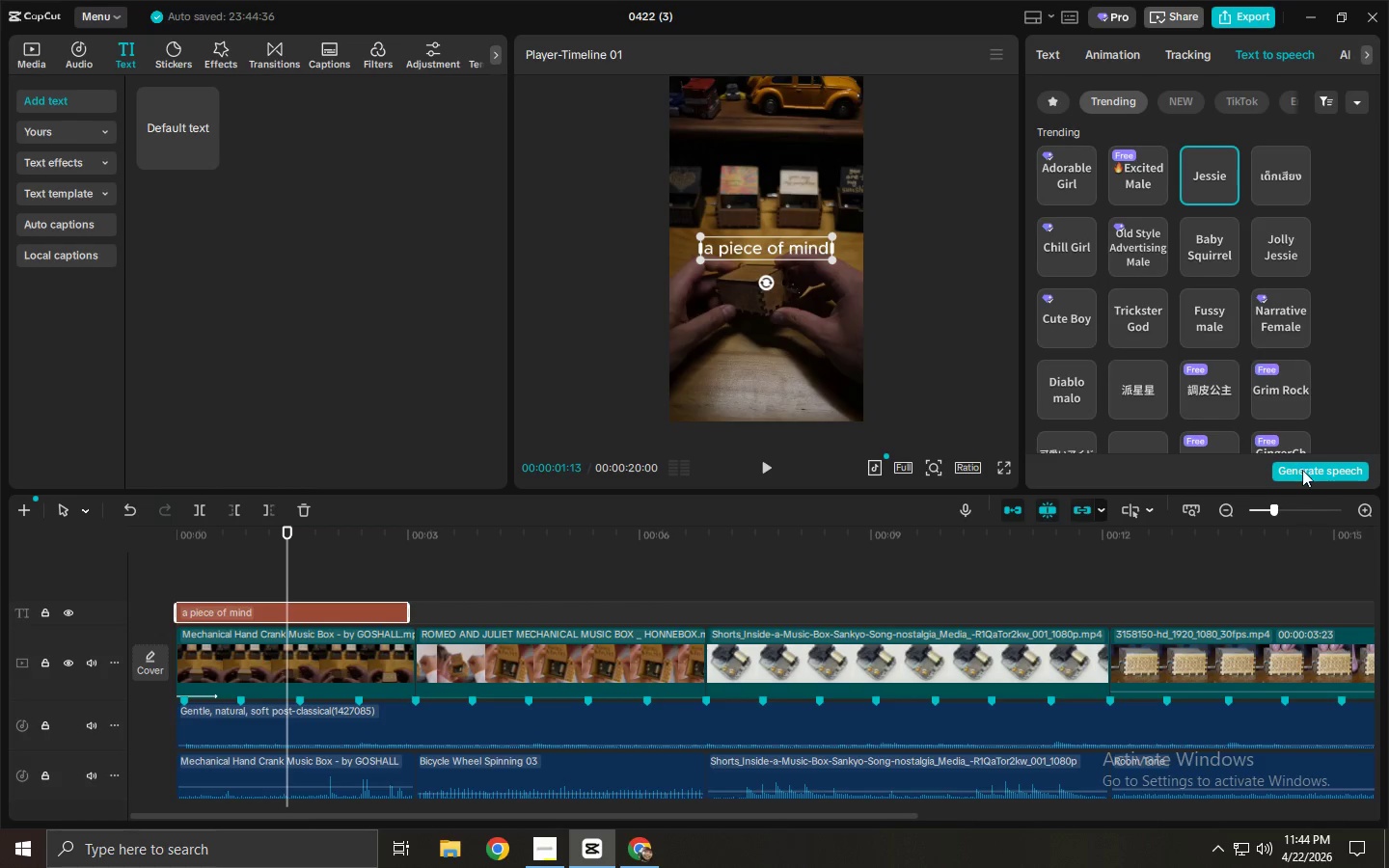 
left_click([293, 577])
 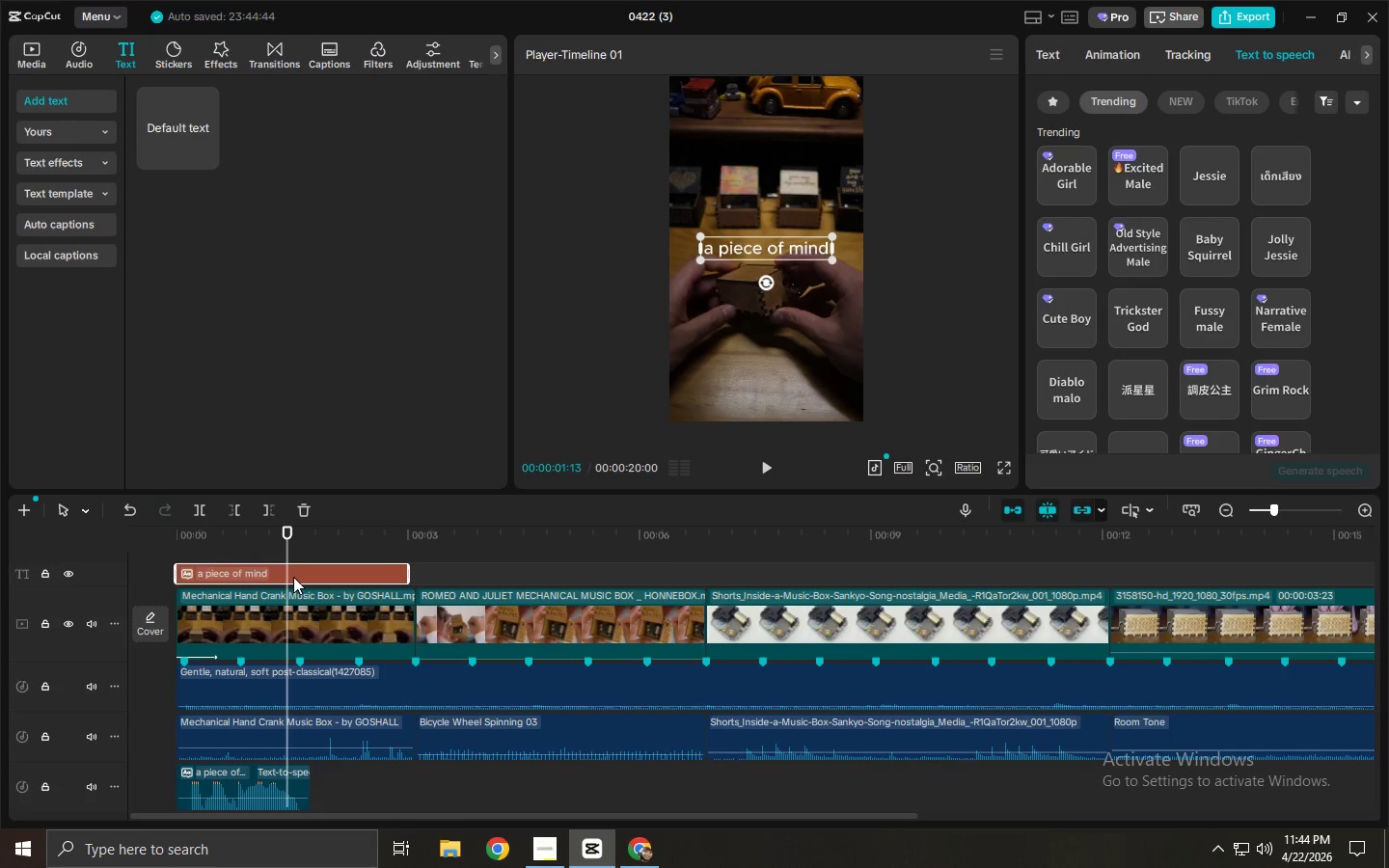 
wait(5.8)
 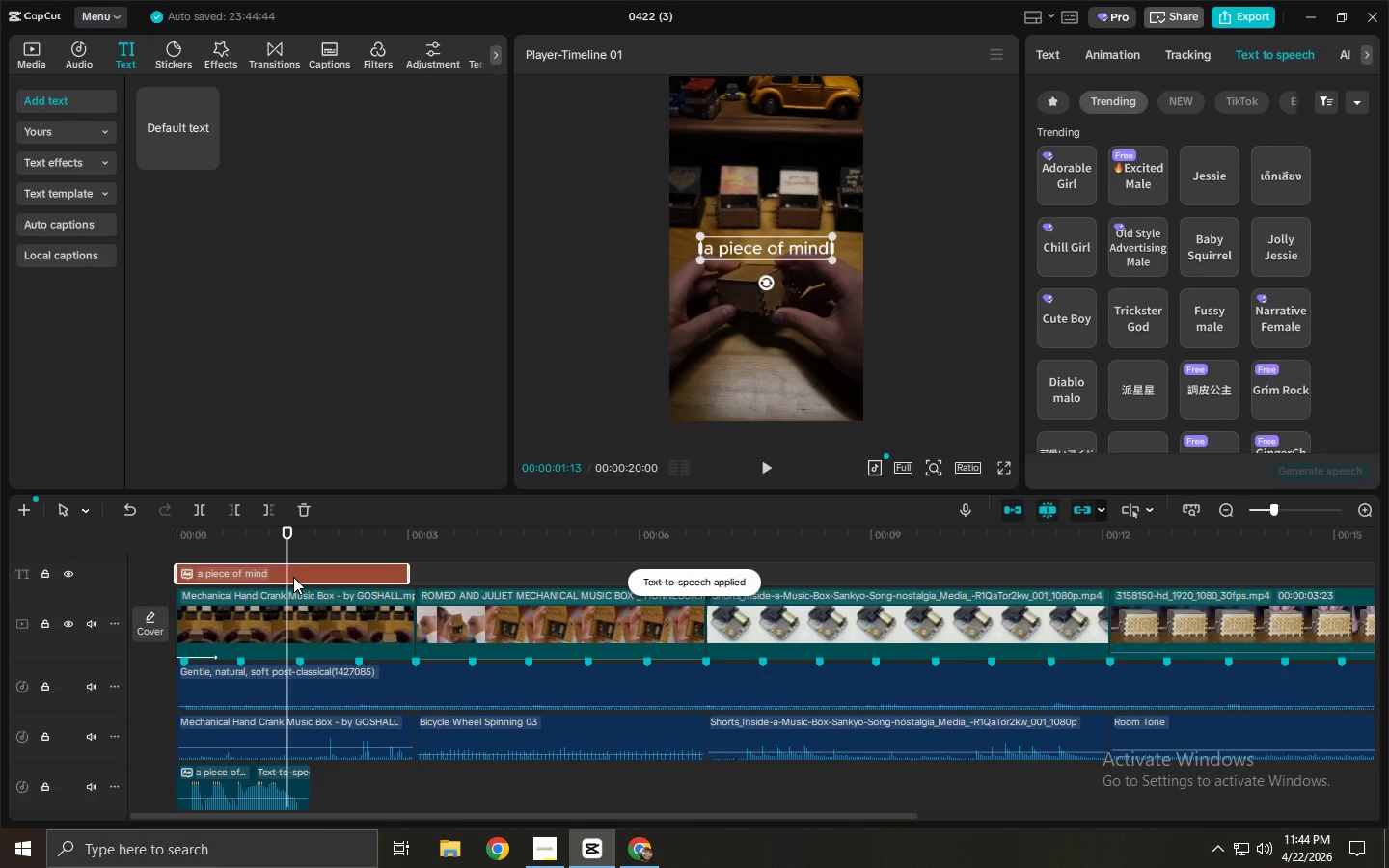 
key(Delete)
 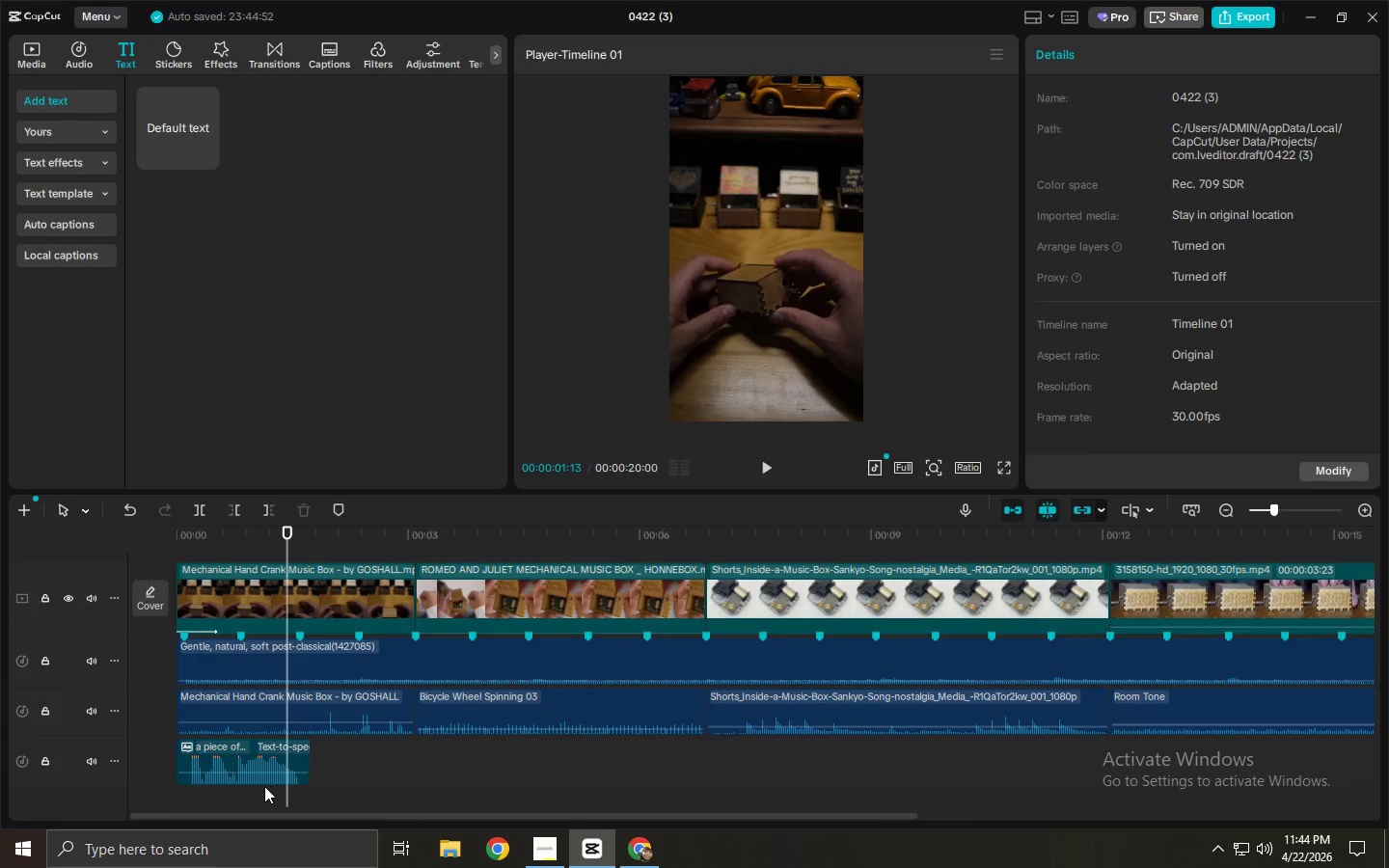 
left_click([257, 760])
 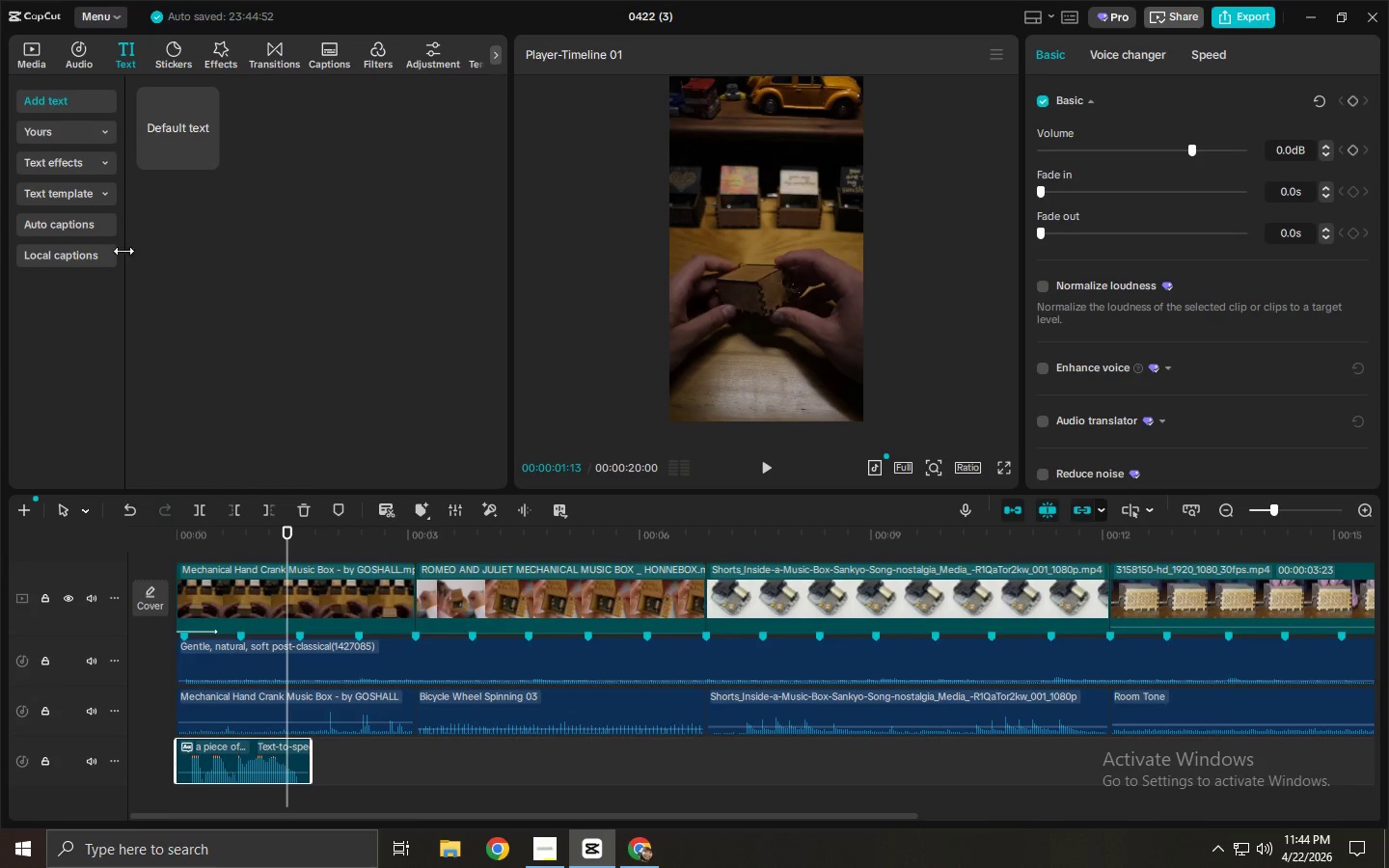 
left_click([81, 223])
 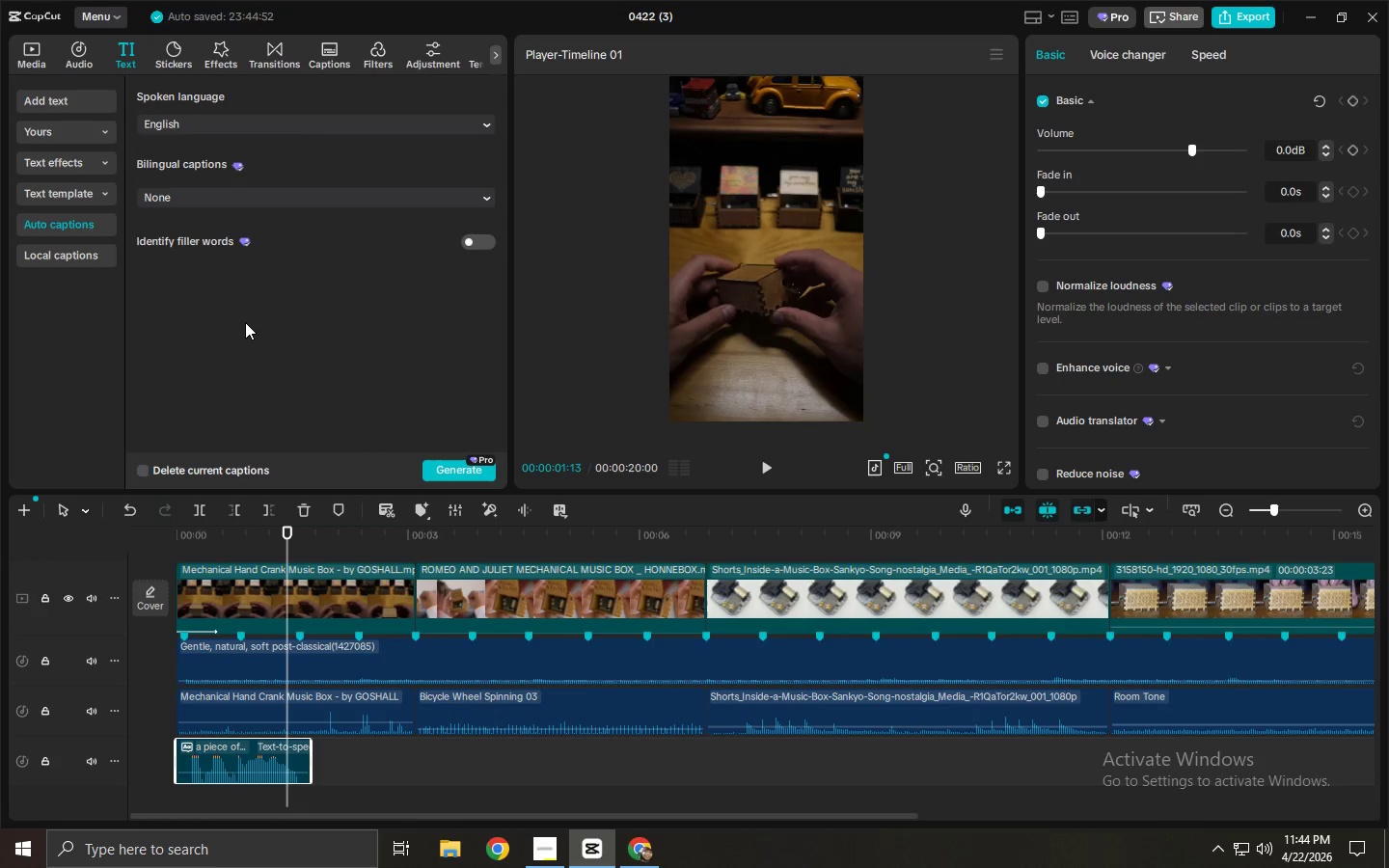 
wait(7.78)
 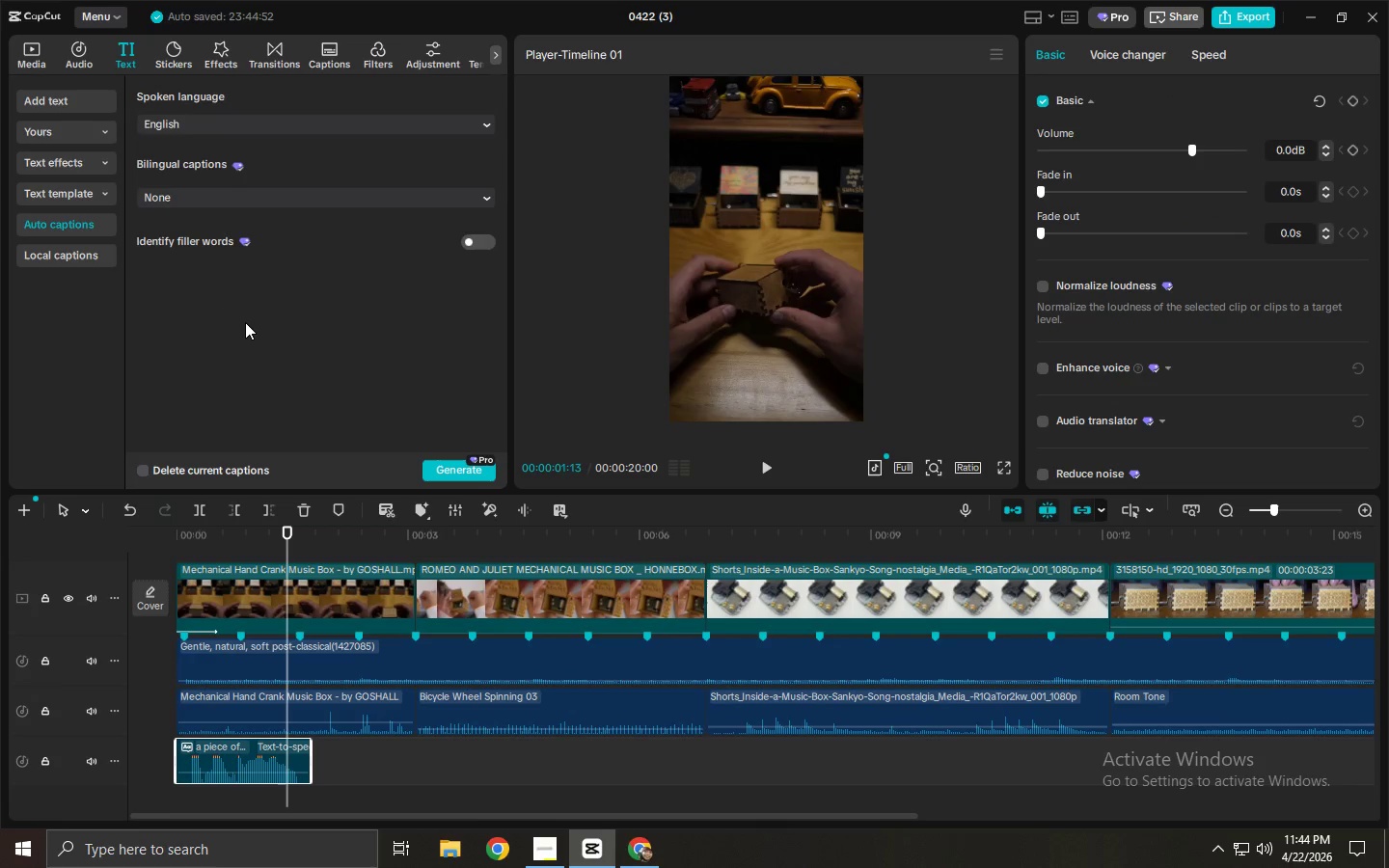 
left_click([490, 465])
 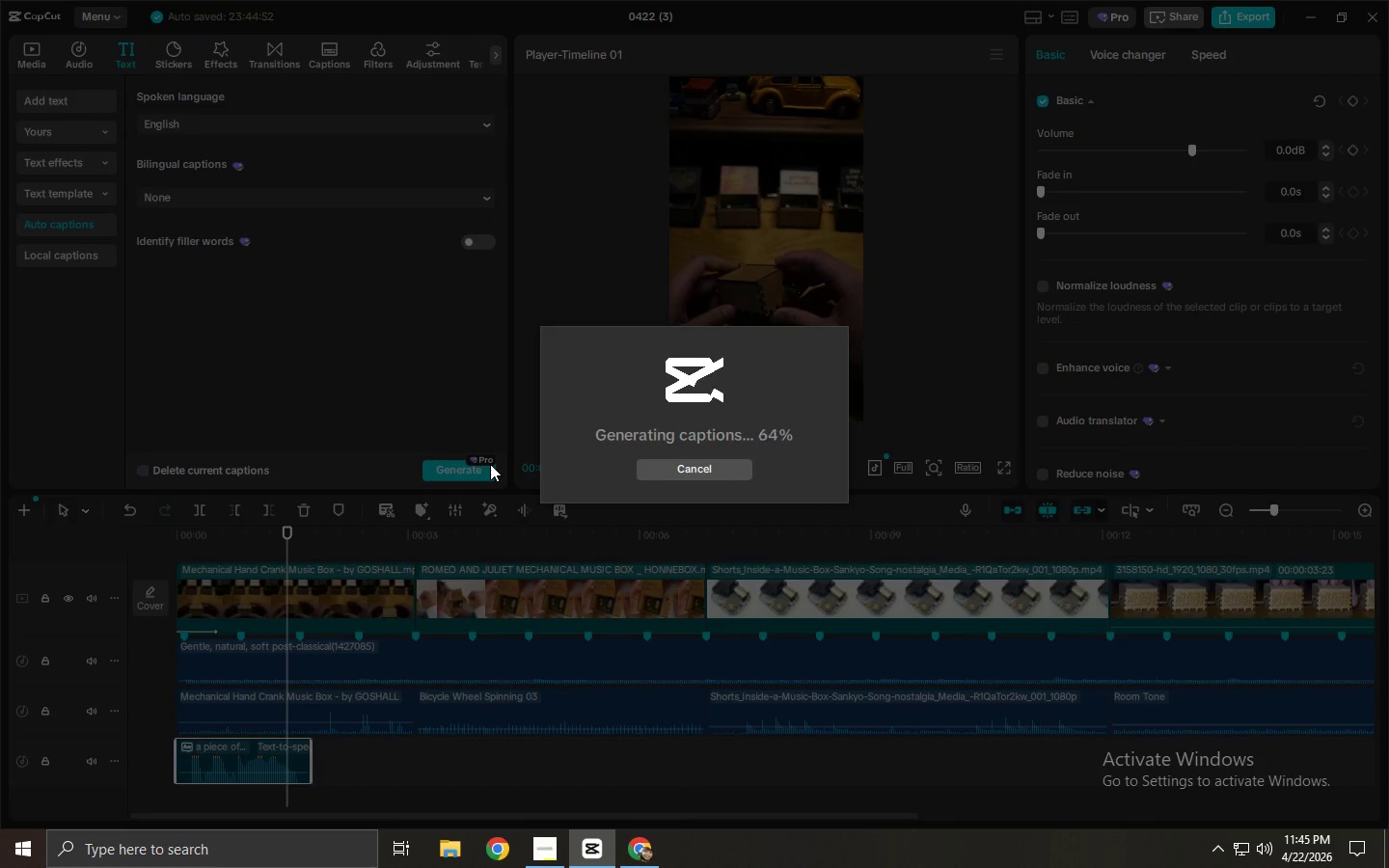 
wait(8.92)
 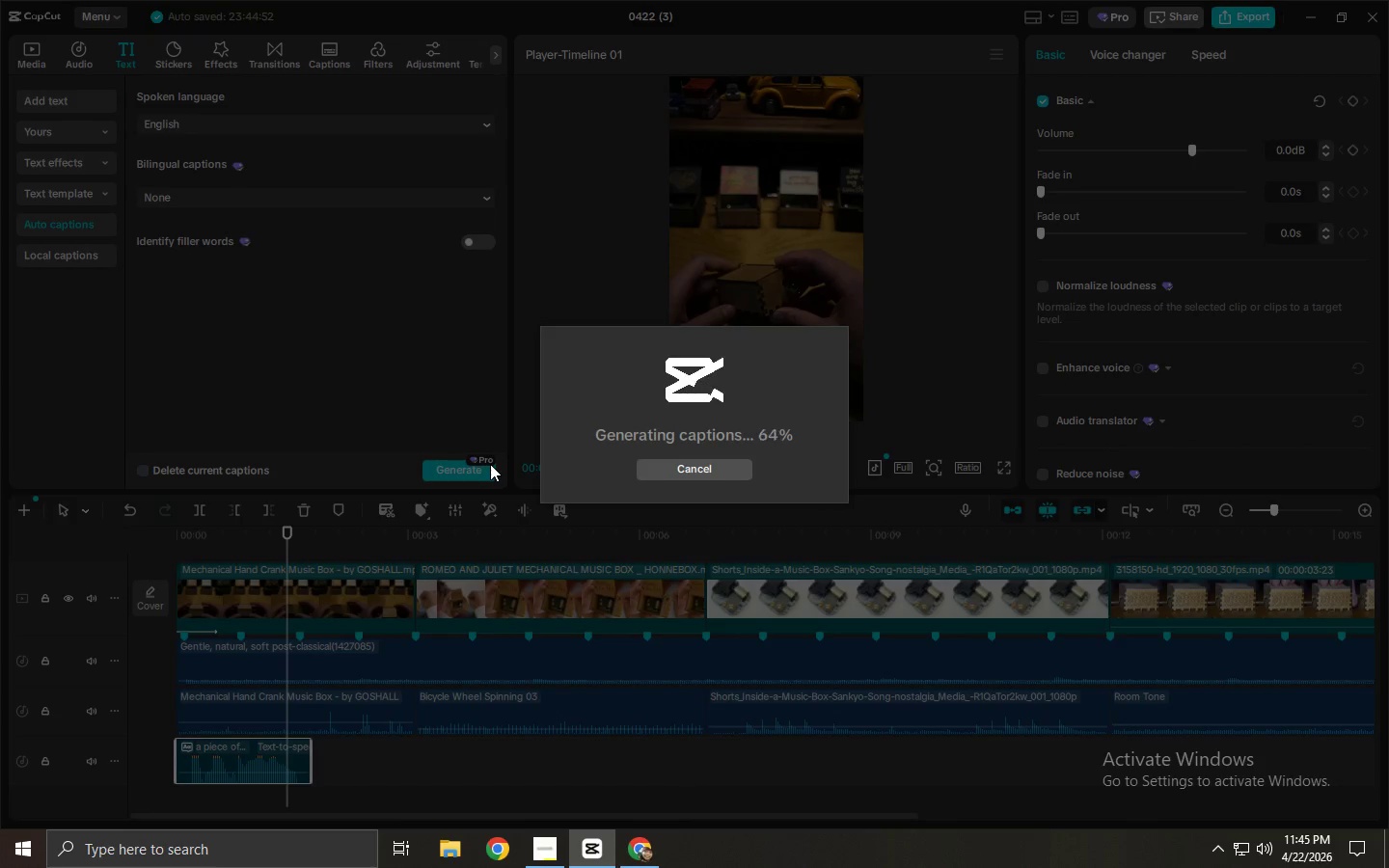 
left_click_drag(start_coordinate=[328, 533], to_coordinate=[145, 533])
 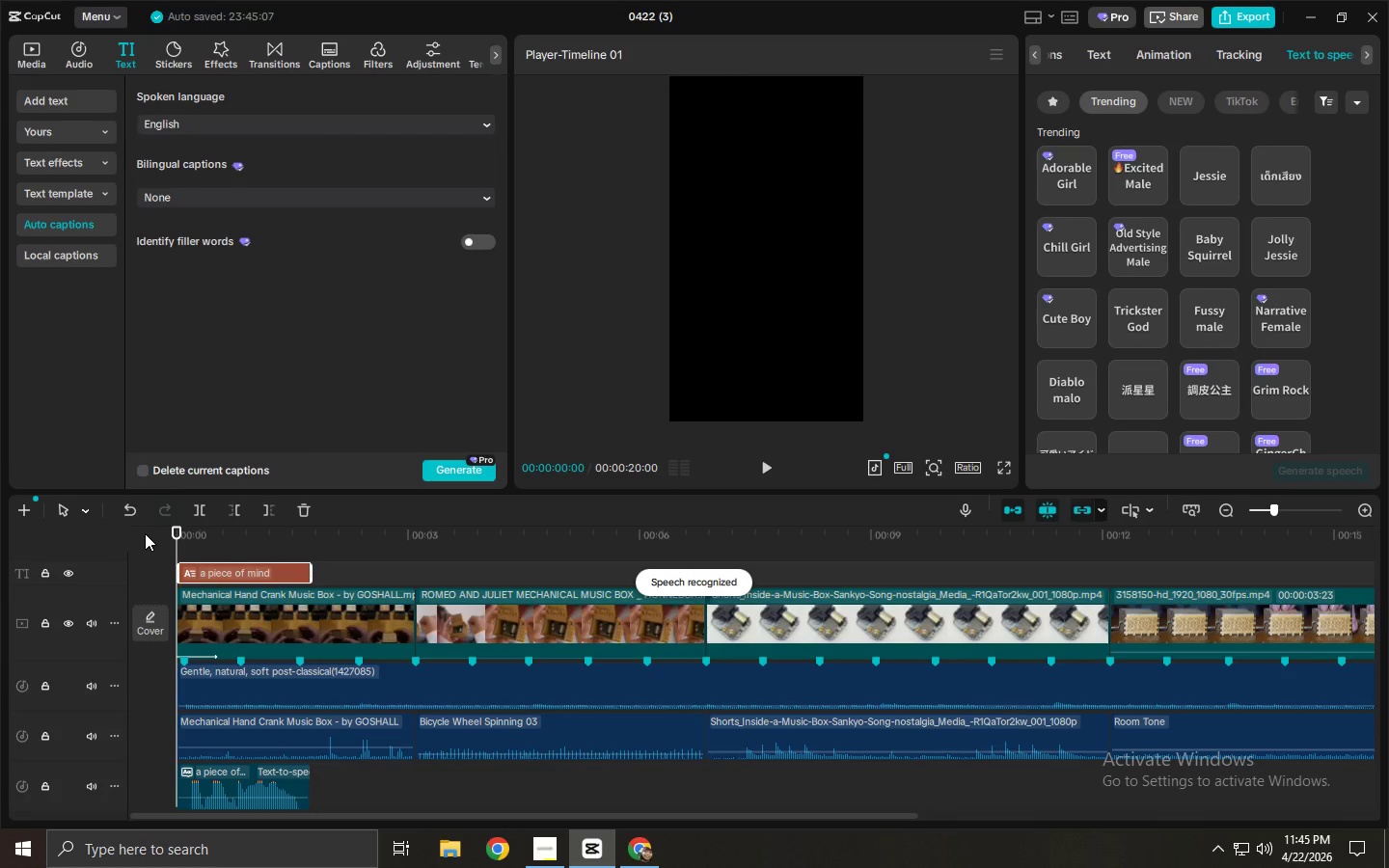 
key(Space)
 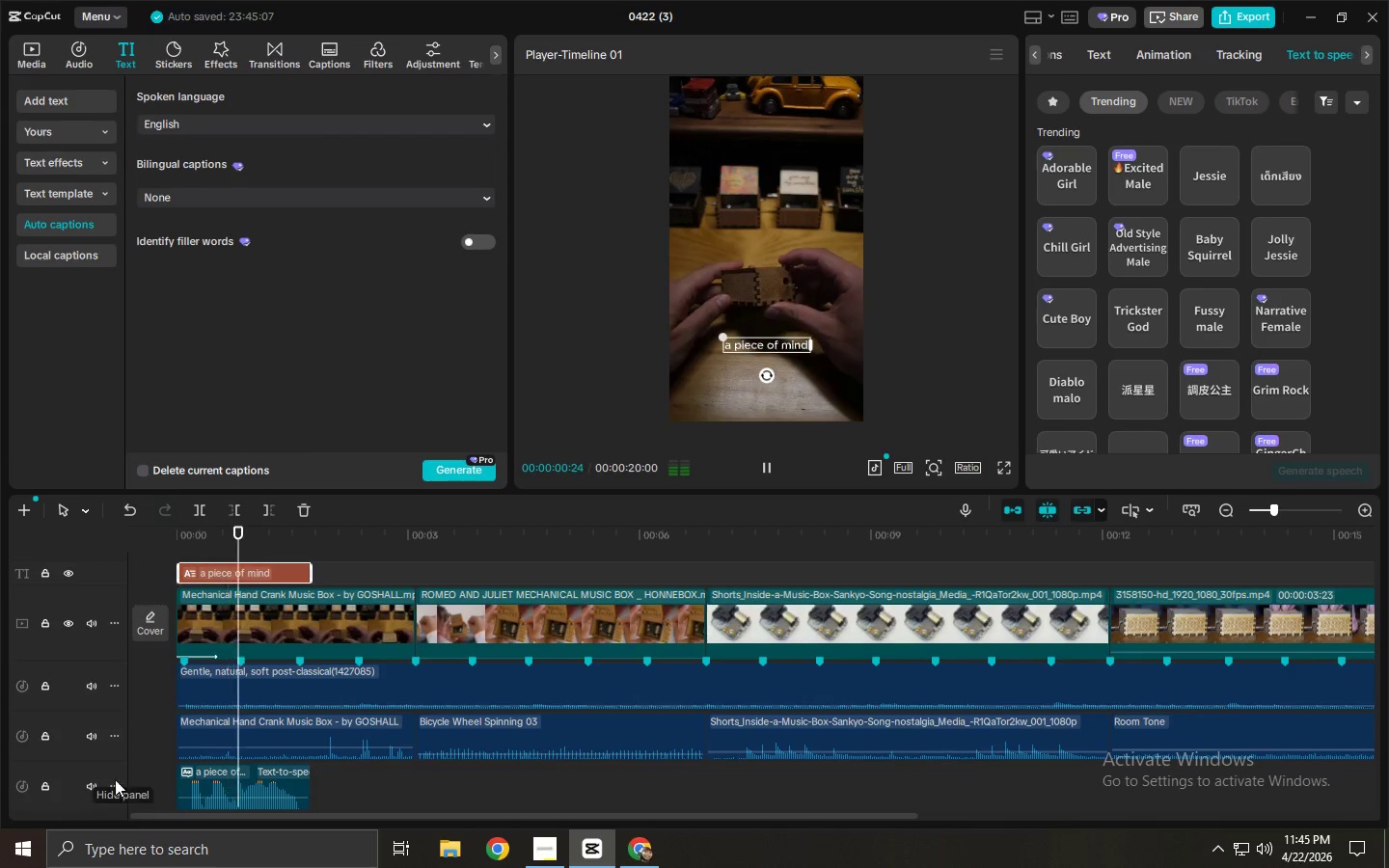 
left_click([265, 779])
 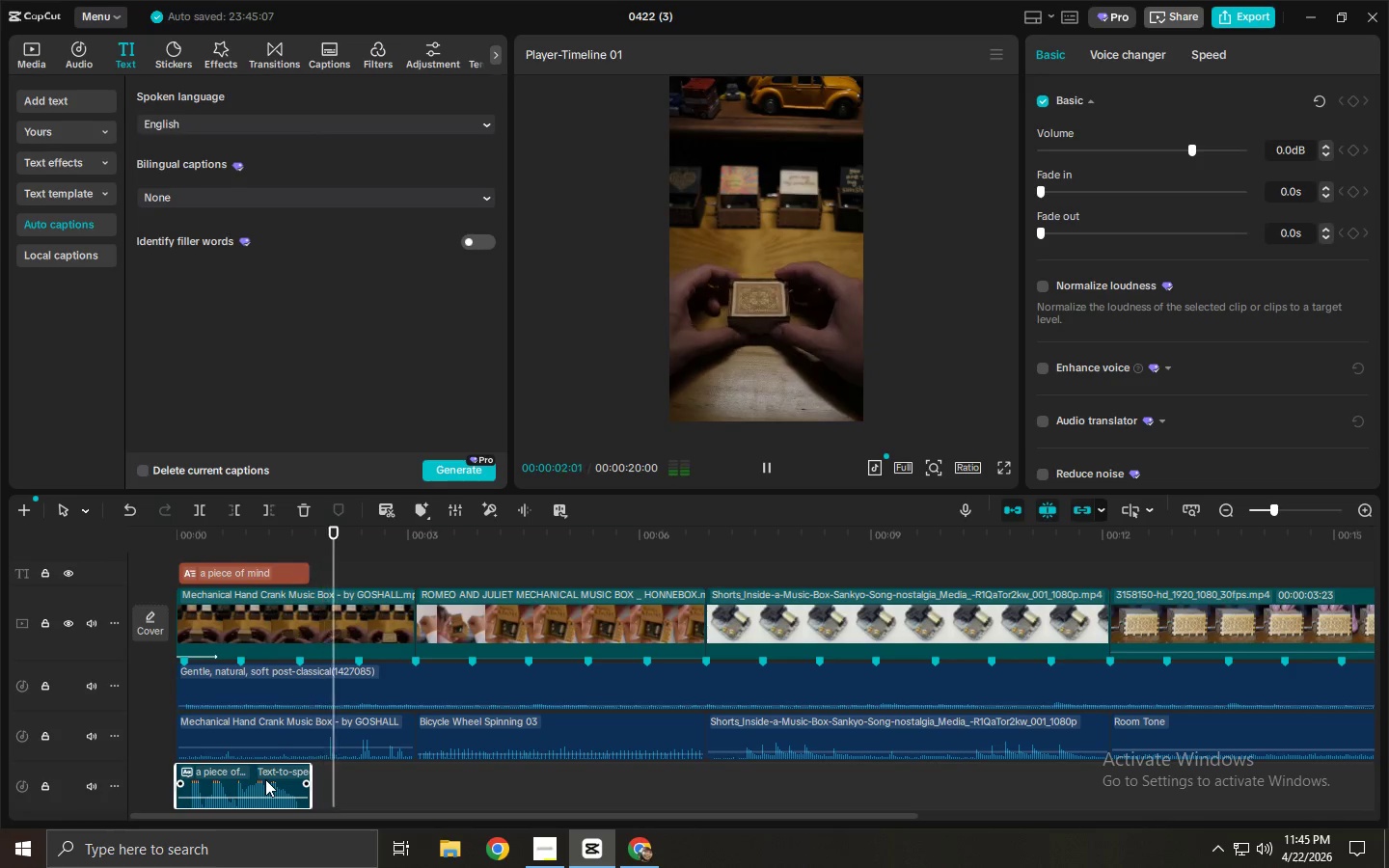 
key(Delete)
 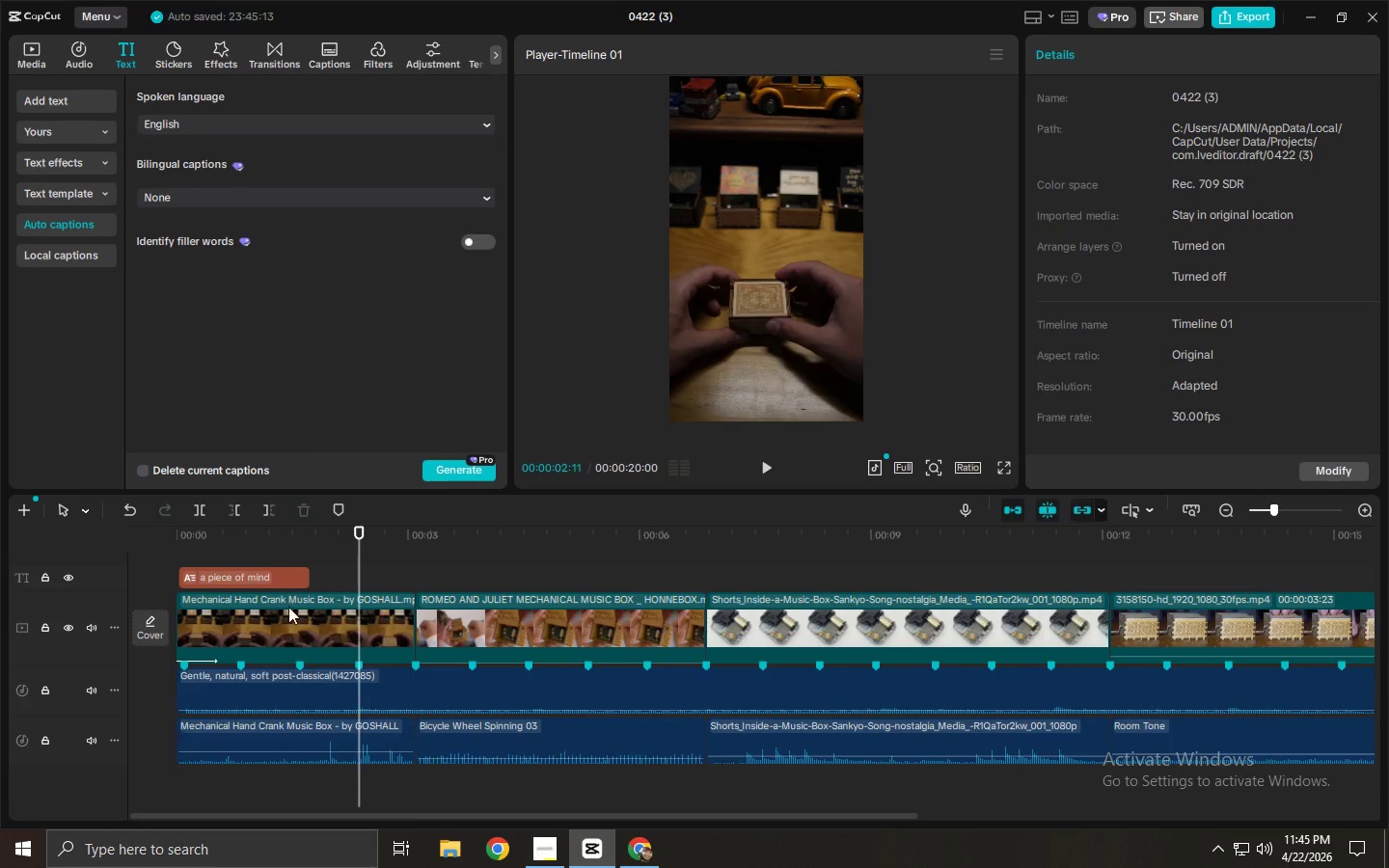 
left_click_drag(start_coordinate=[241, 533], to_coordinate=[112, 535])
 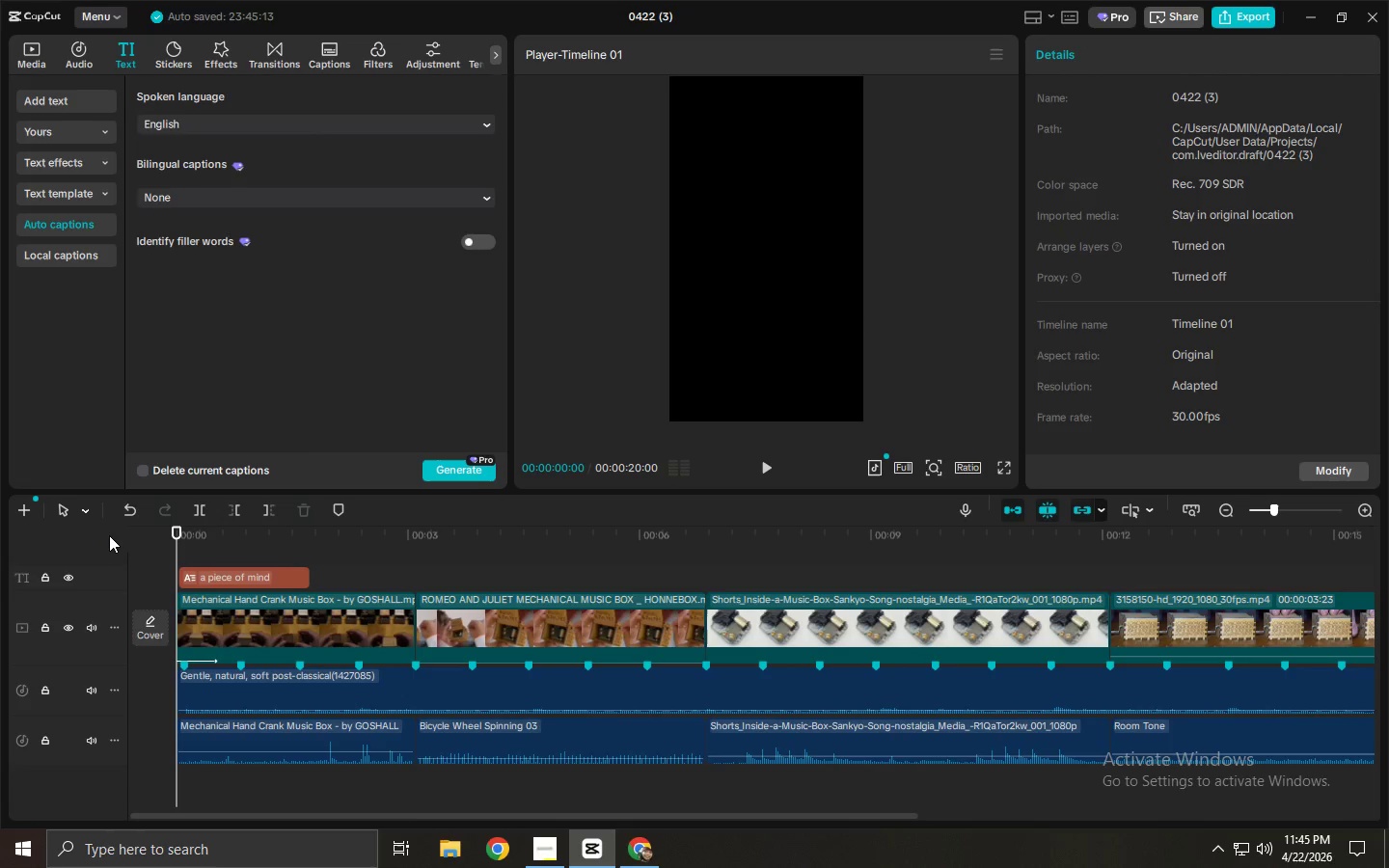 
key(Space)
 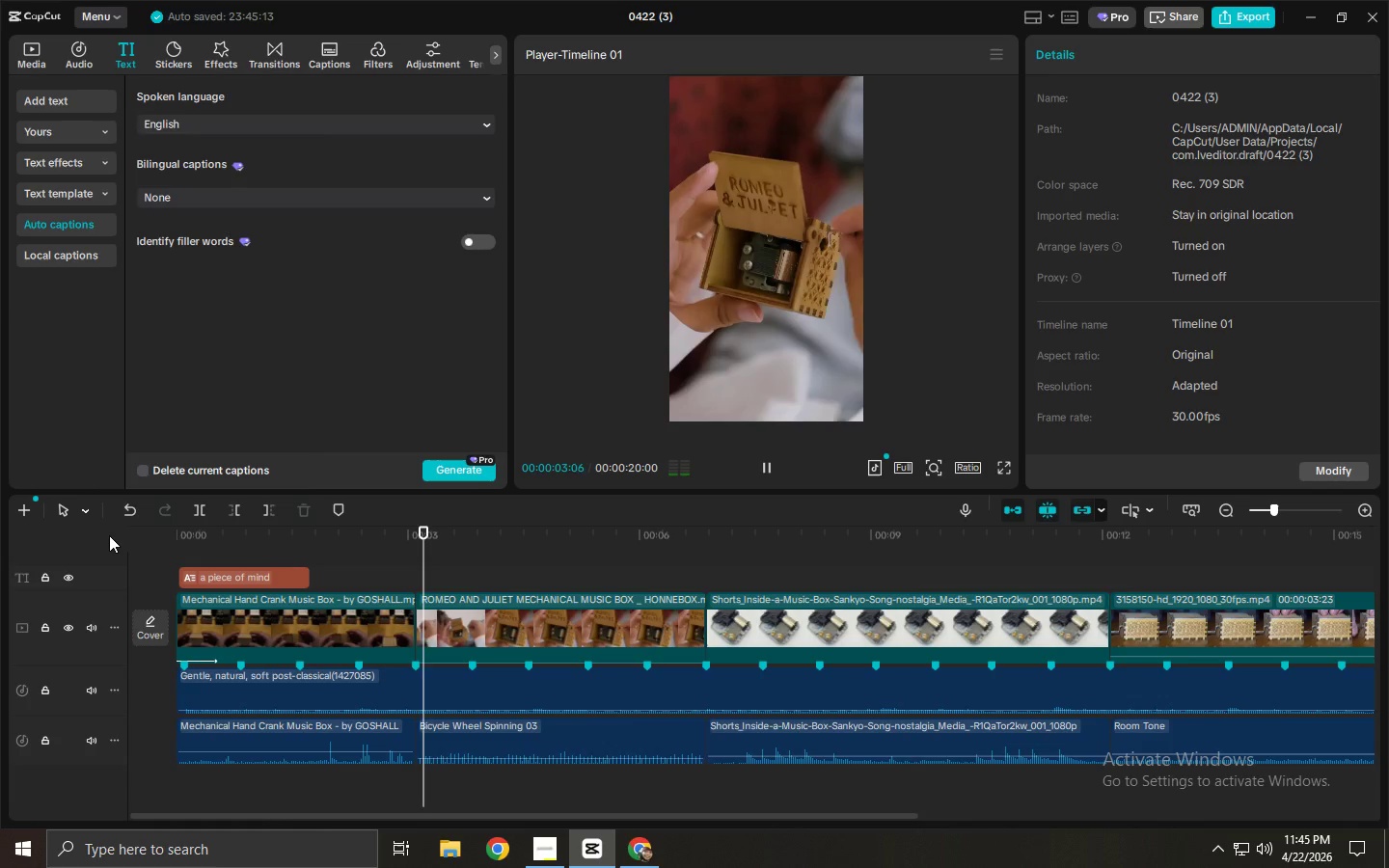 
wait(8.3)
 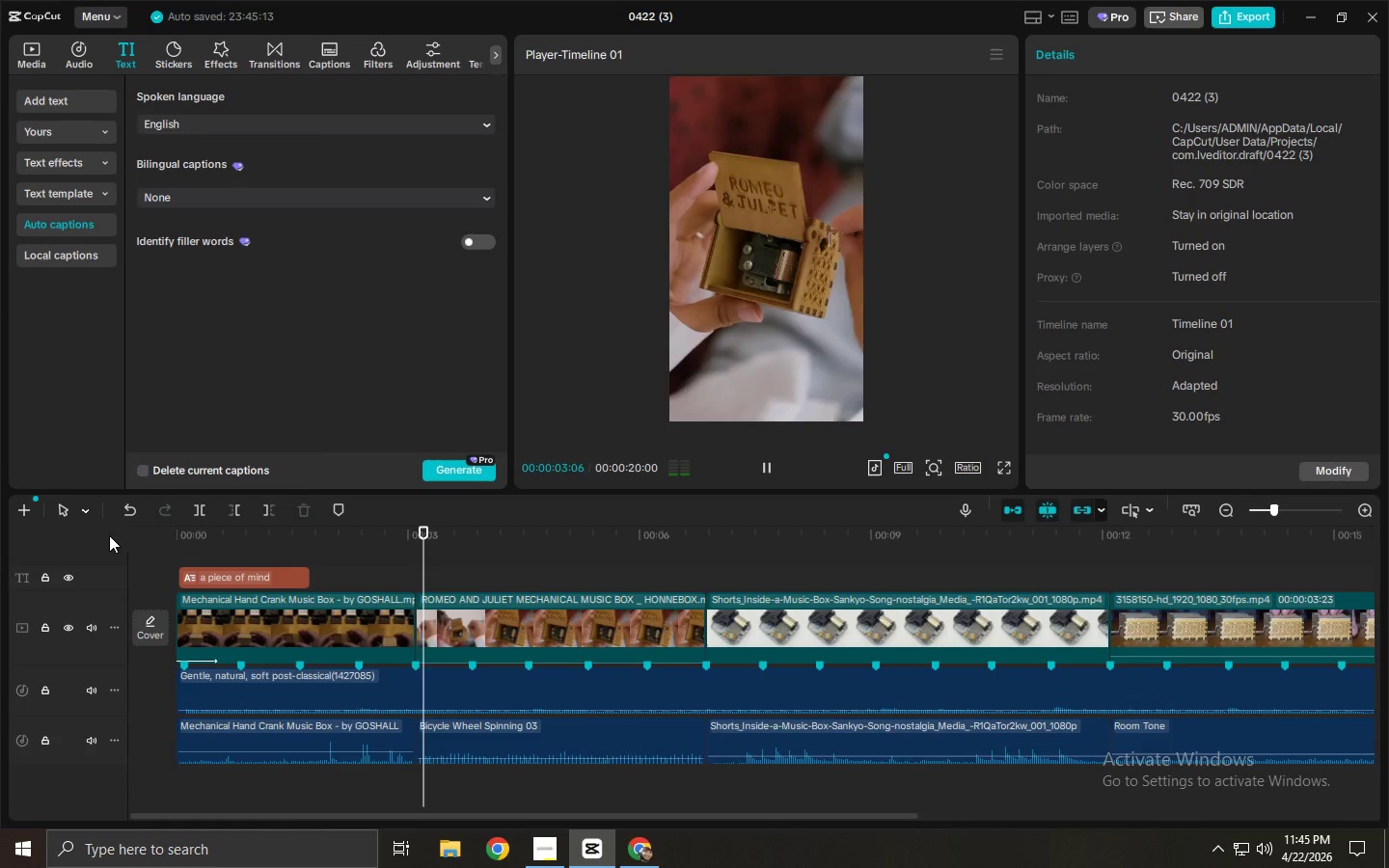 
key(Space)
 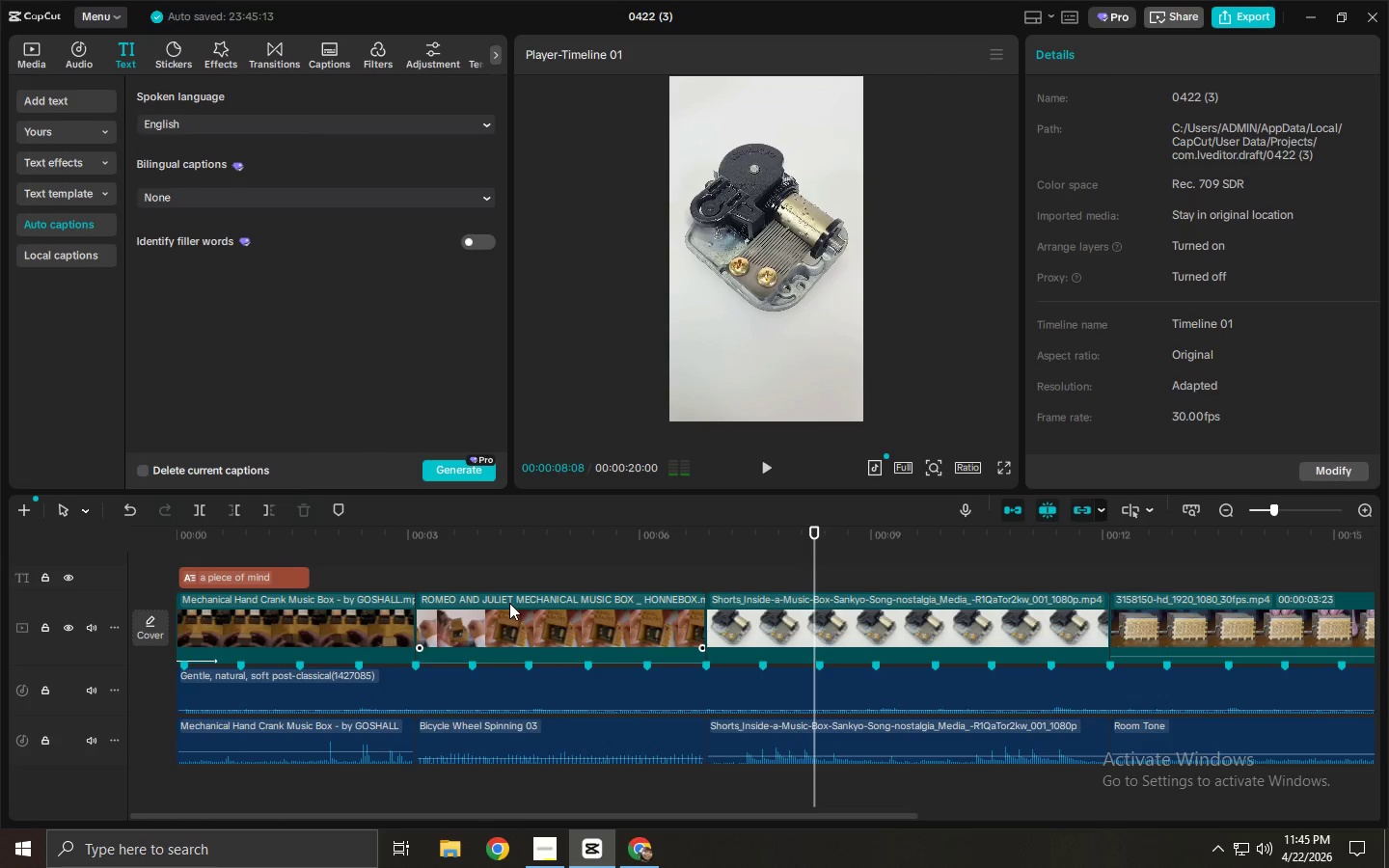 
key(Space)
 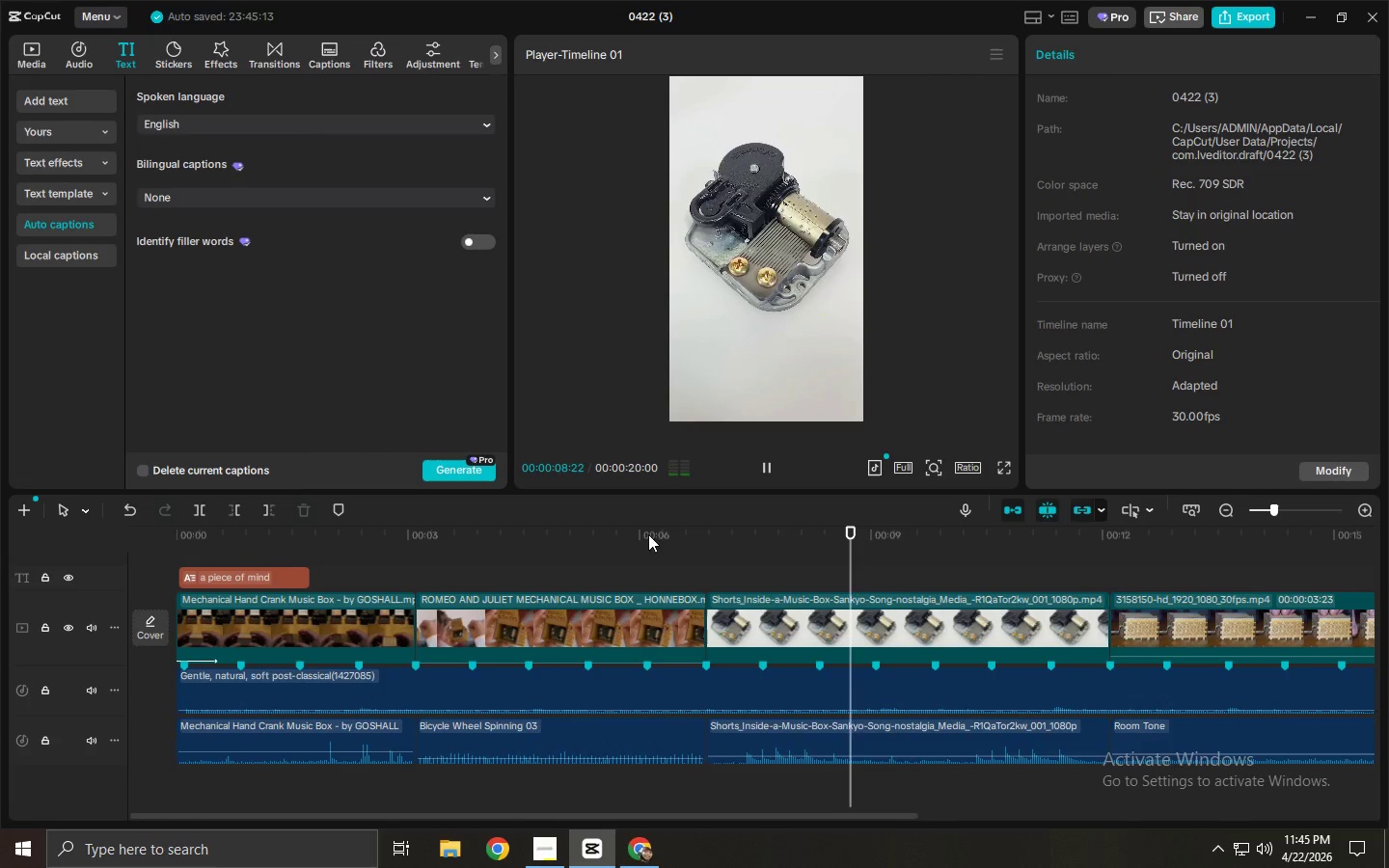 
left_click_drag(start_coordinate=[663, 528], to_coordinate=[193, 535])
 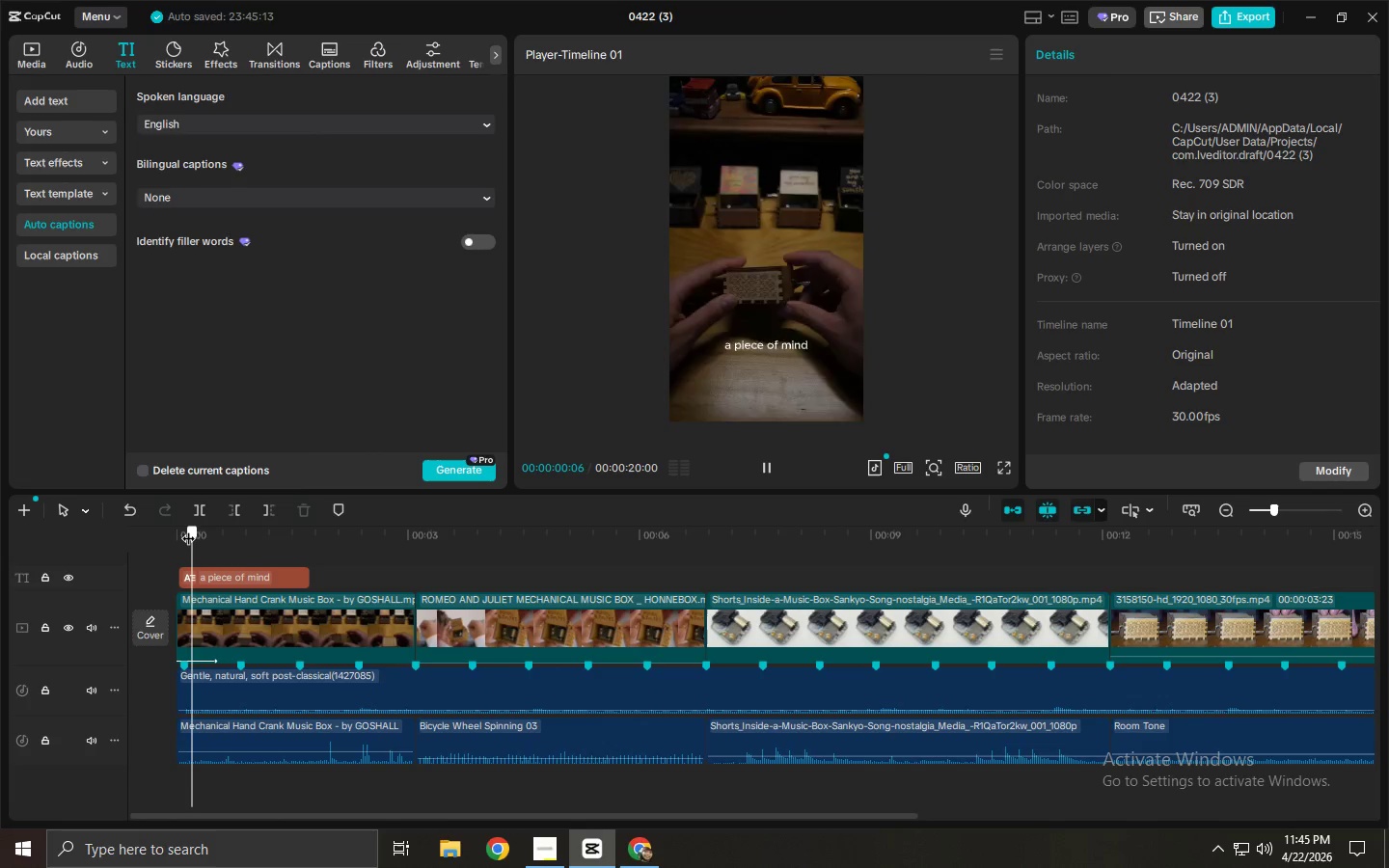 
key(Space)
 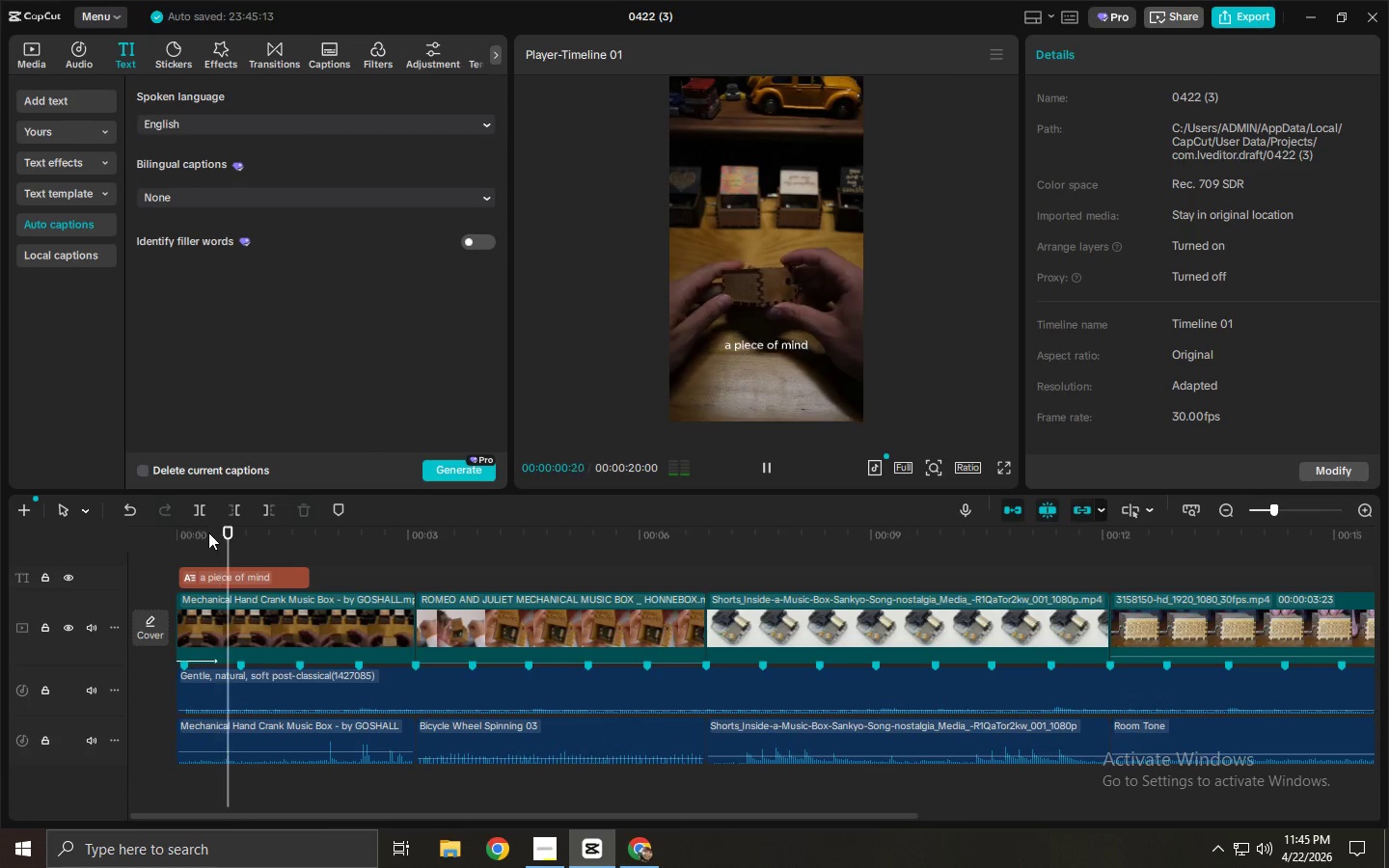 
key(Space)
 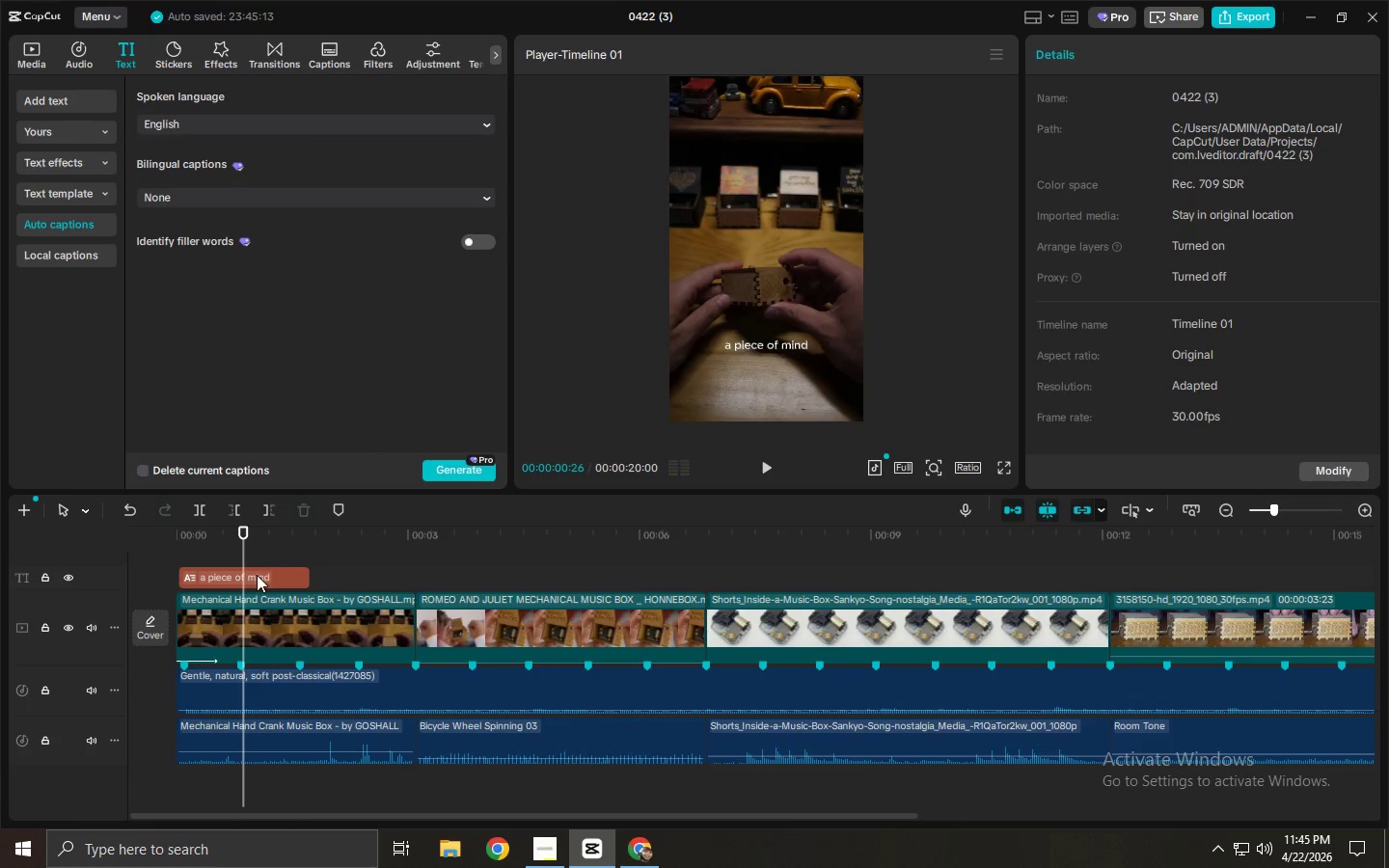 
left_click([257, 575])
 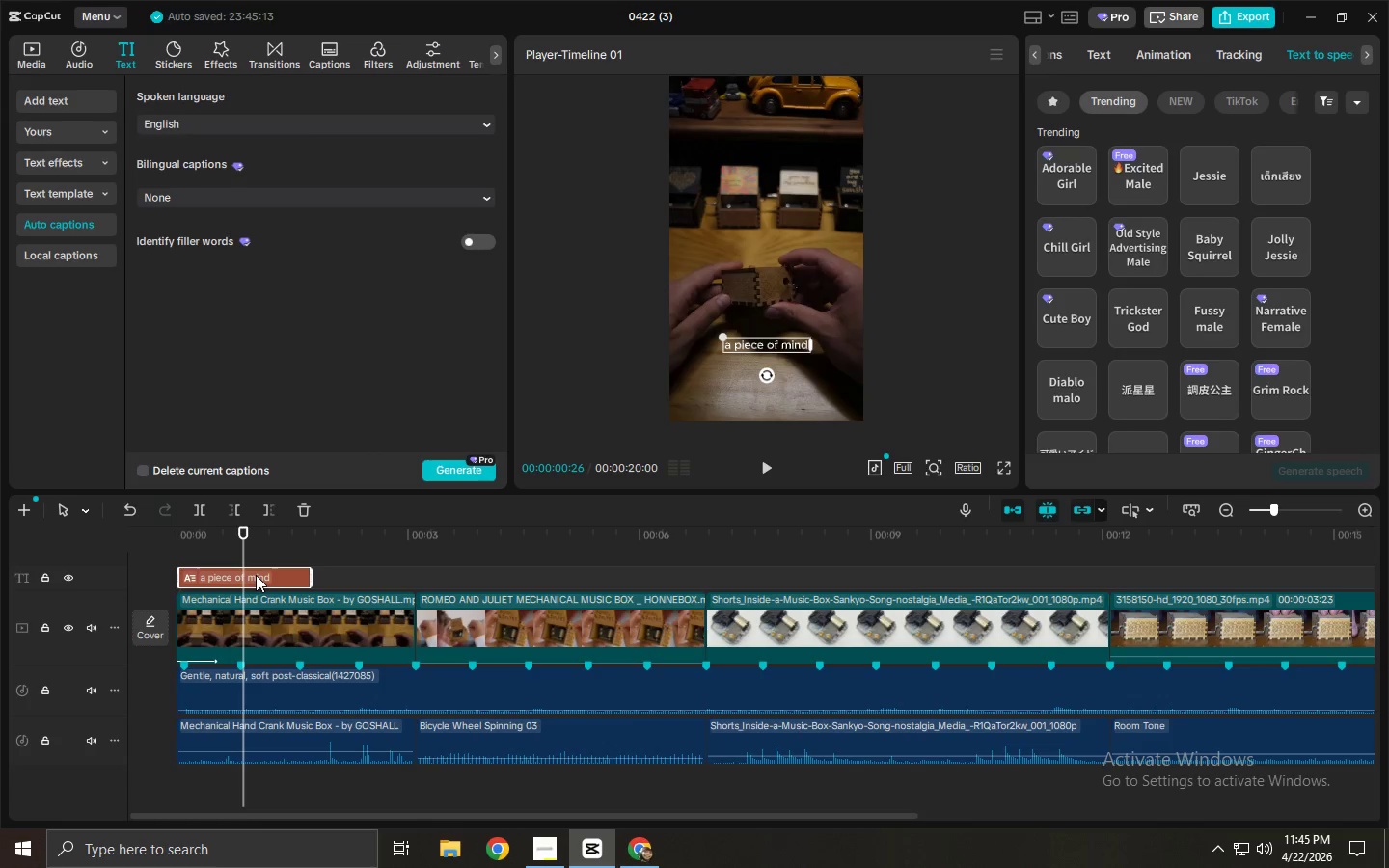 
wait(7.89)
 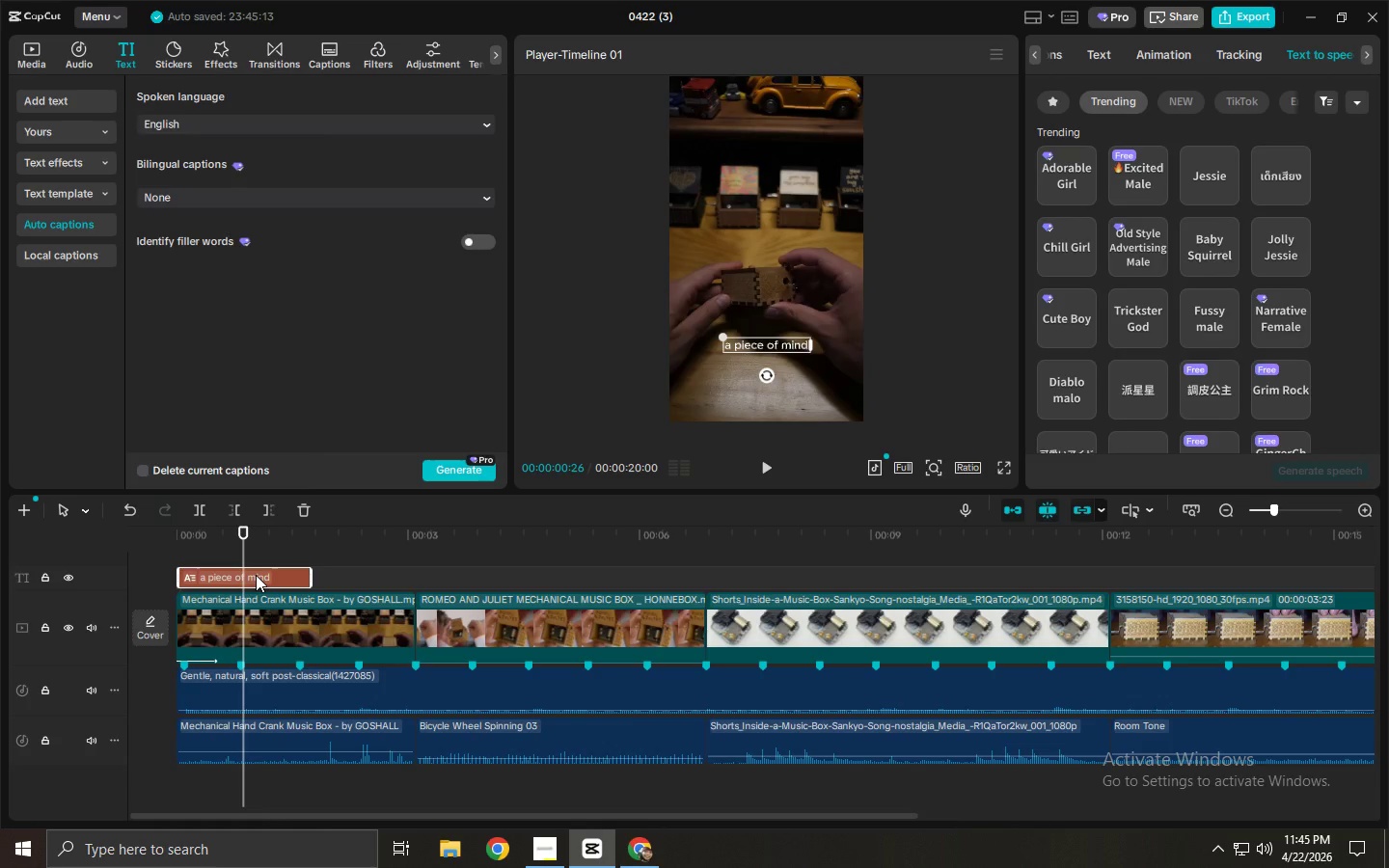 
left_click_drag(start_coordinate=[248, 538], to_coordinate=[198, 539])
 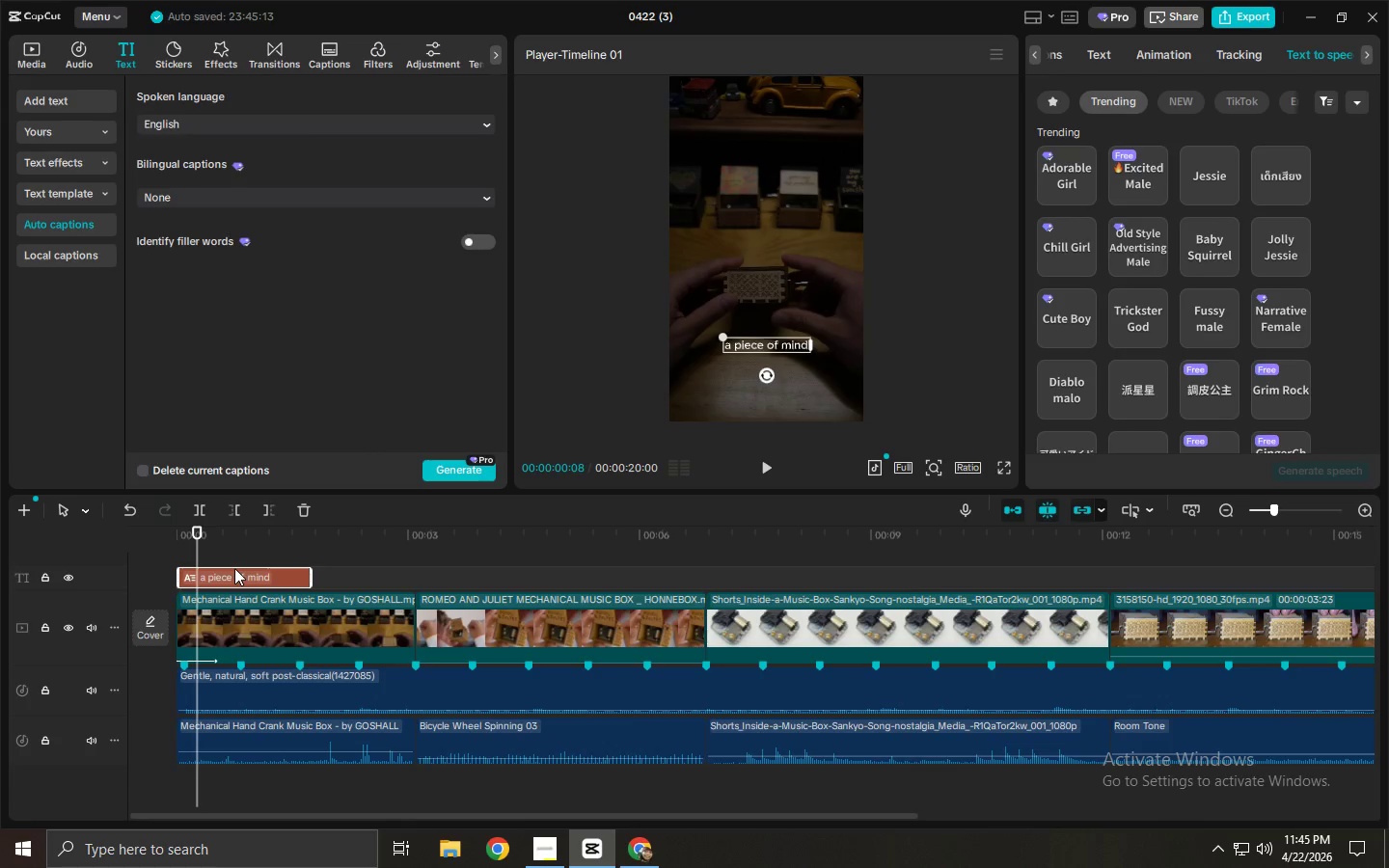 
left_click([234, 581])
 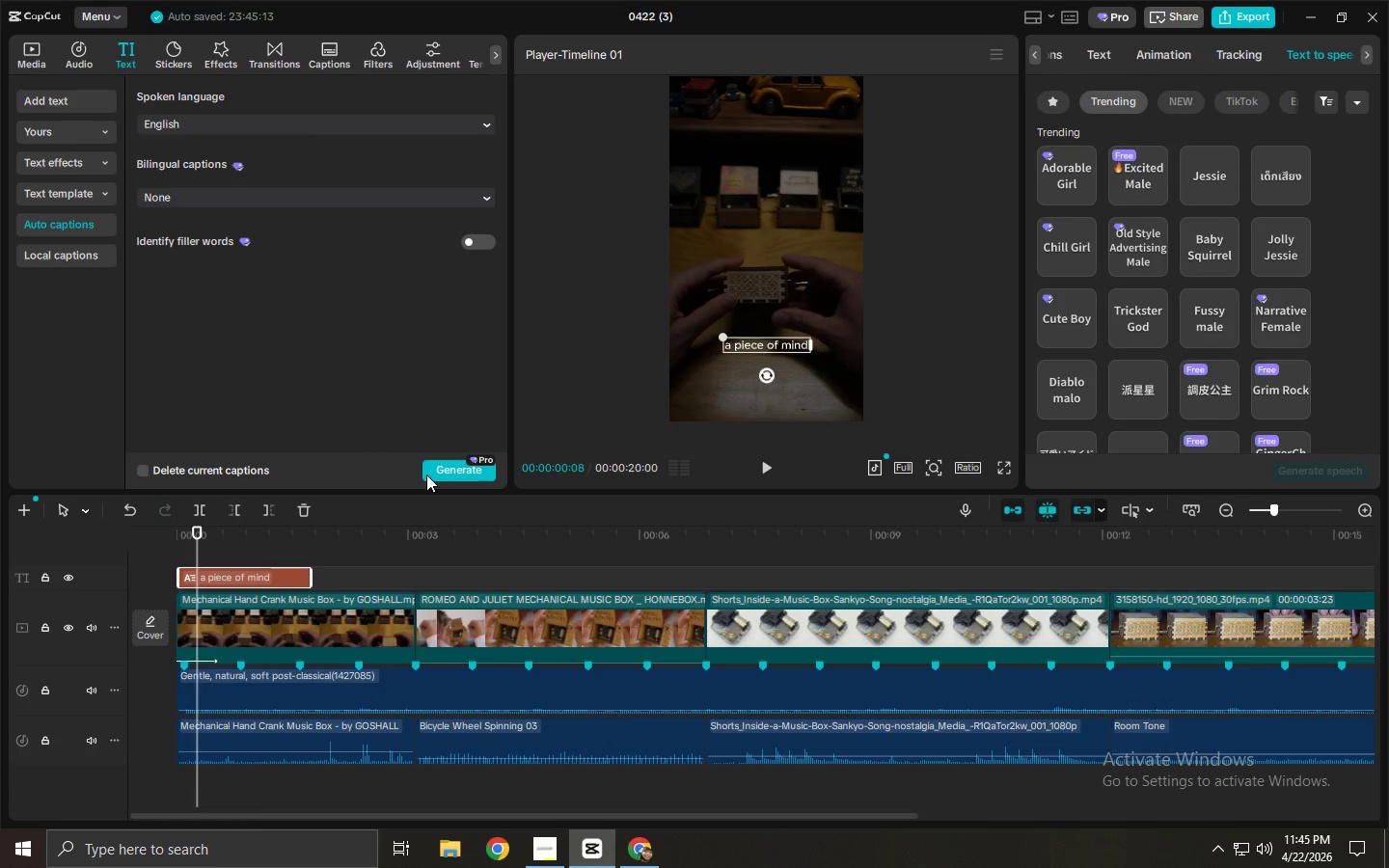 
wait(15.98)
 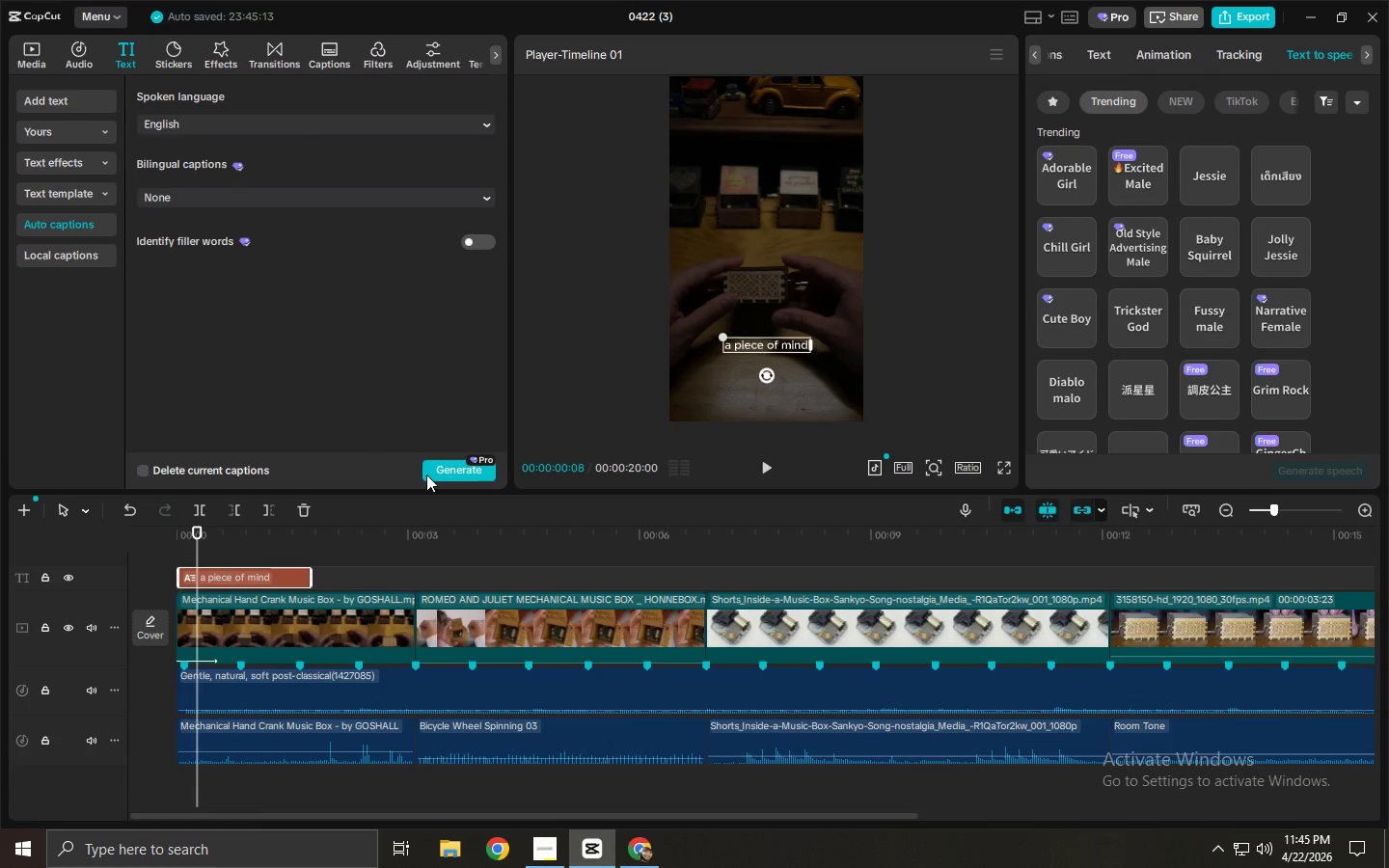 
key(Space)
 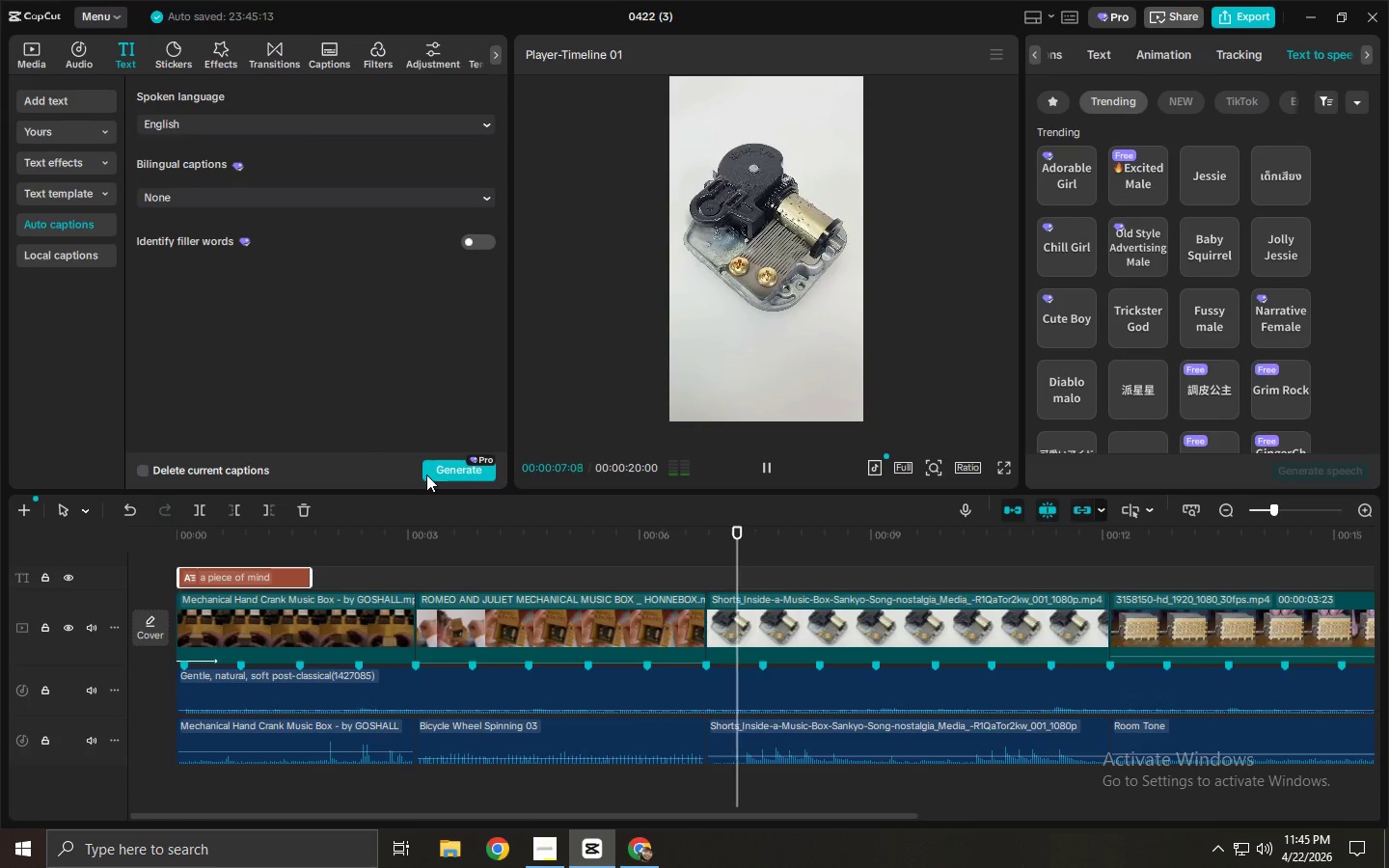 
wait(12.14)
 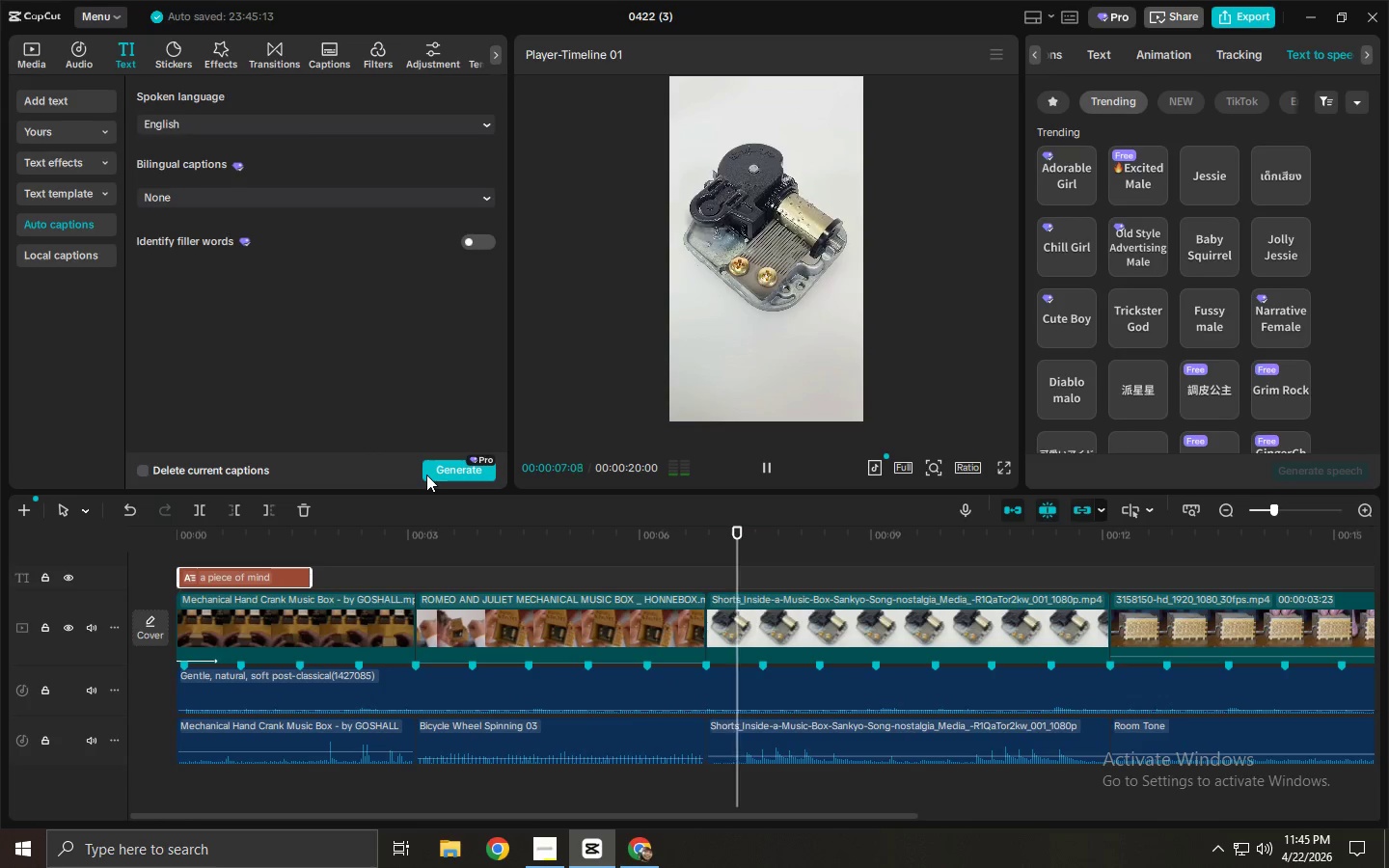 
key(Space)
 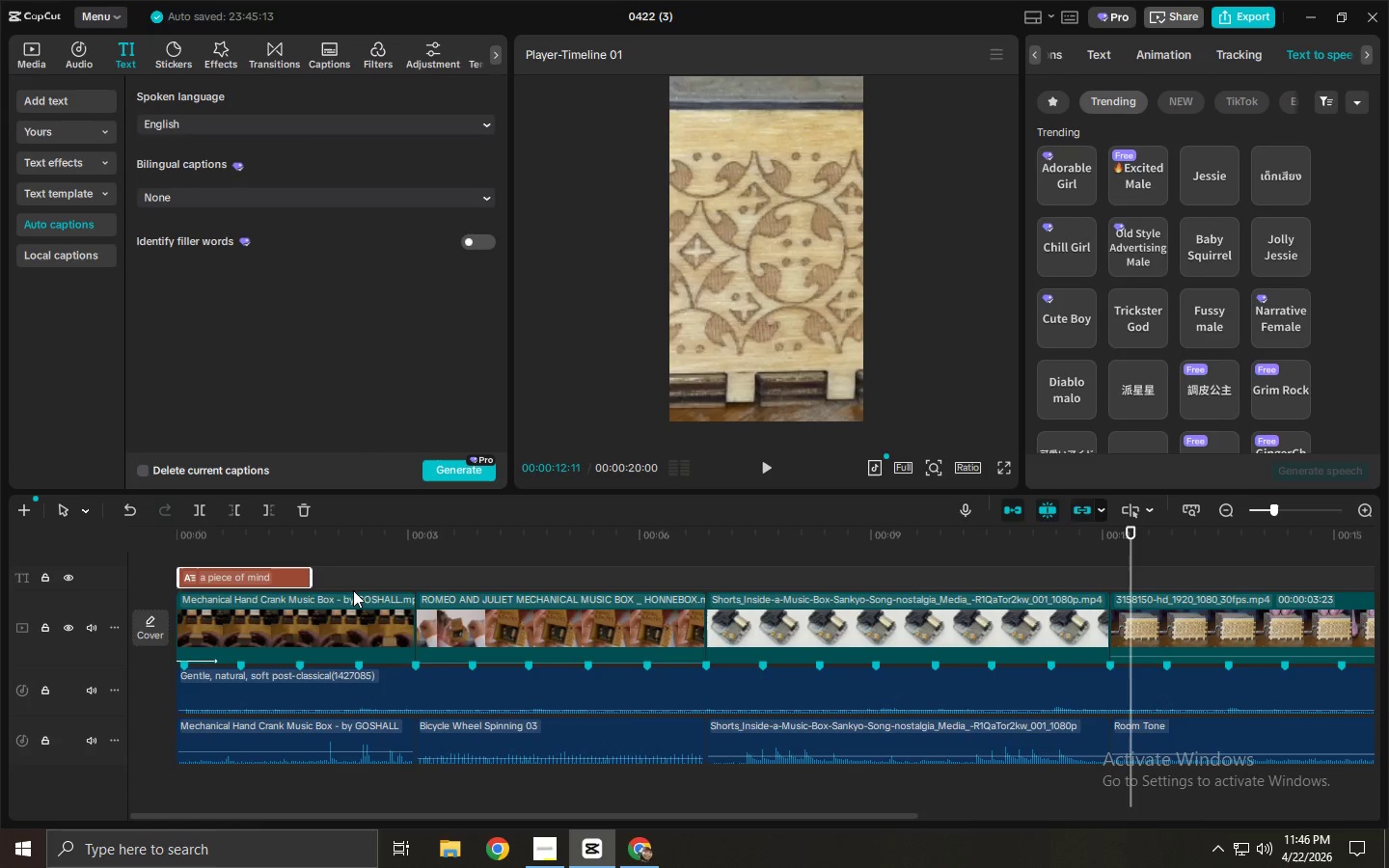 
left_click([265, 575])
 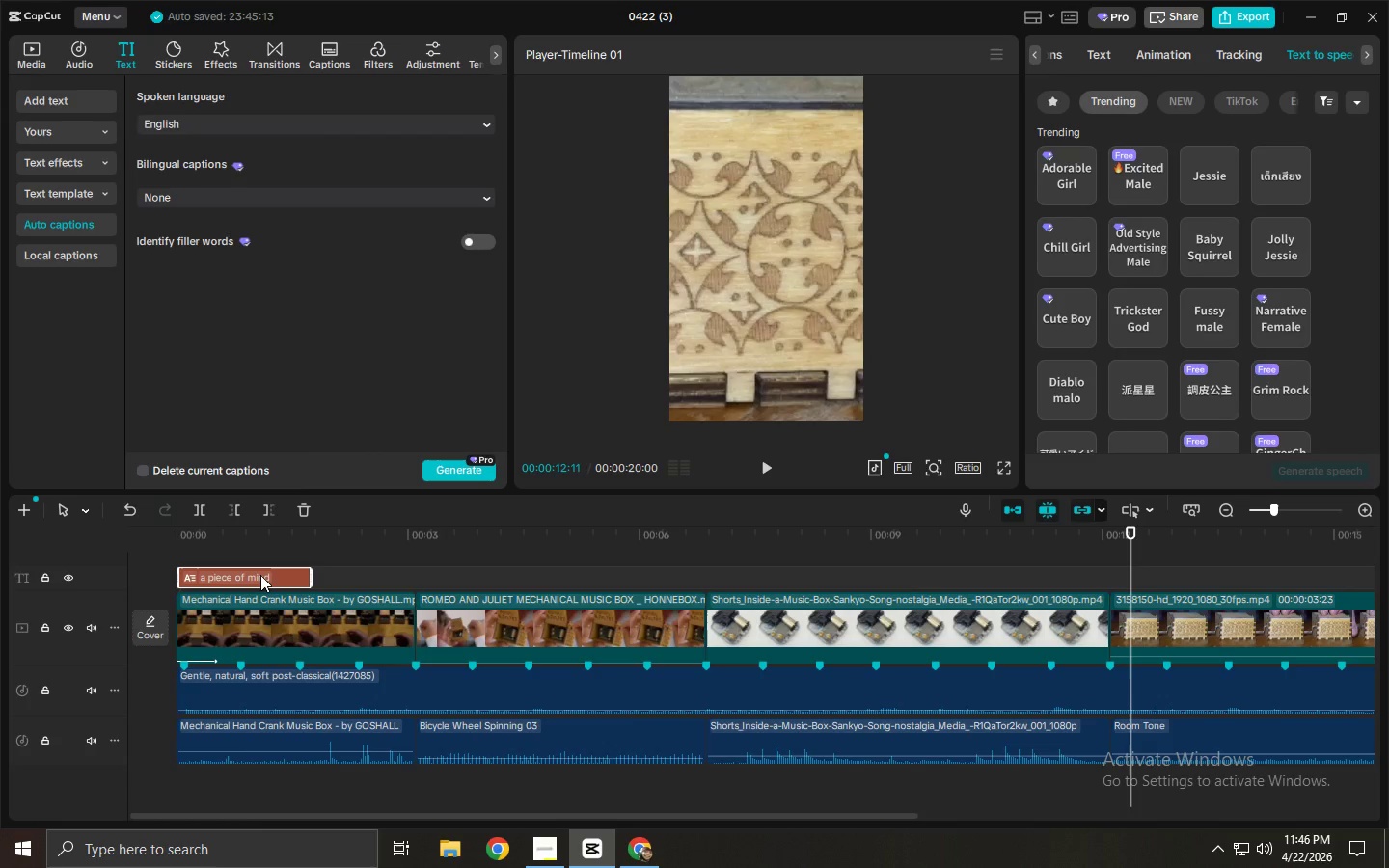 
wait(6.92)
 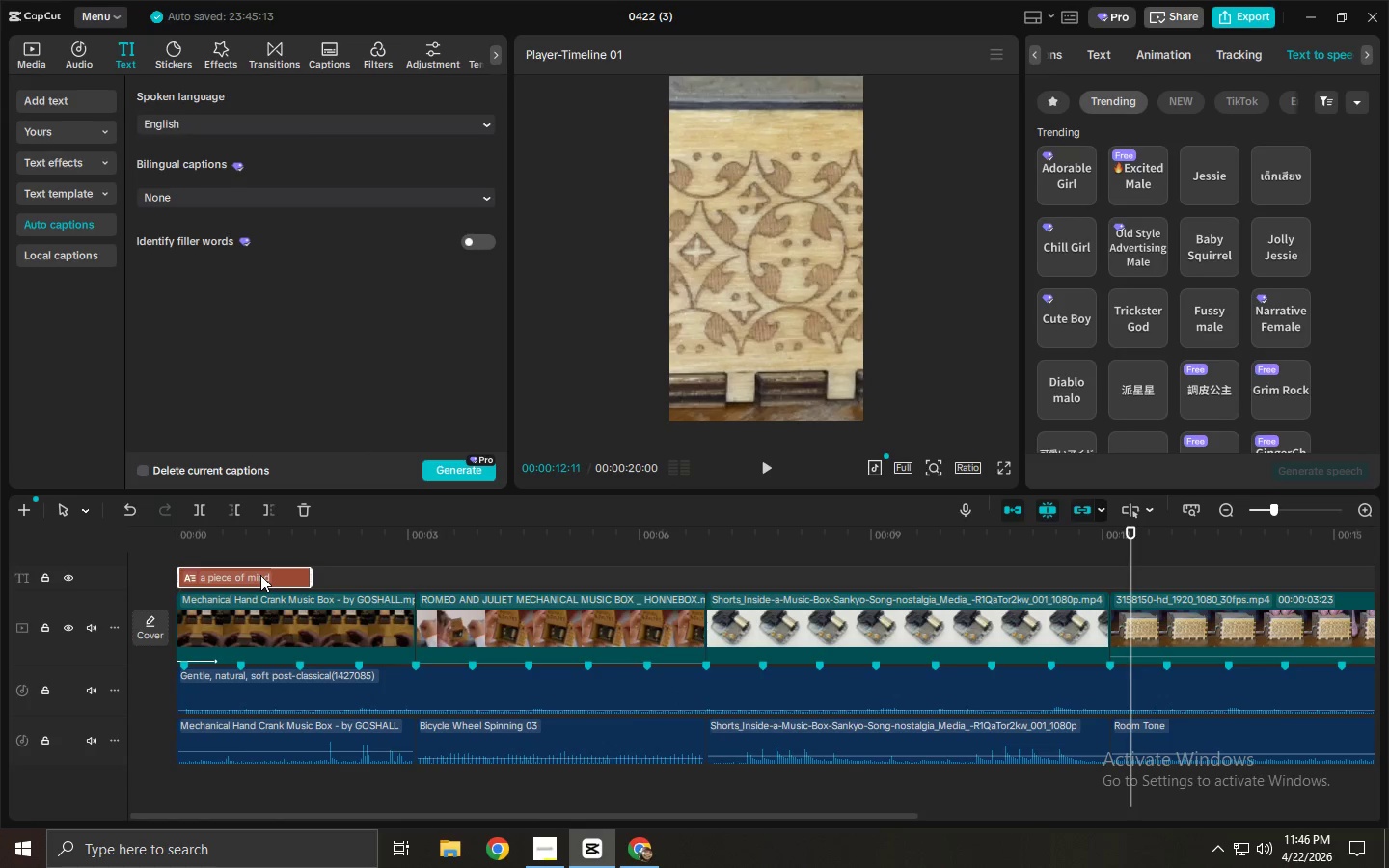 
left_click_drag(start_coordinate=[1272, 516], to_coordinate=[1266, 516])
 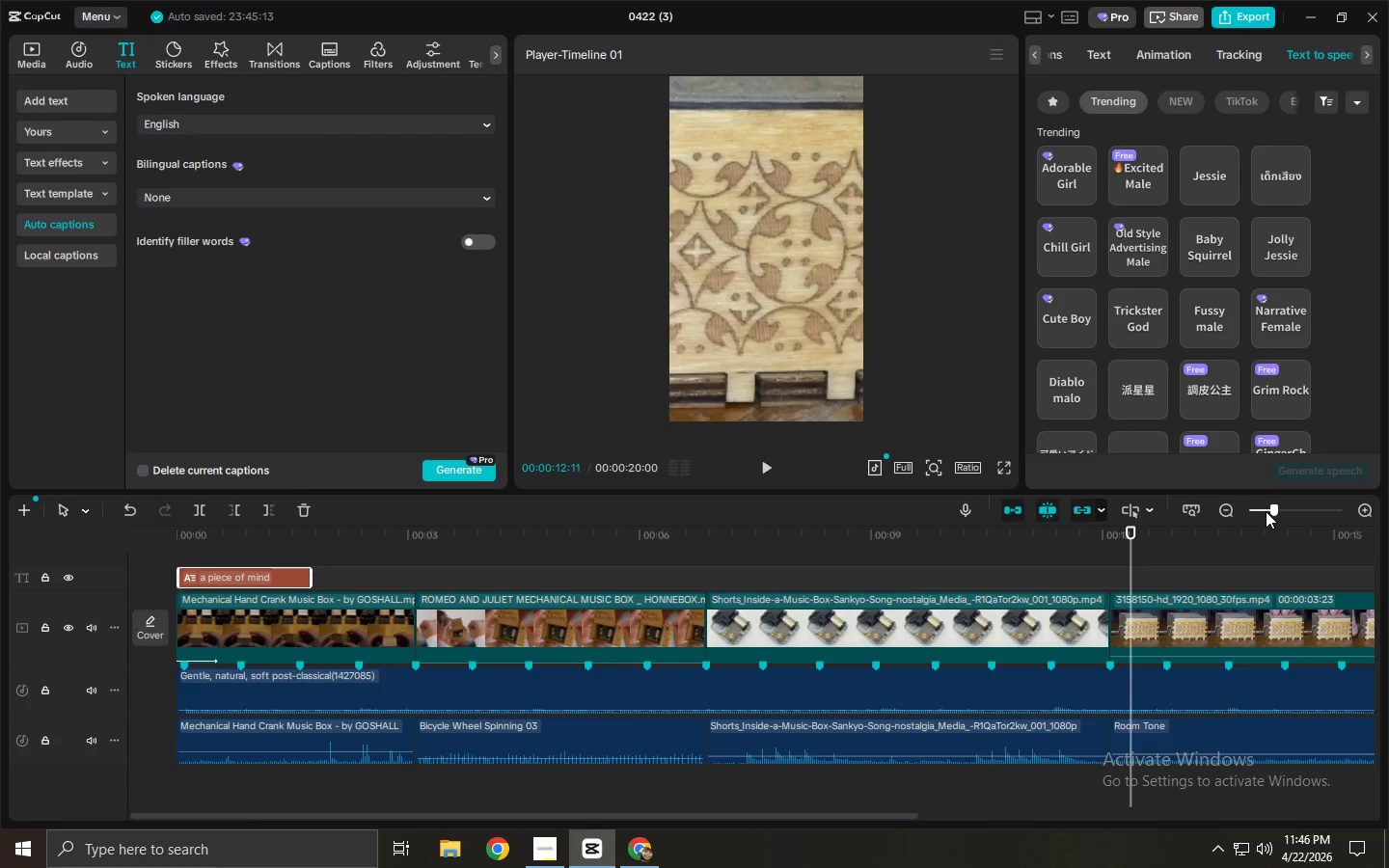 
left_click([1266, 511])
 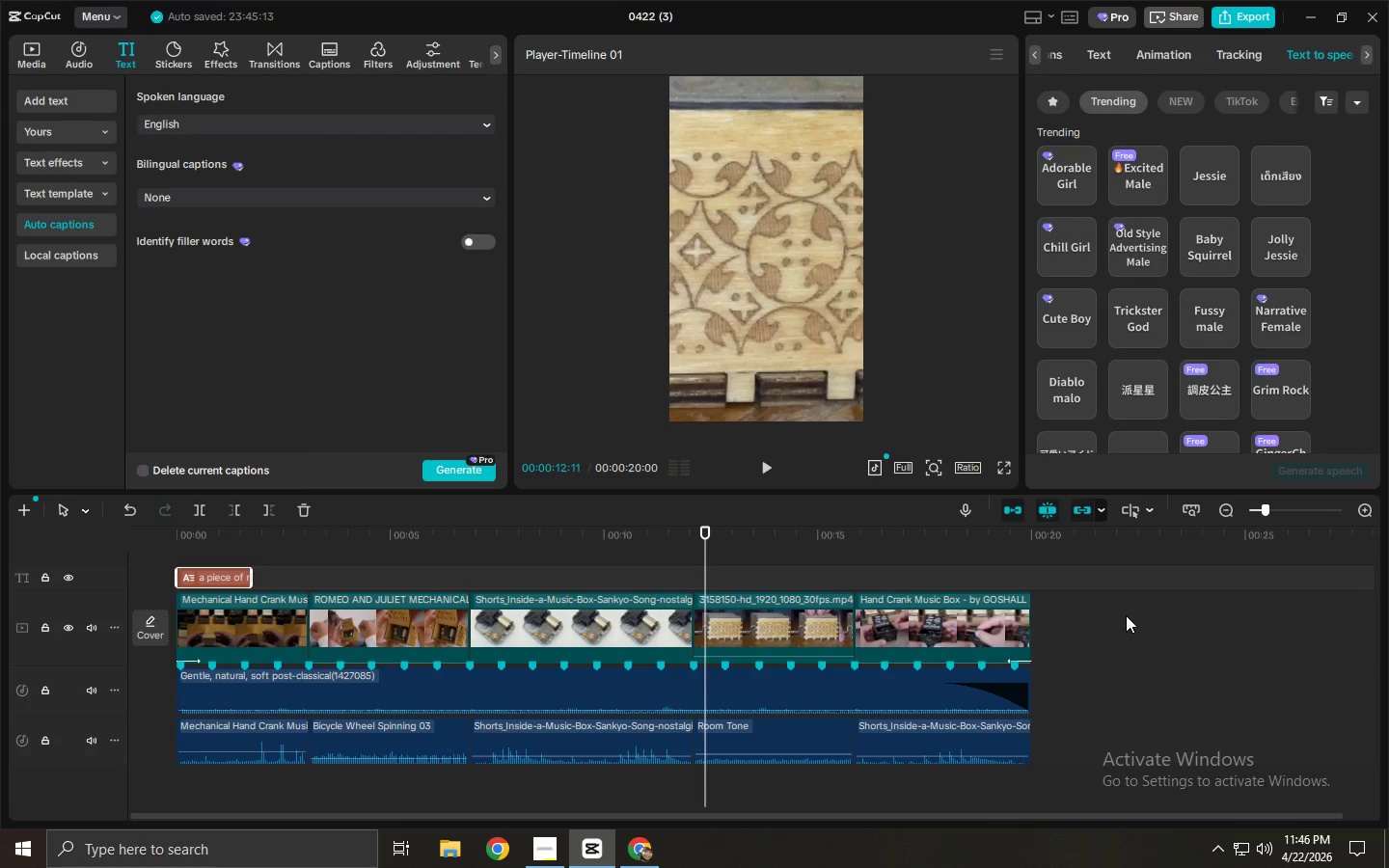 
left_click_drag(start_coordinate=[1113, 622], to_coordinate=[204, 635])
 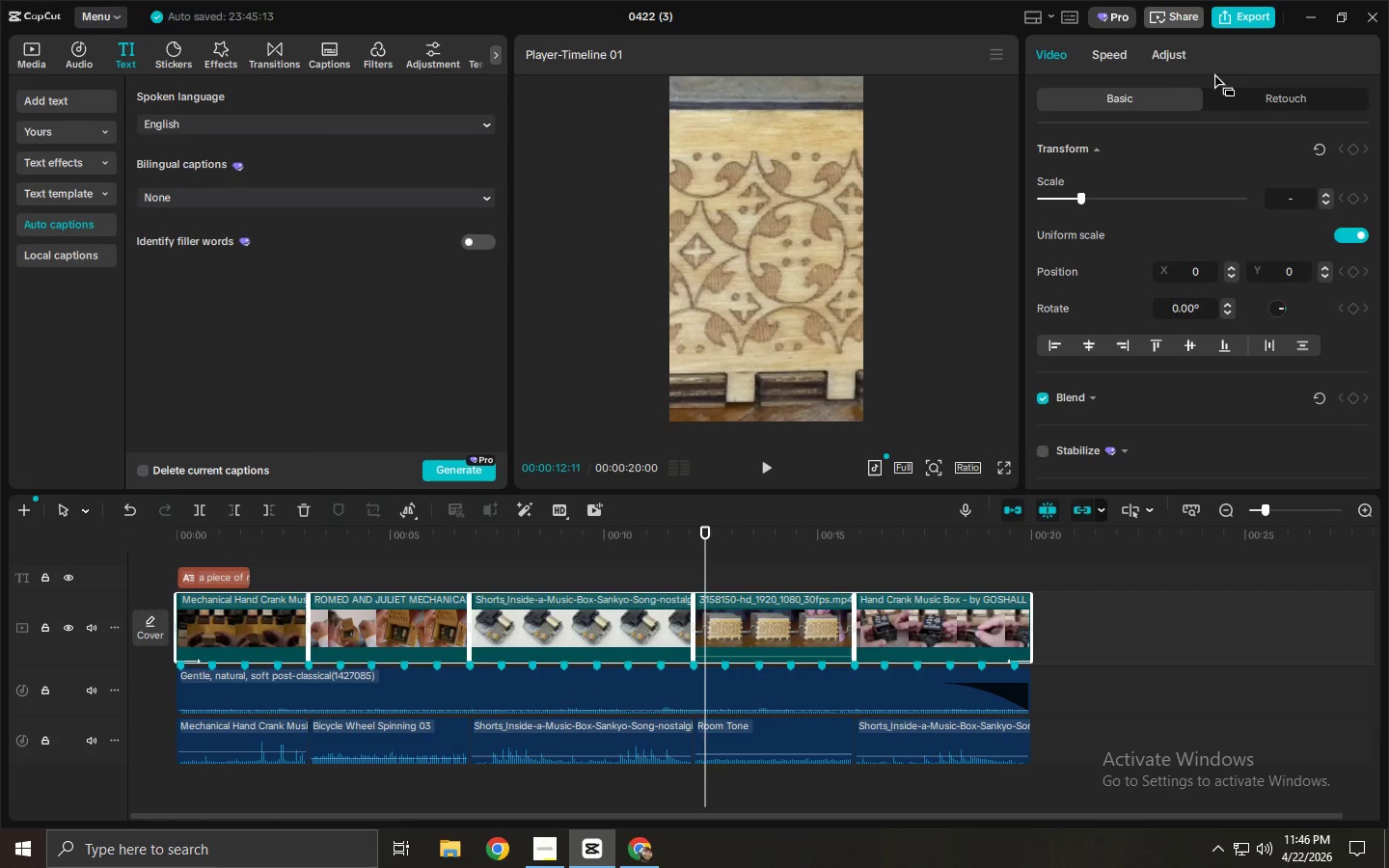 
left_click([1176, 52])
 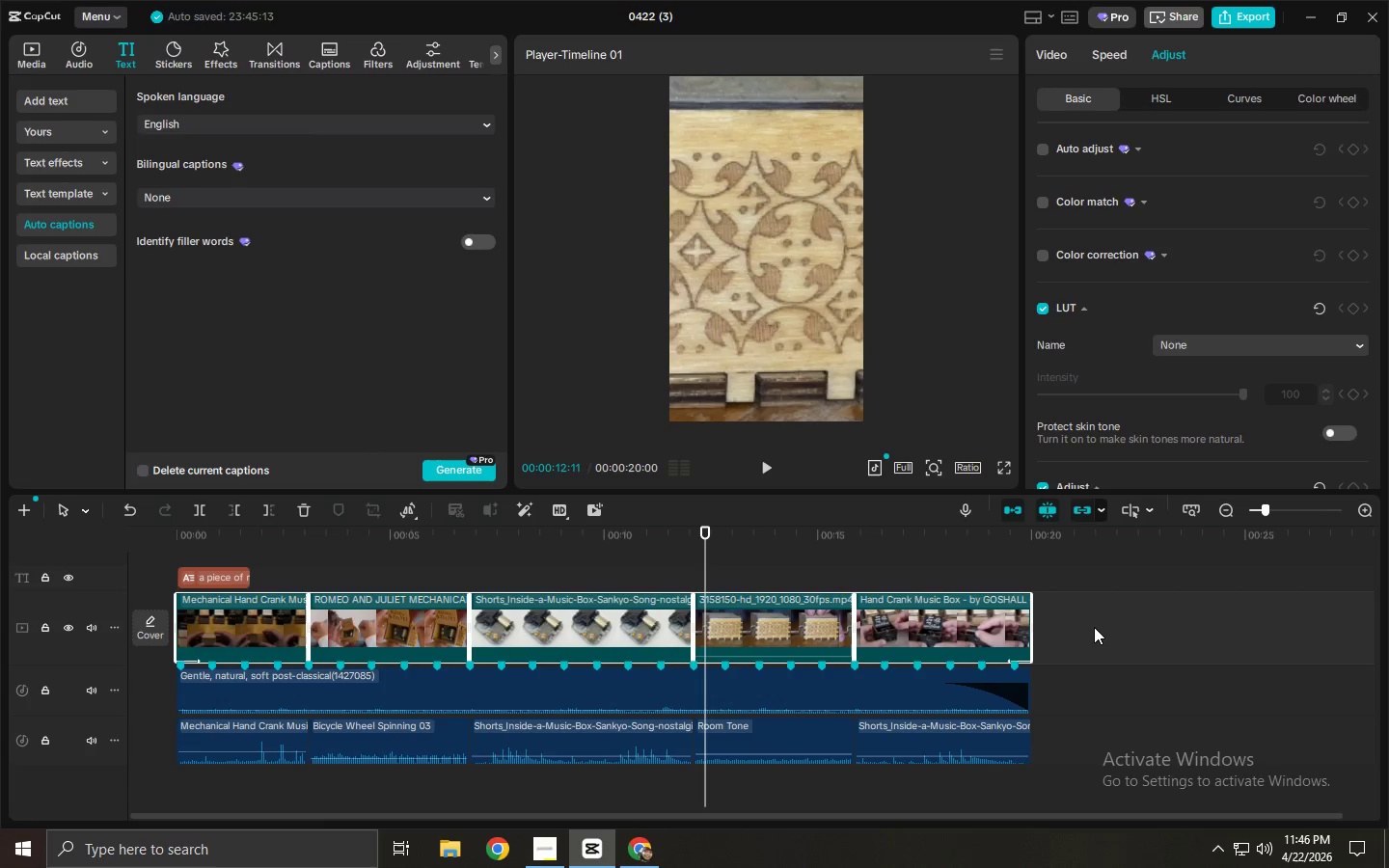 
wait(24.03)
 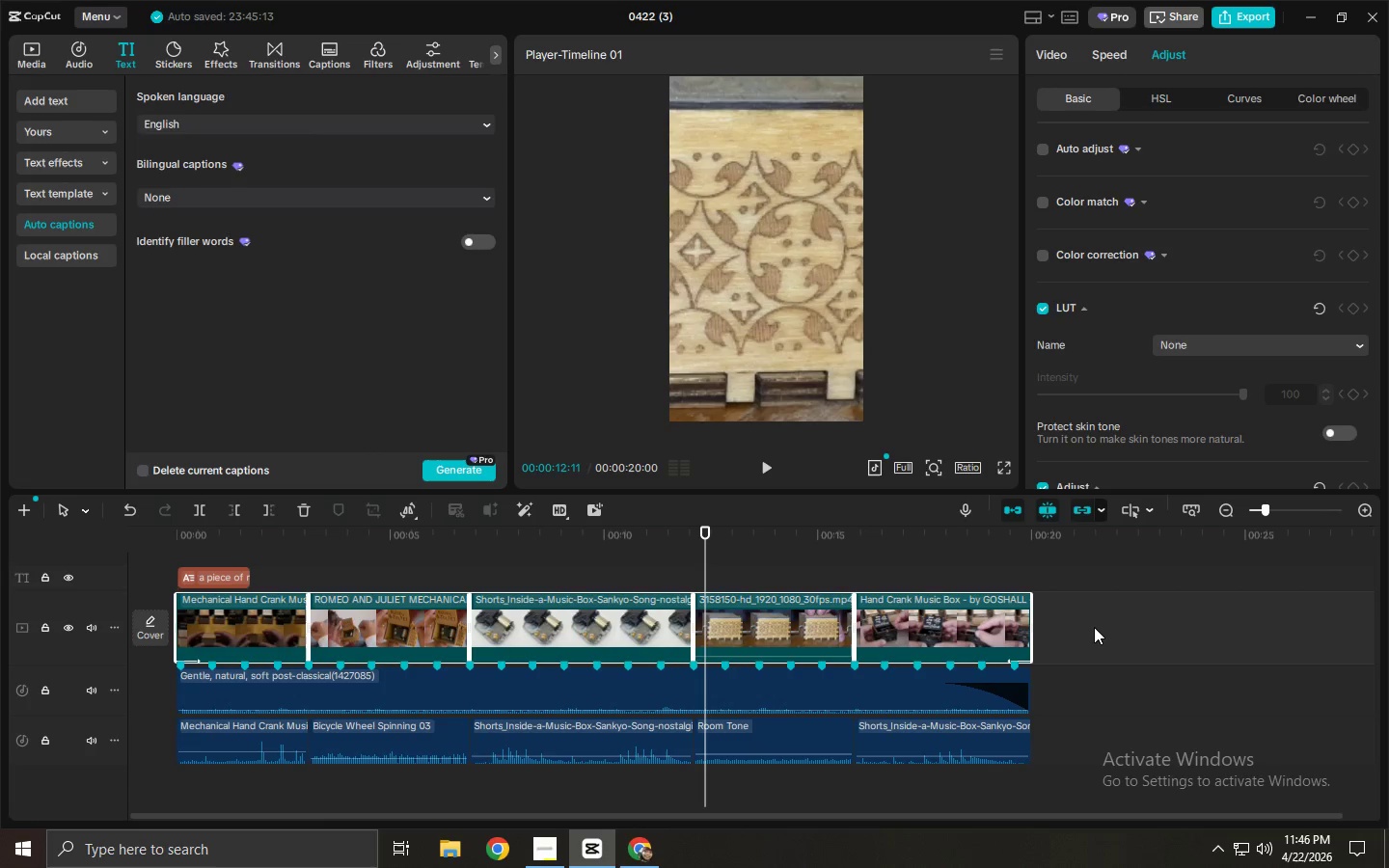 
scroll: coordinate [1125, 308], scroll_direction: down, amount: 9.0
 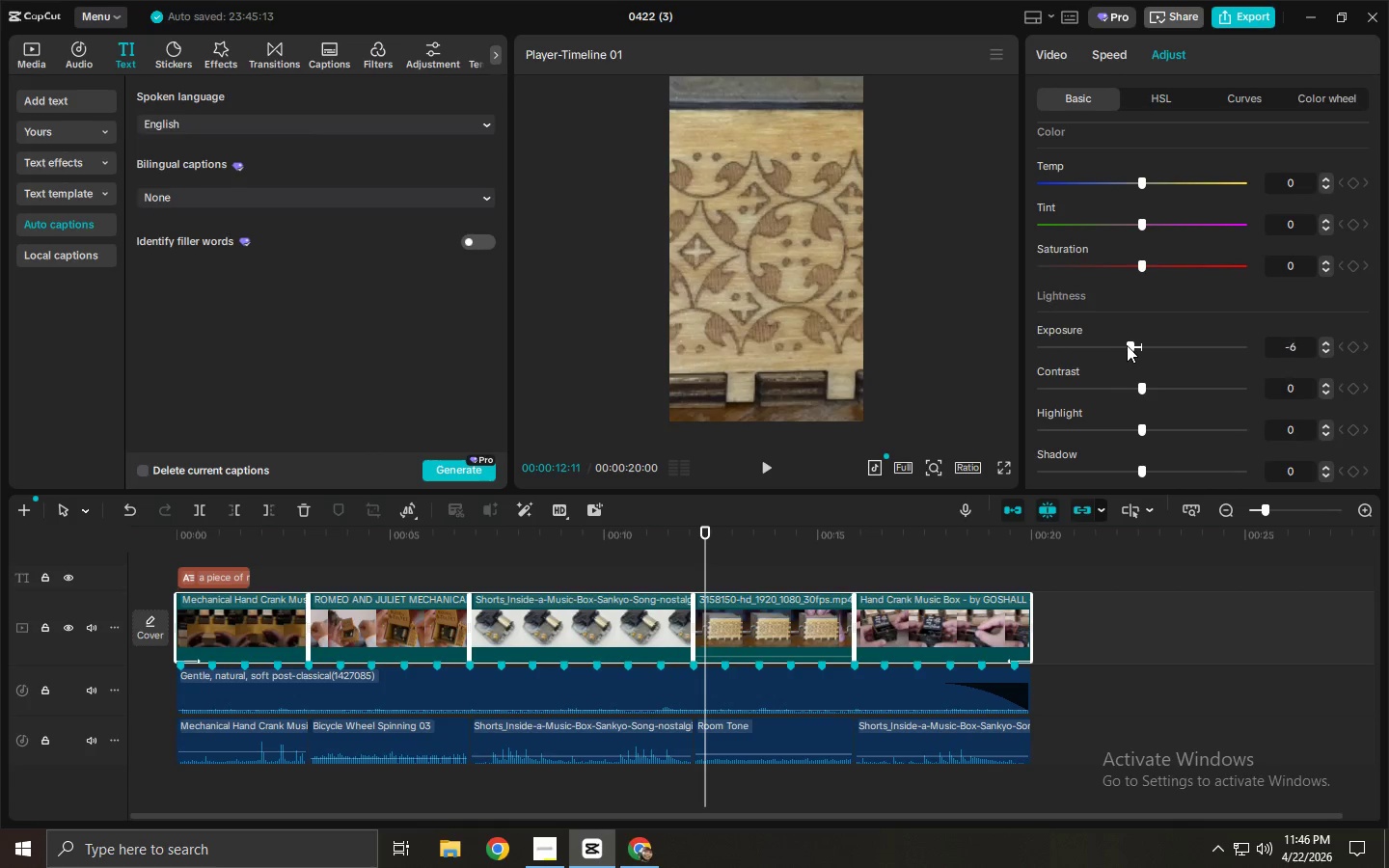 
left_click([1130, 345])
 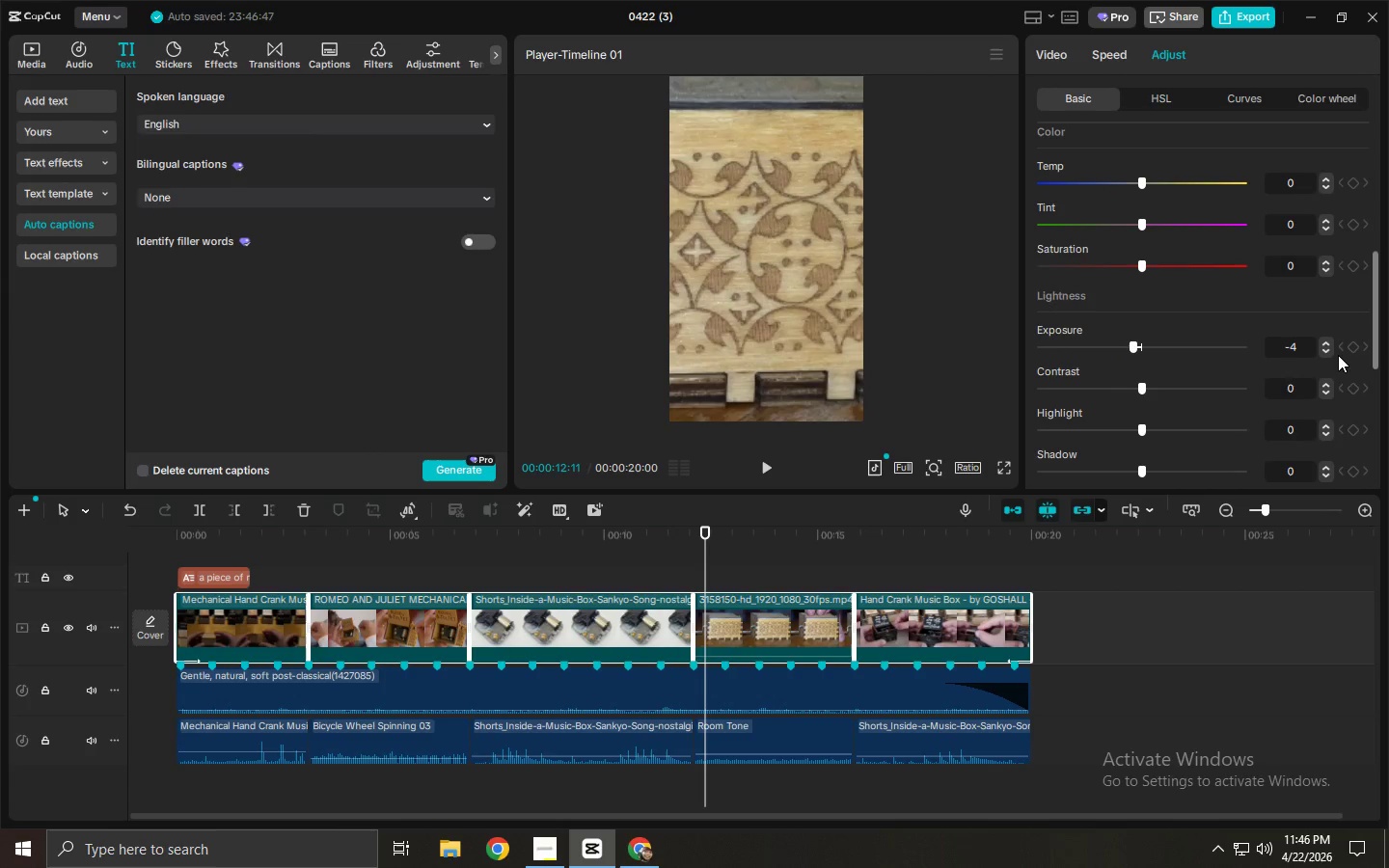 
left_click([1326, 348])
 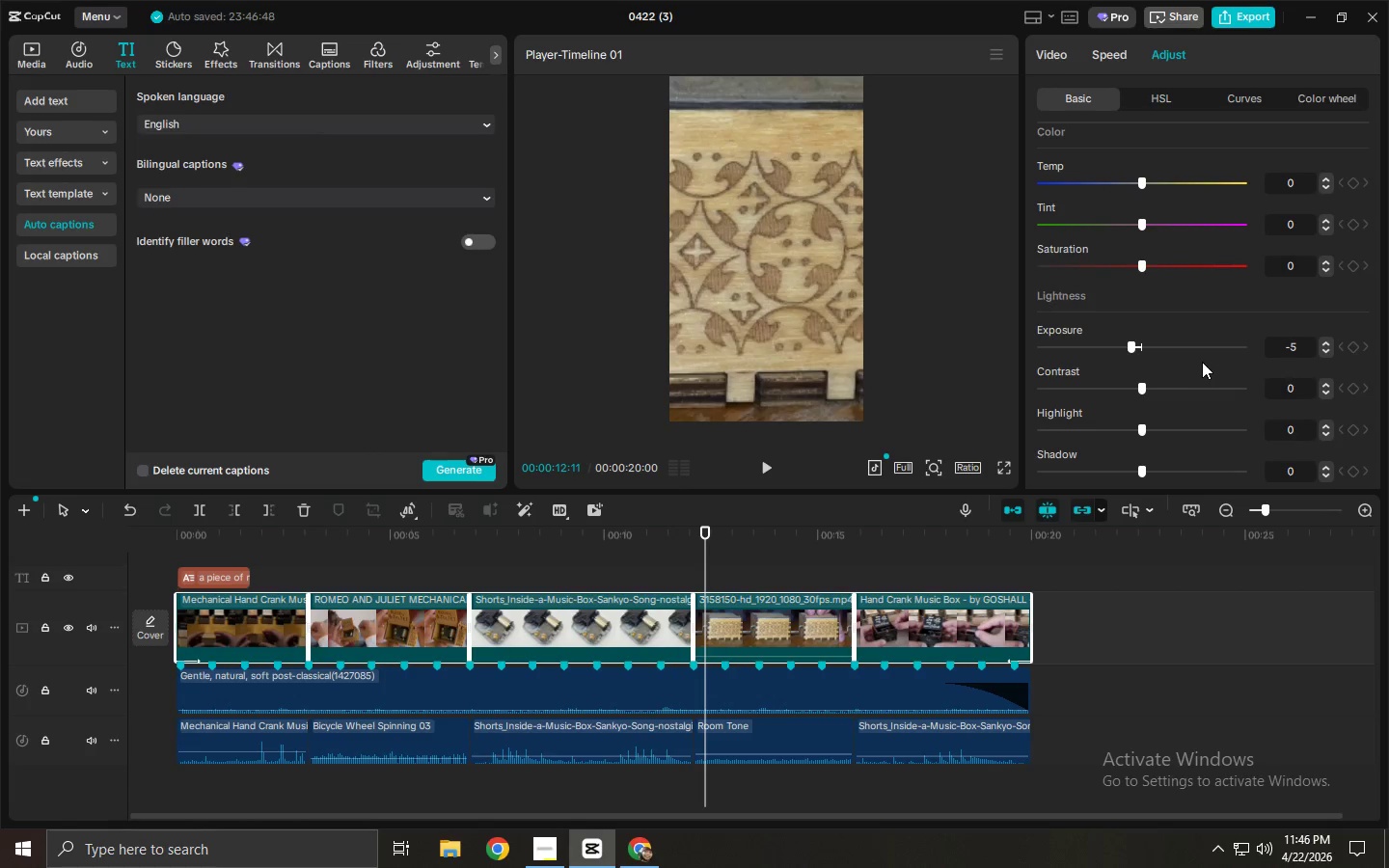 
scroll: coordinate [1148, 404], scroll_direction: down, amount: 2.0
 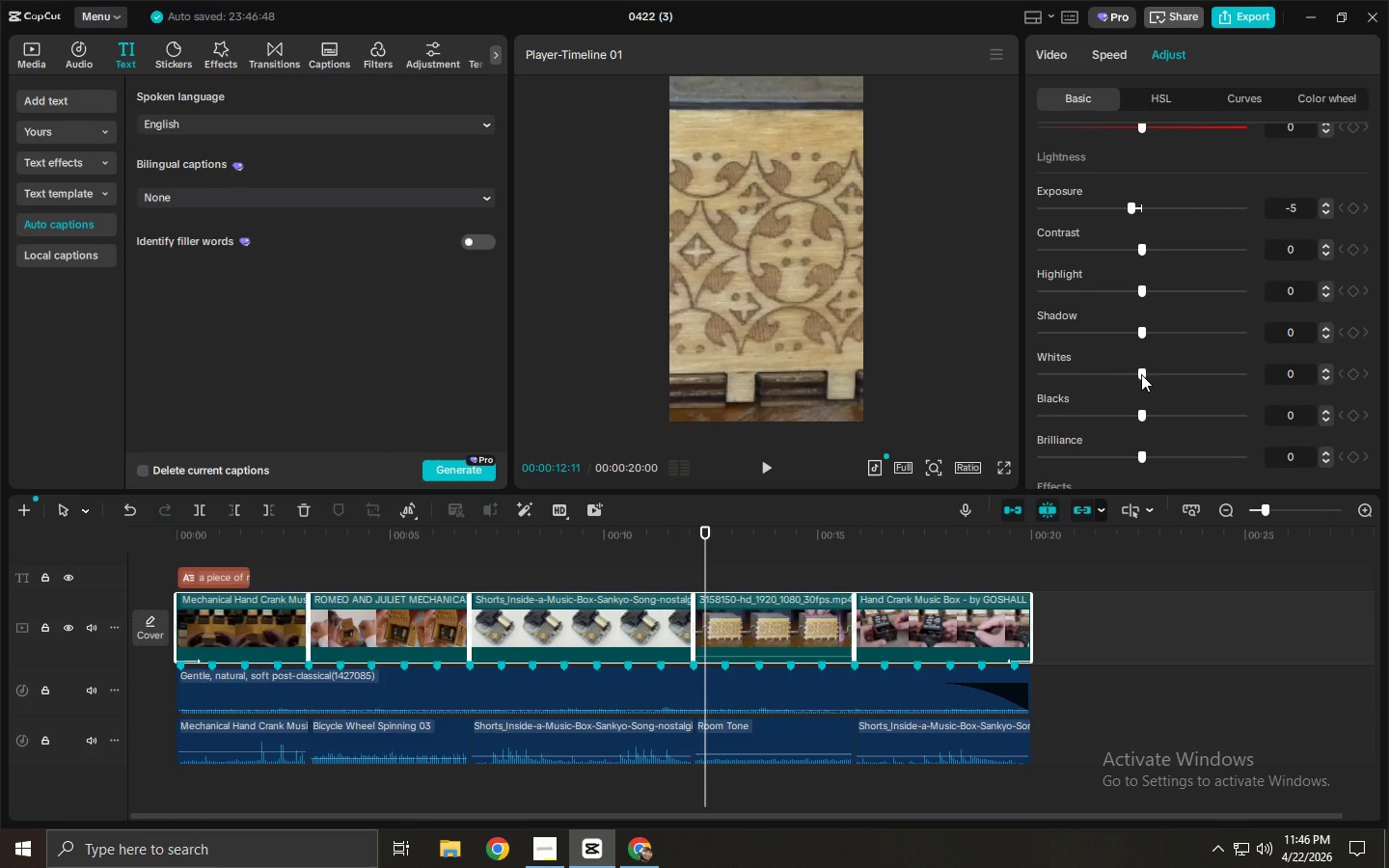 
left_click_drag(start_coordinate=[1144, 374], to_coordinate=[1129, 377])
 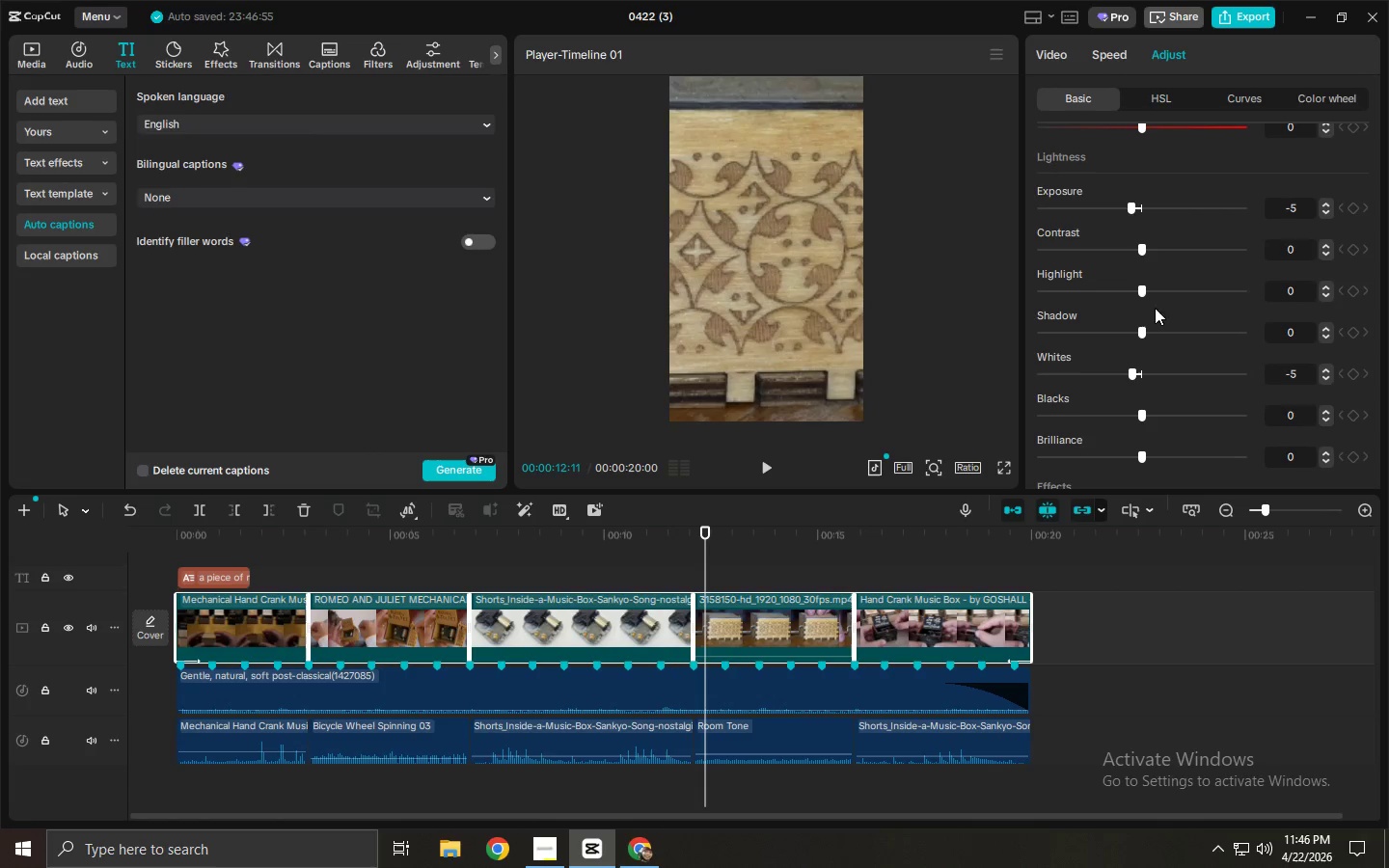 
left_click_drag(start_coordinate=[1141, 250], to_coordinate=[1117, 252])
 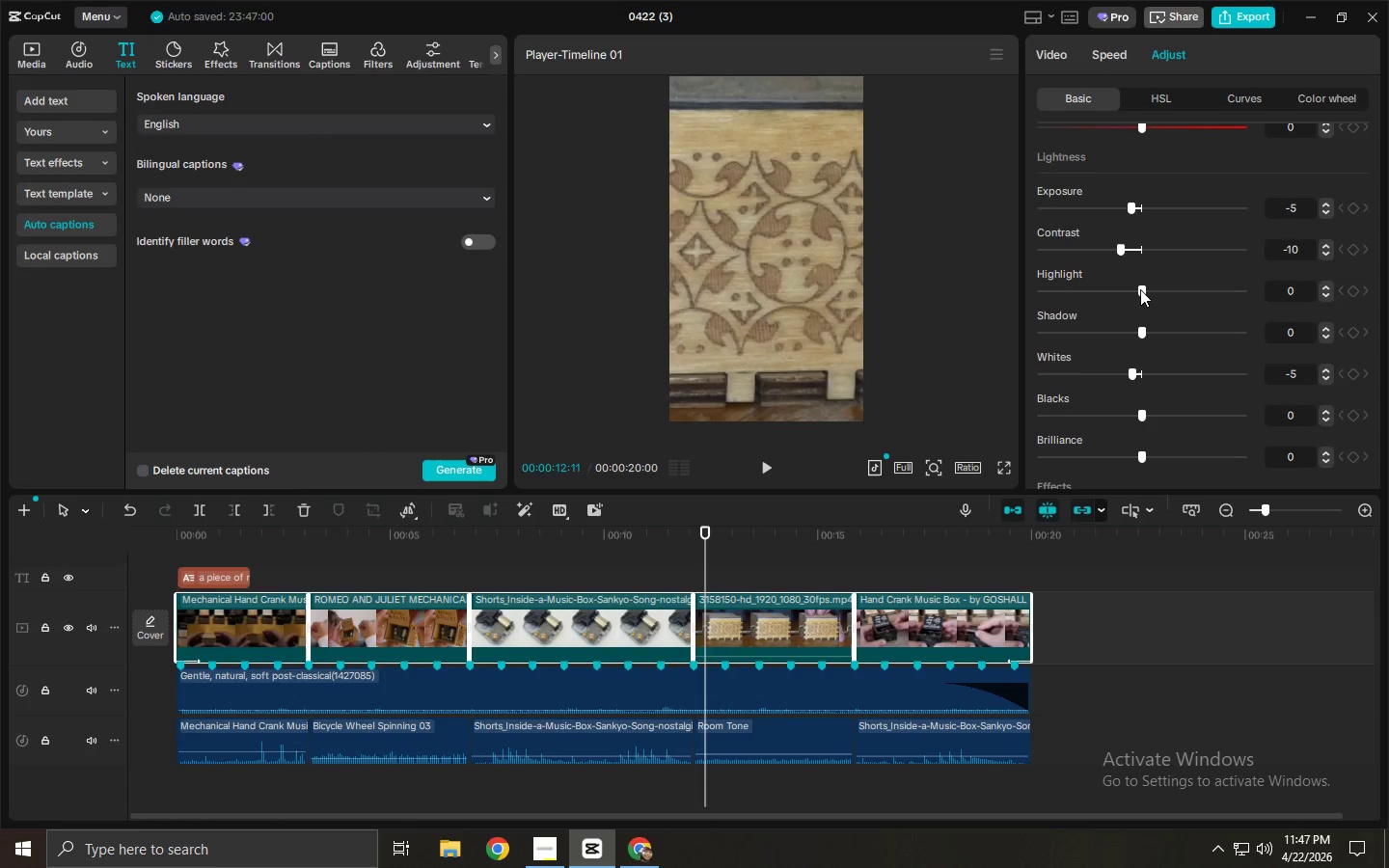 
left_click_drag(start_coordinate=[1141, 289], to_coordinate=[1088, 295])
 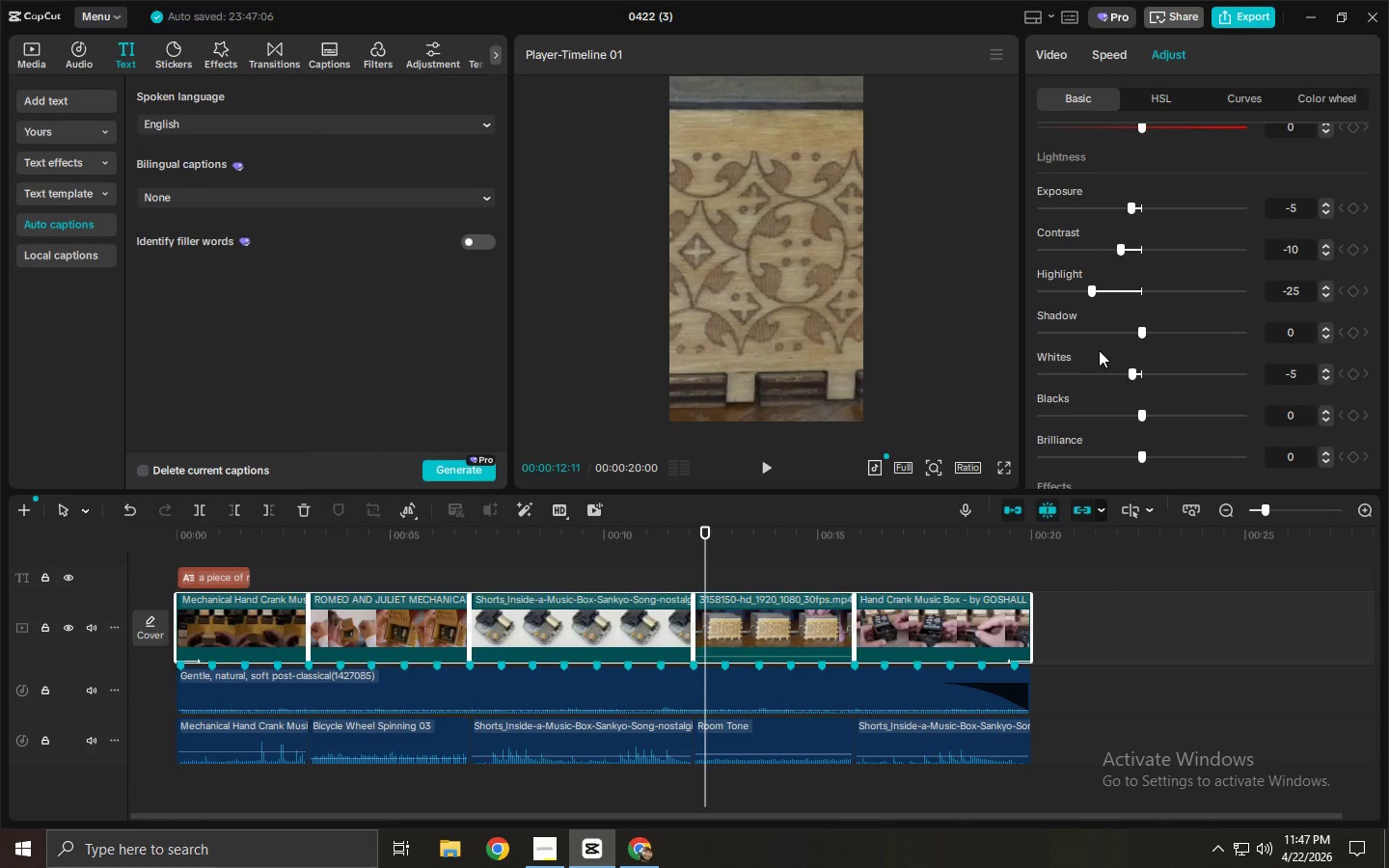 
scroll: coordinate [1100, 350], scroll_direction: down, amount: 1.0
 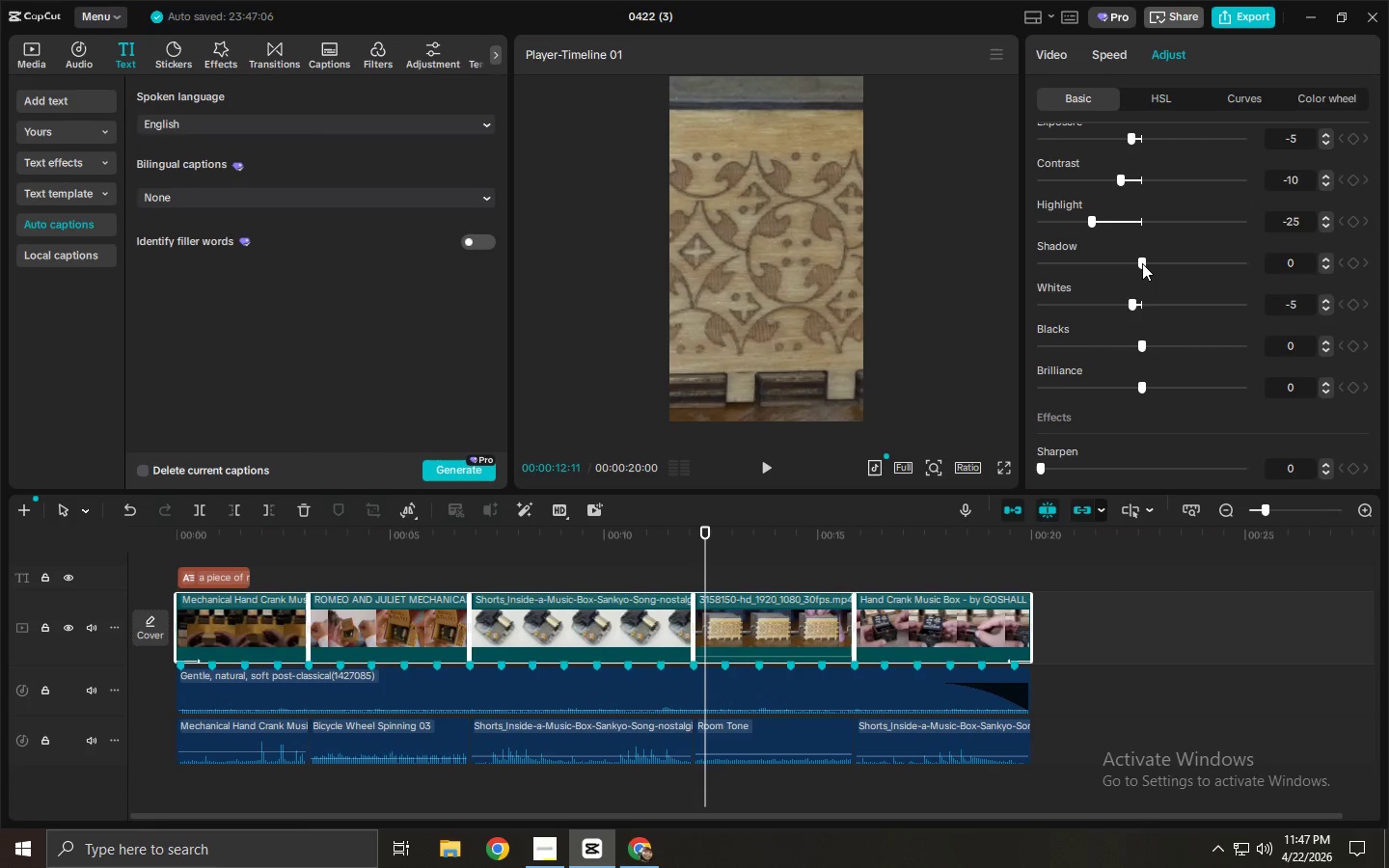 
left_click_drag(start_coordinate=[1142, 263], to_coordinate=[1158, 267])
 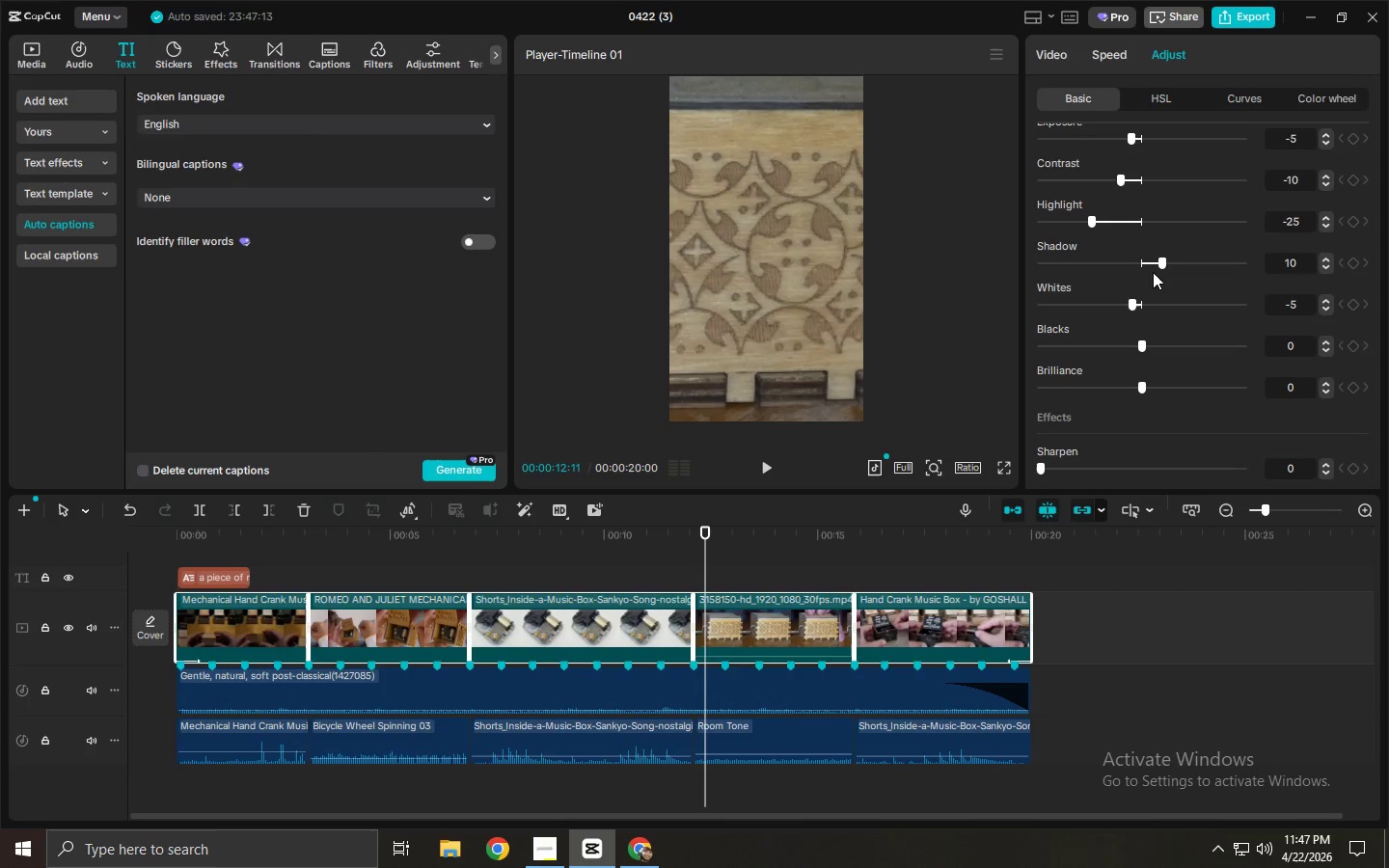 
scroll: coordinate [1151, 262], scroll_direction: up, amount: 8.0
 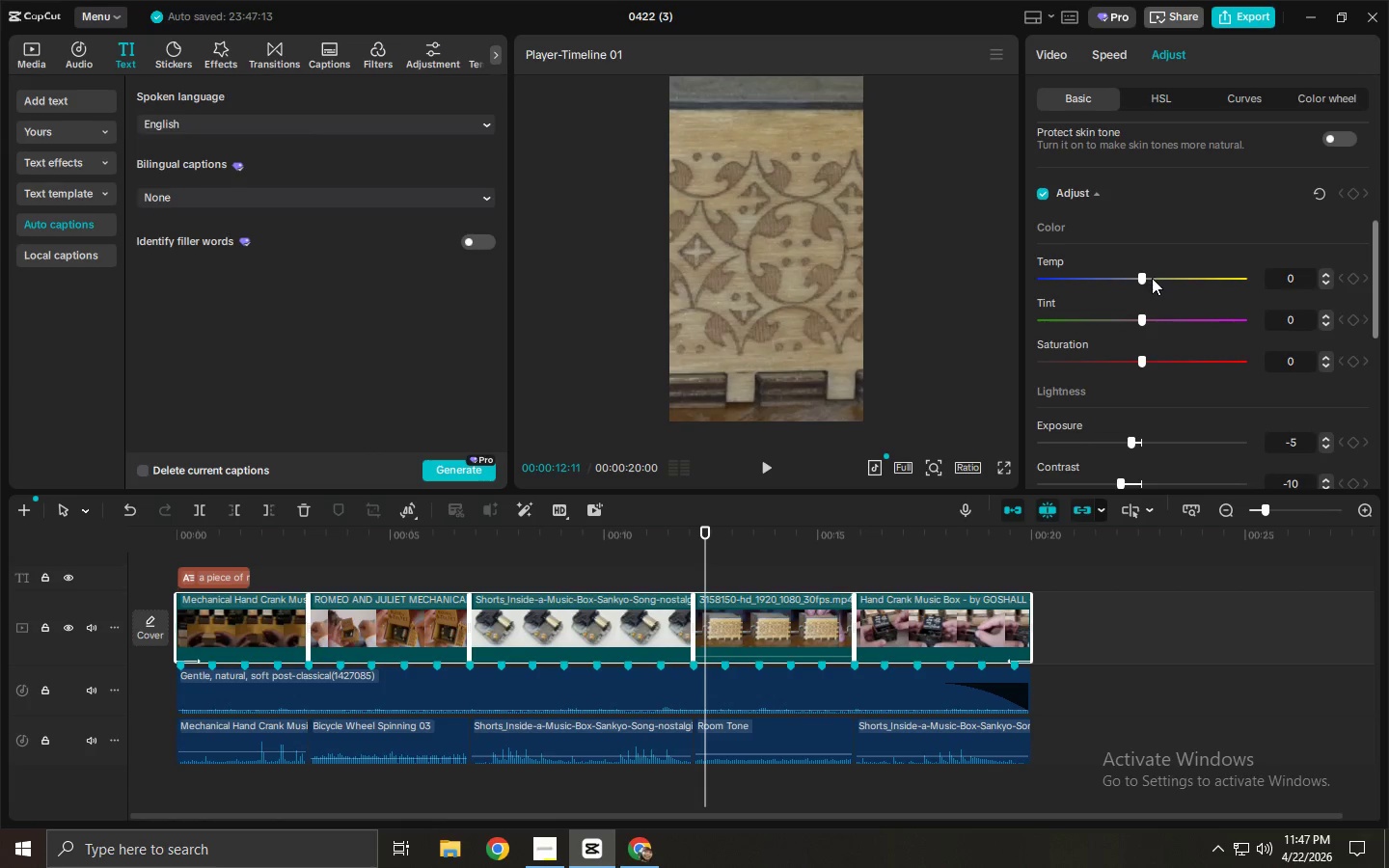 
left_click_drag(start_coordinate=[1139, 280], to_coordinate=[1158, 285])
 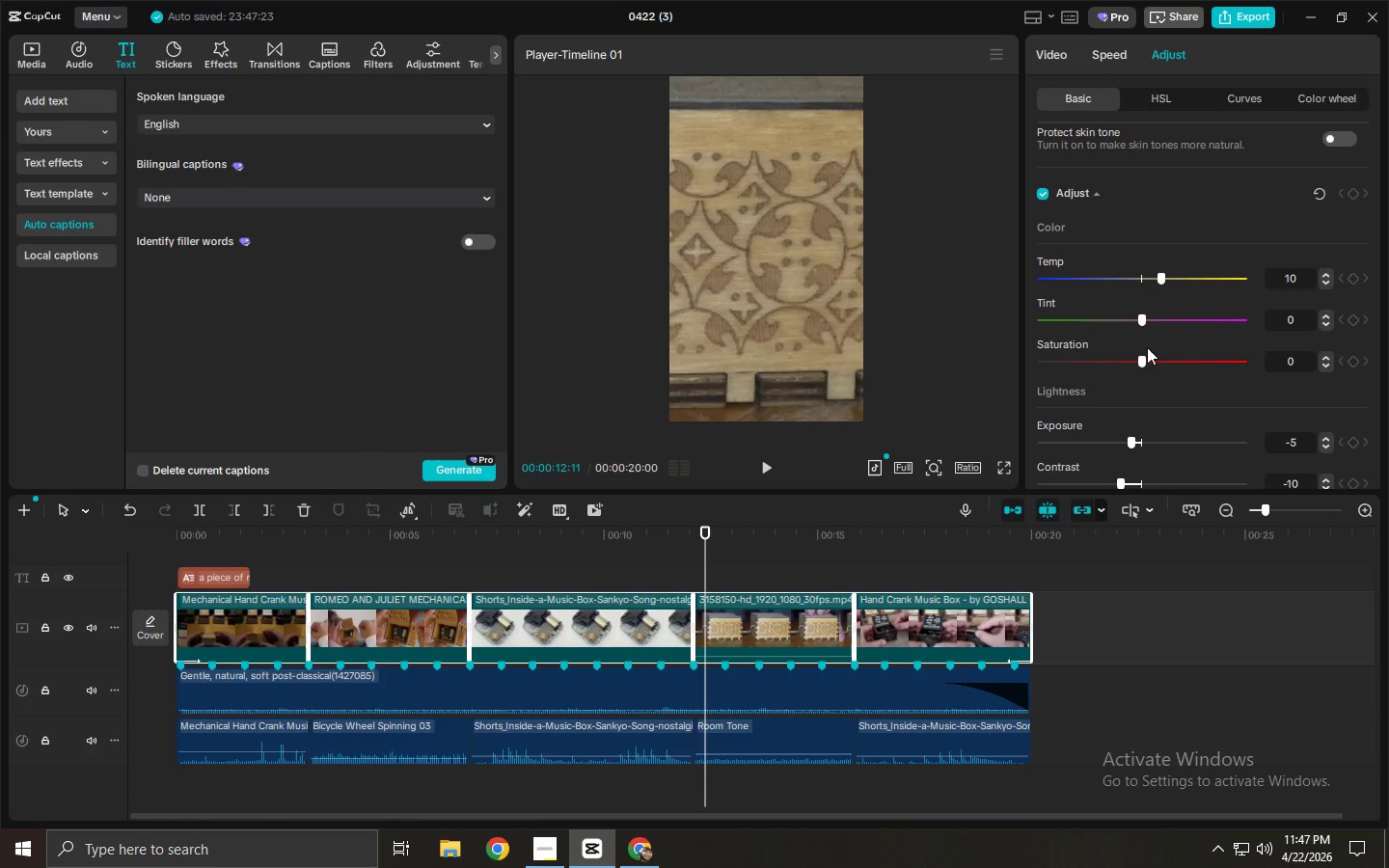 
left_click_drag(start_coordinate=[1145, 317], to_coordinate=[1151, 317])
 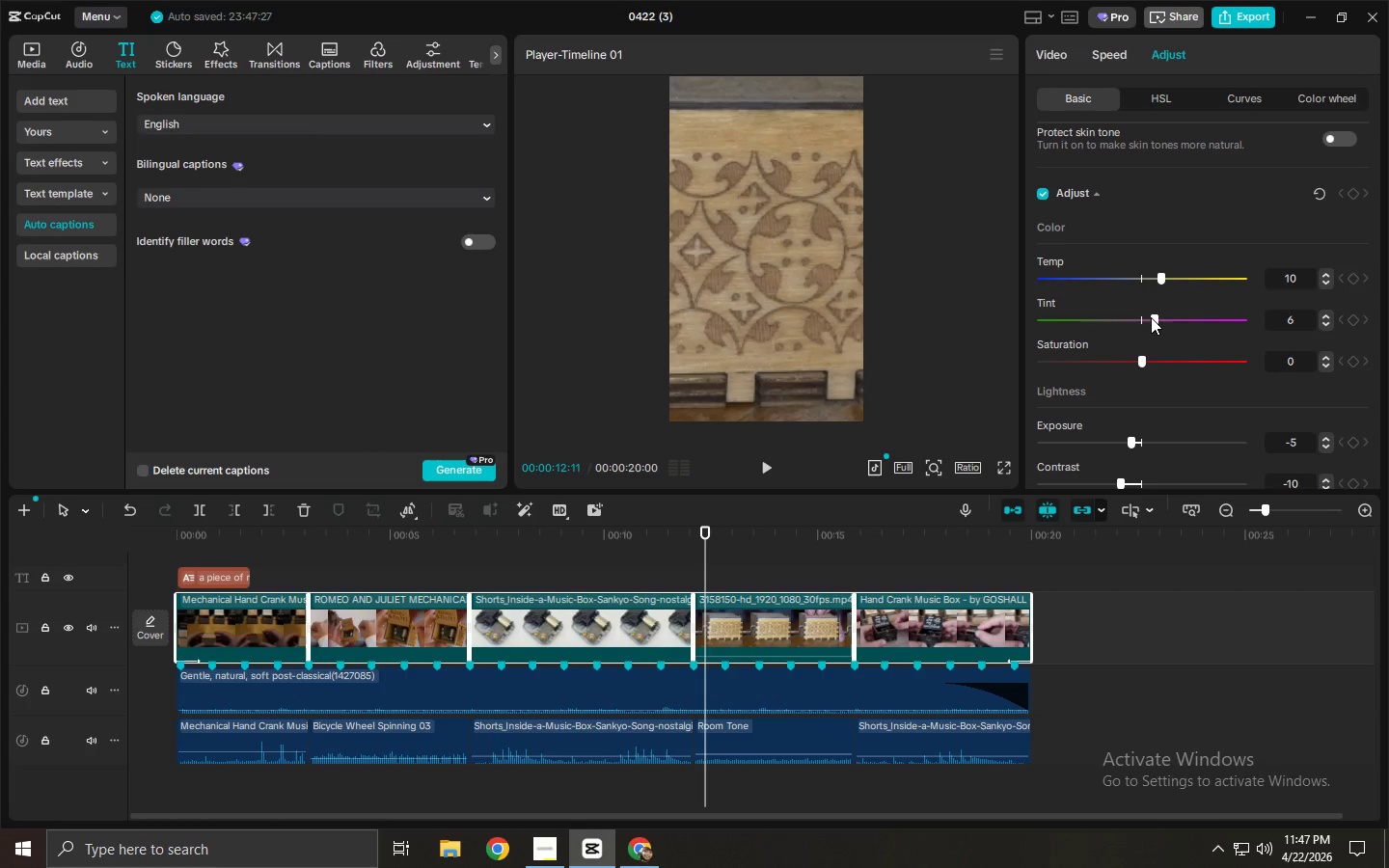 
scroll: coordinate [1144, 327], scroll_direction: down, amount: 4.0
 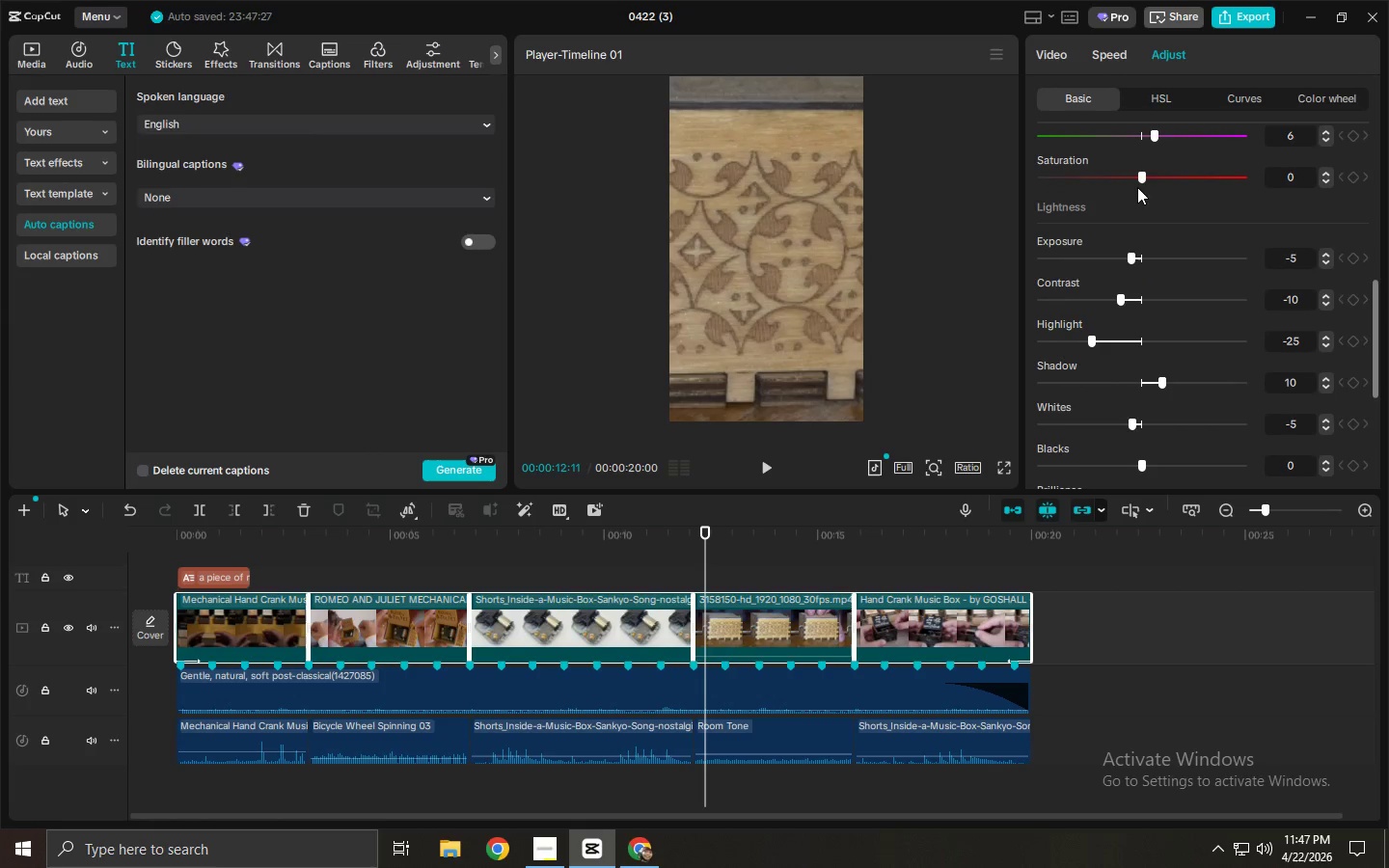 
left_click_drag(start_coordinate=[1137, 175], to_coordinate=[1099, 179])
 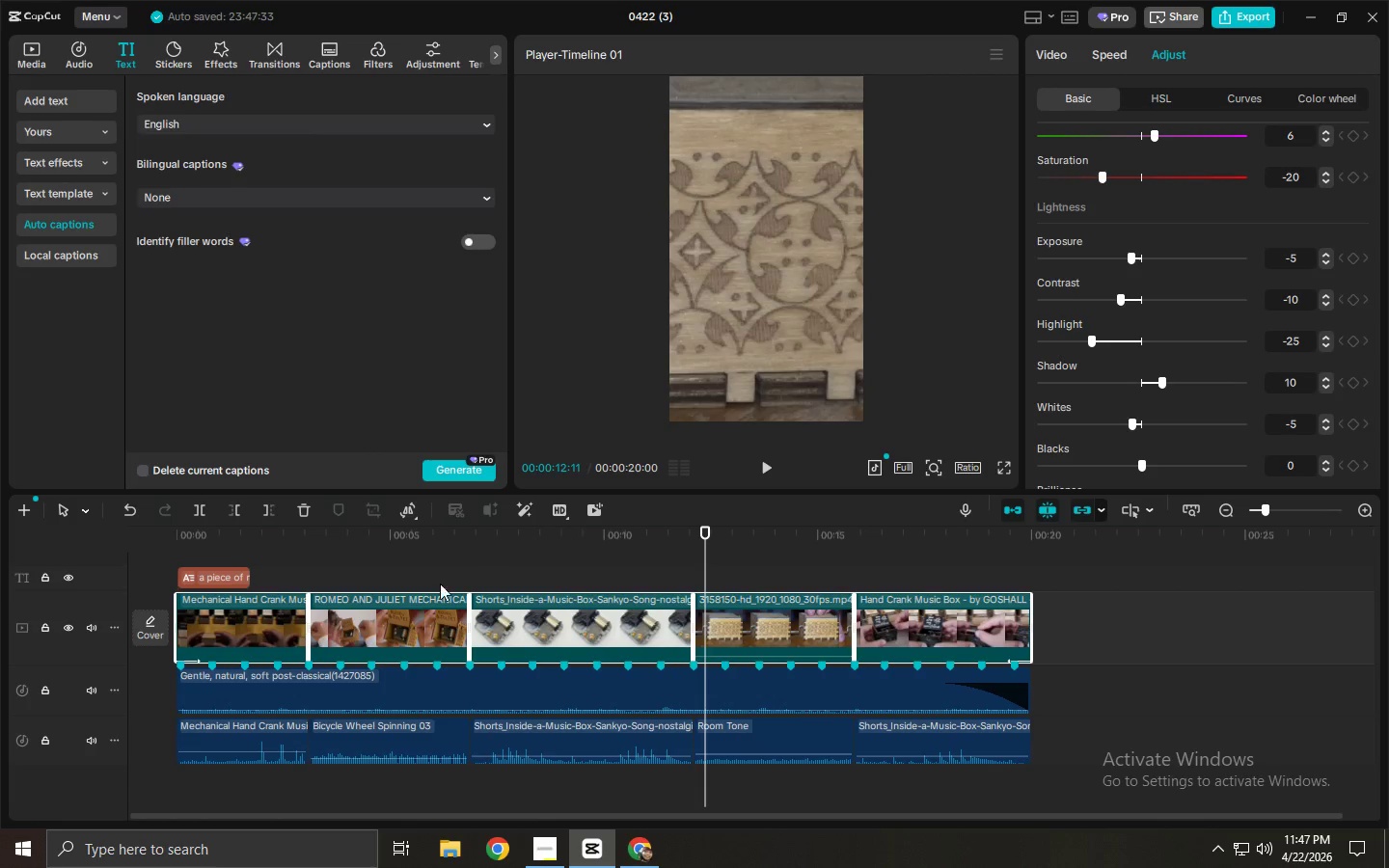 
scroll: coordinate [254, 144], scroll_direction: up, amount: 25.0
 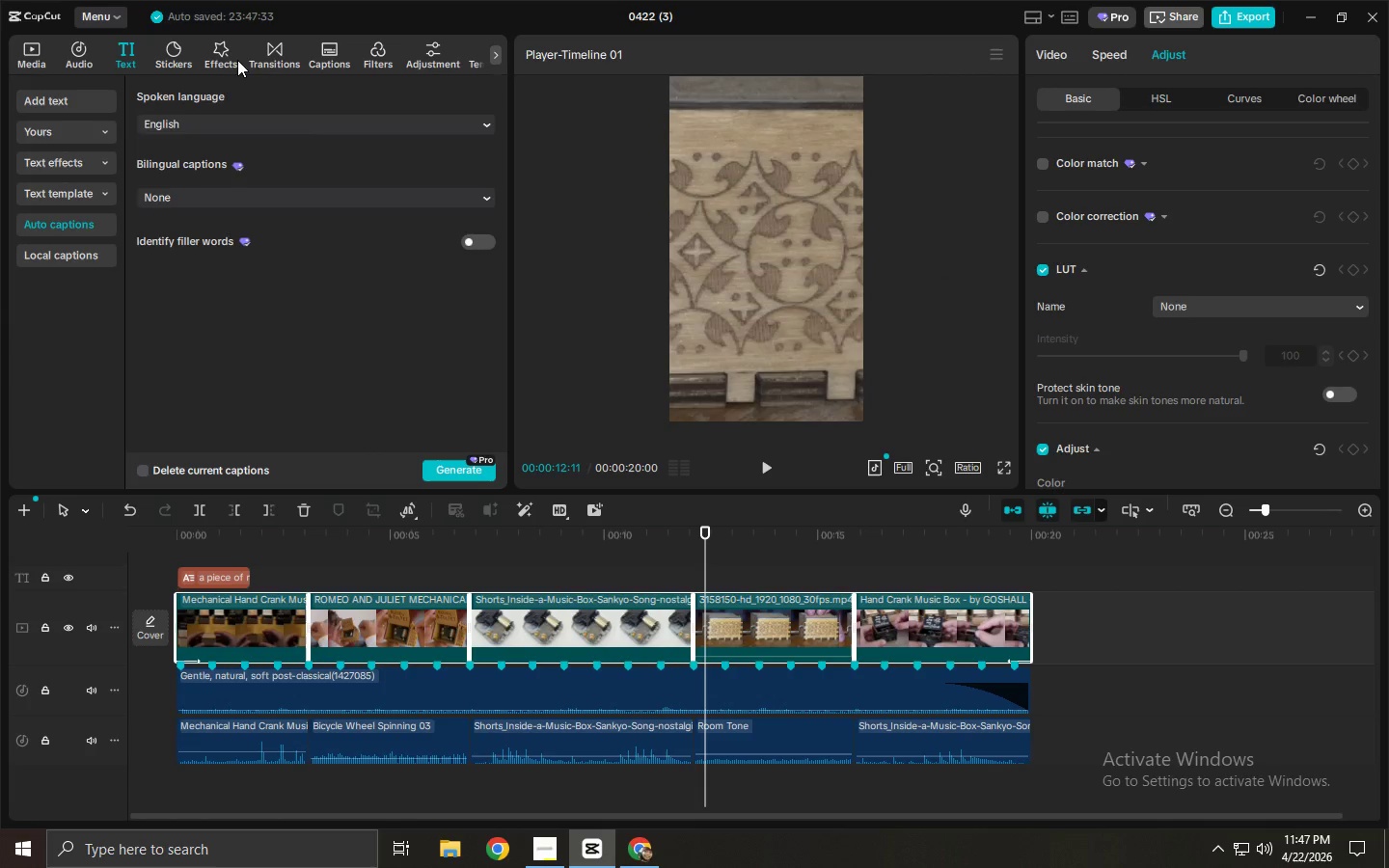 
left_click([375, 51])
 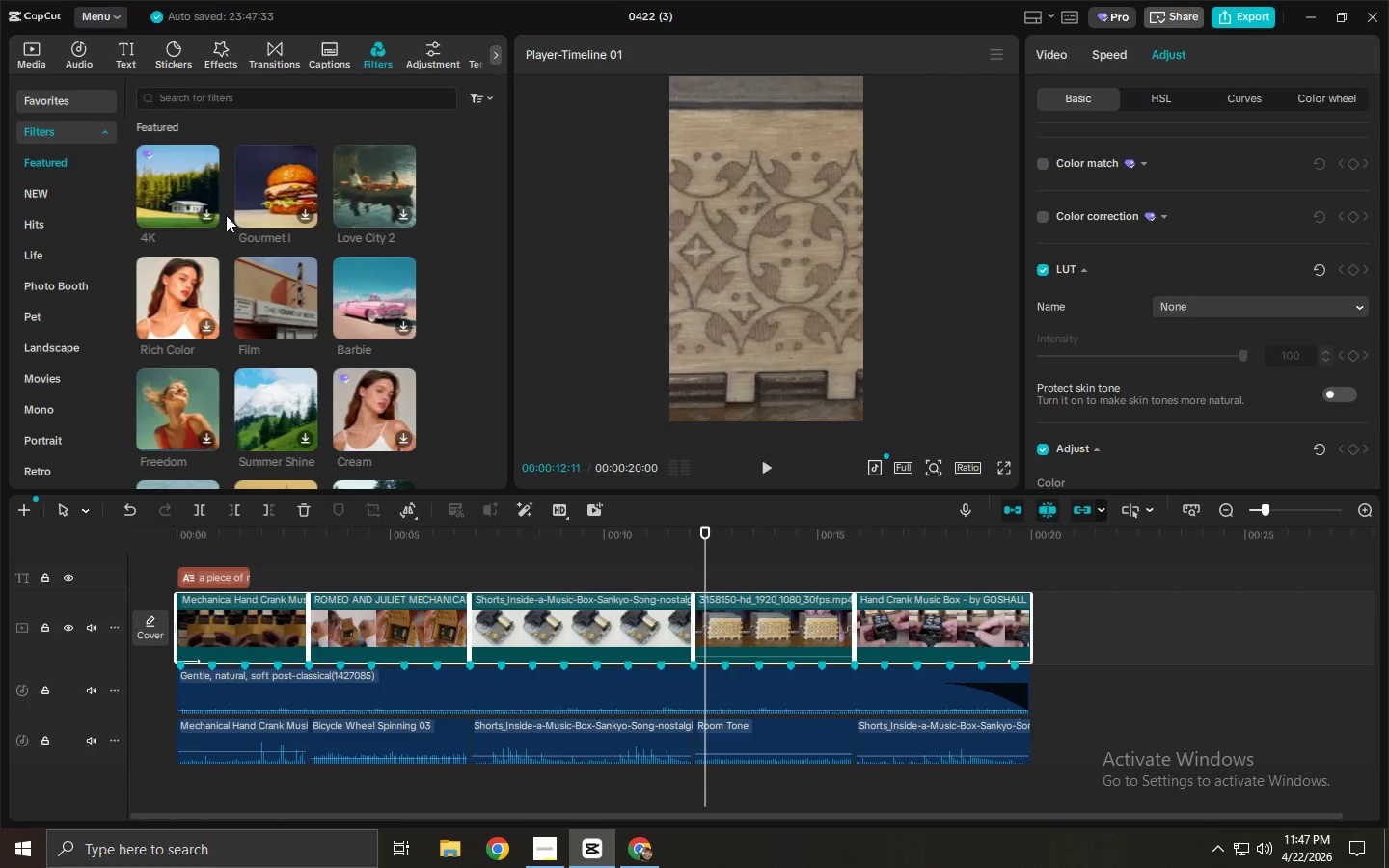 
left_click([219, 95])
 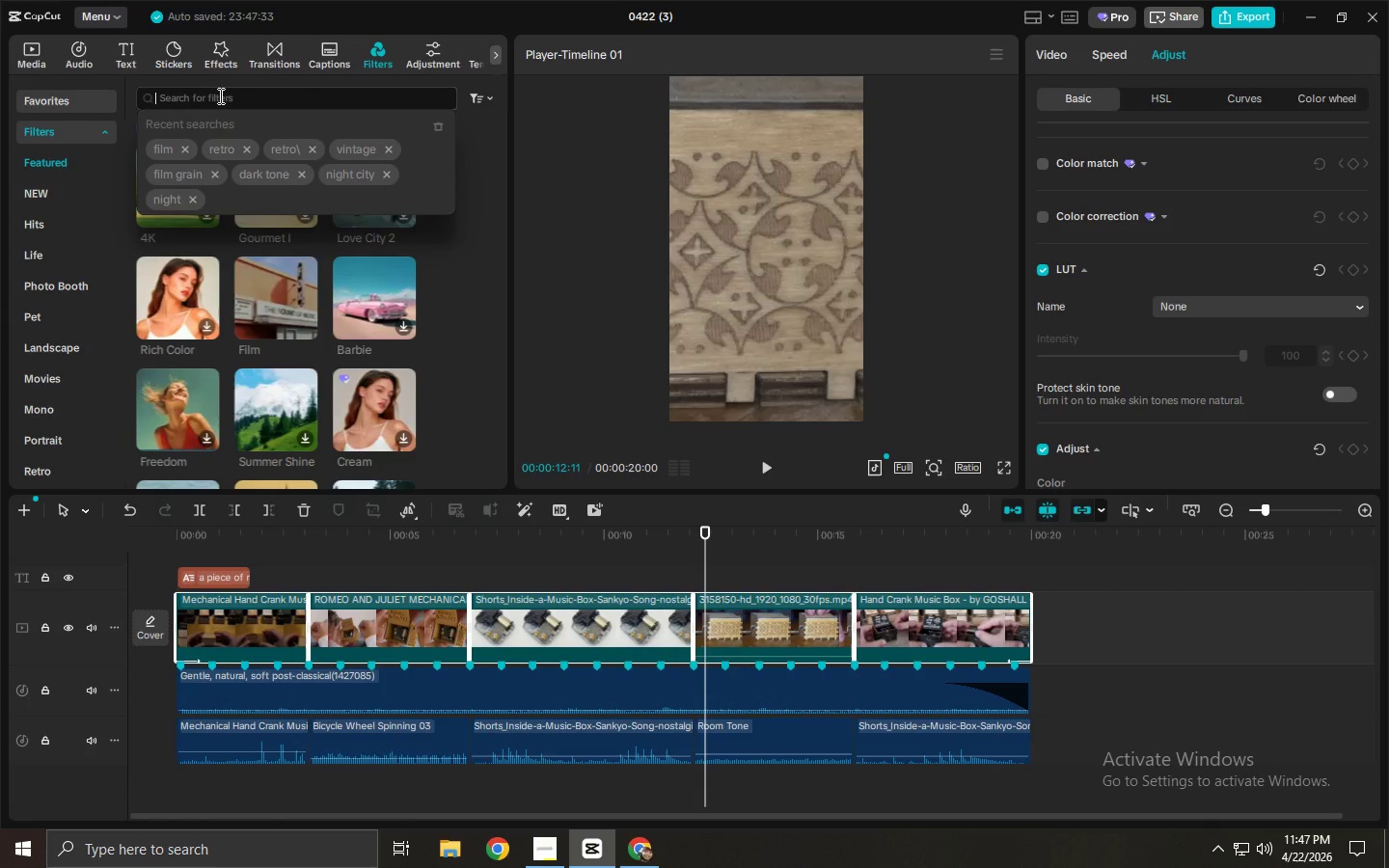 
wait(5.2)
 